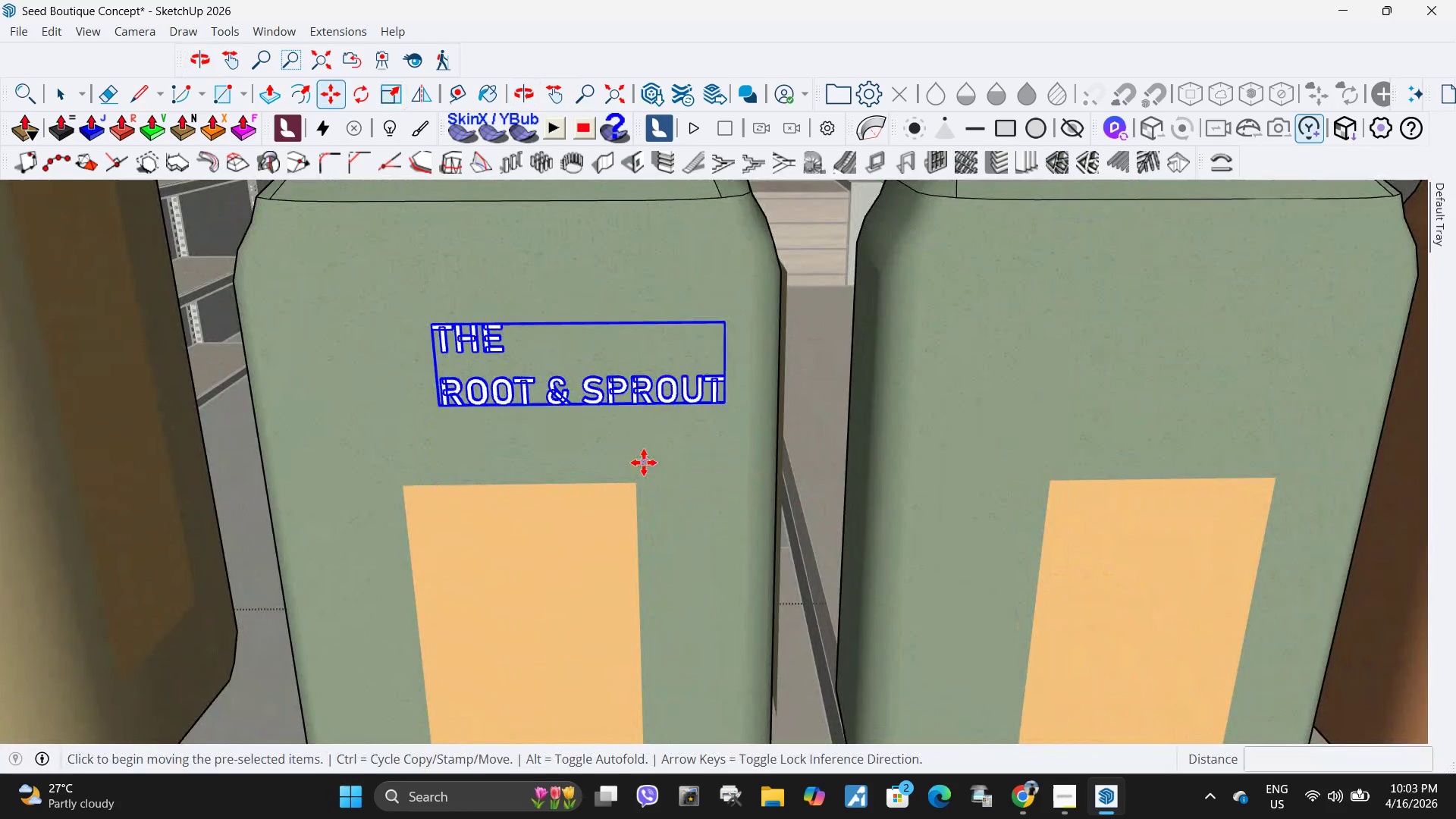 
left_click_drag(start_coordinate=[644, 463], to_coordinate=[640, 463])
 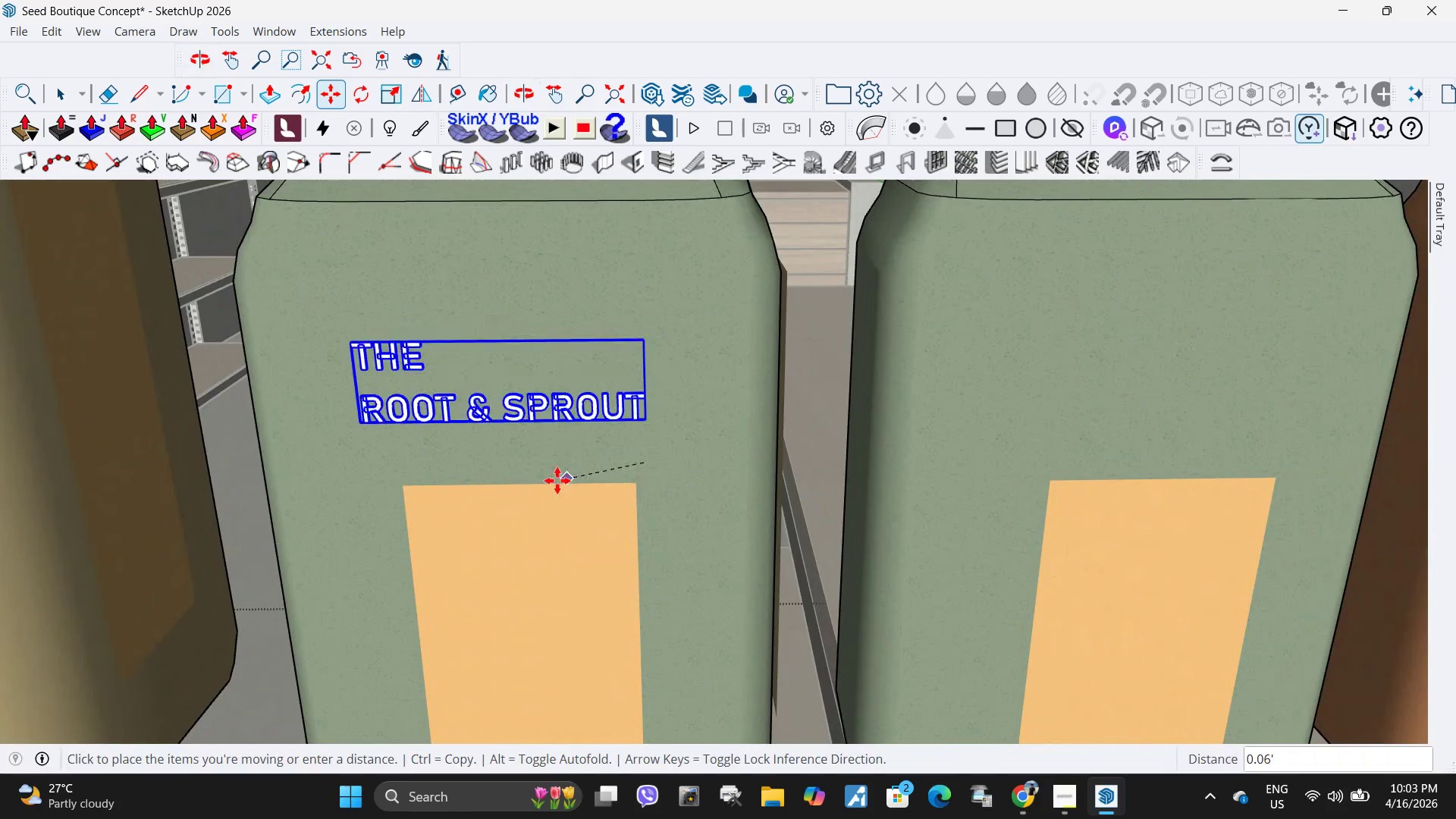 
left_click([554, 469])
 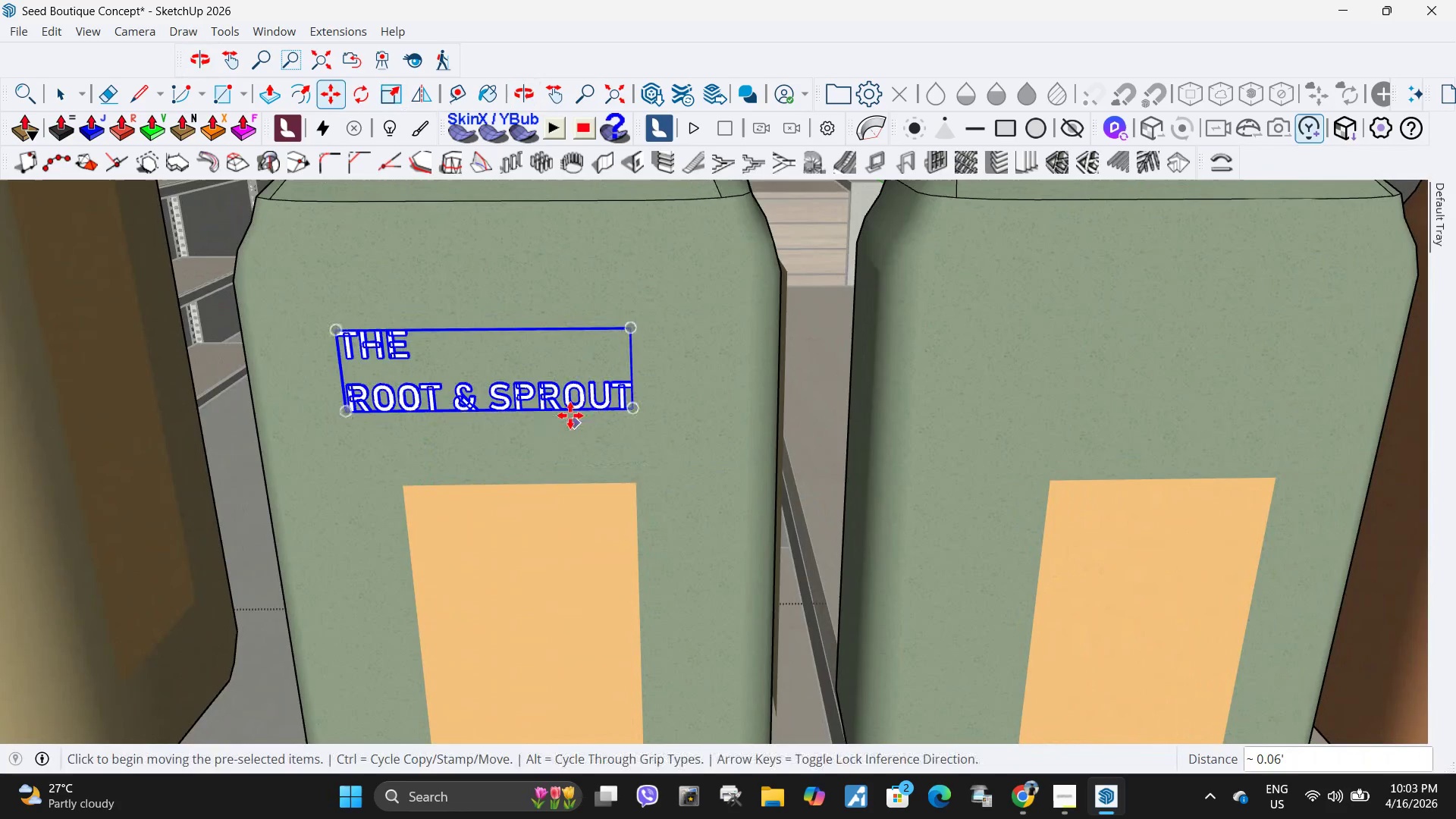 
scroll: coordinate [548, 451], scroll_direction: down, amount: 10.0
 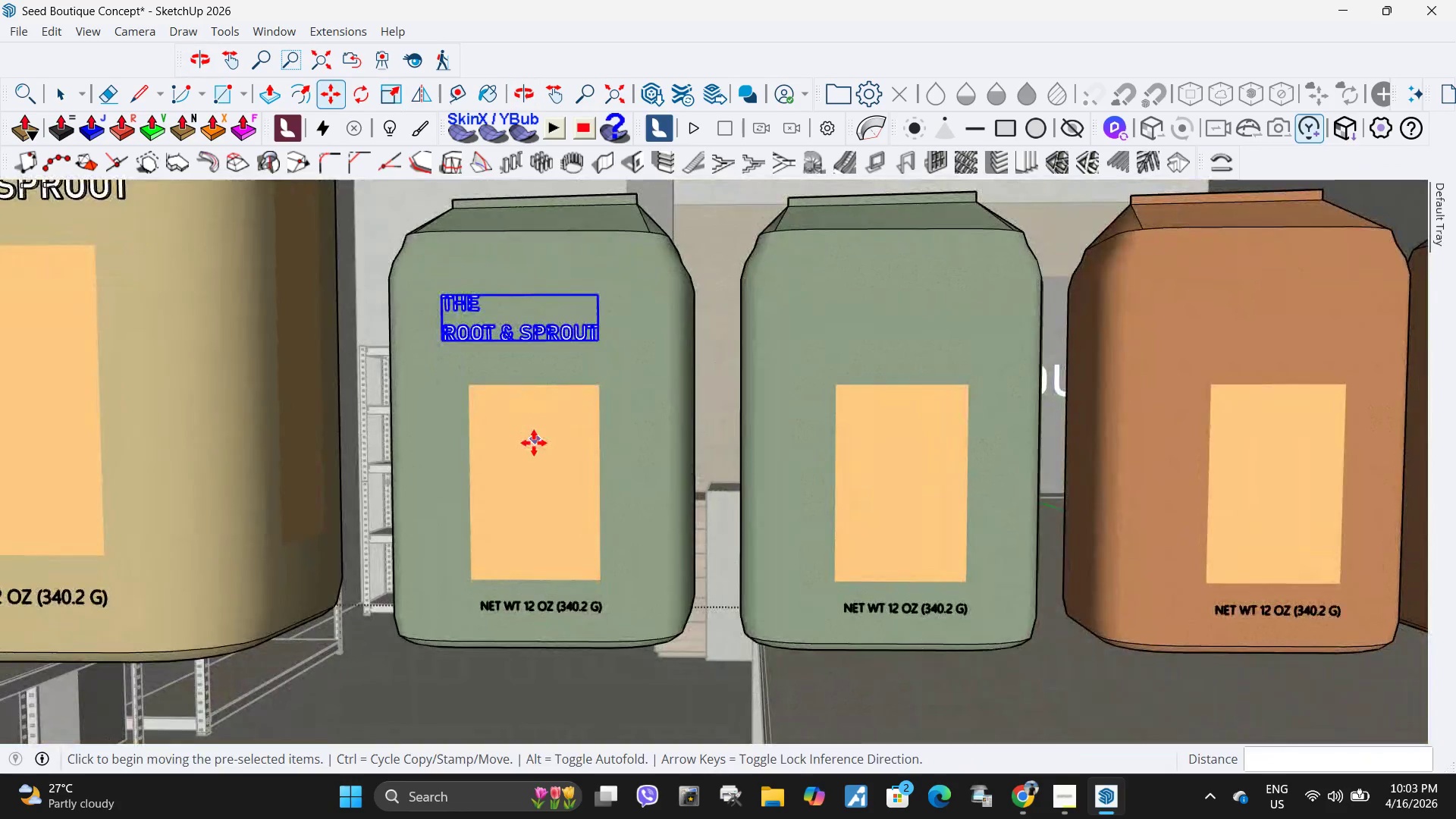 
key(M)
 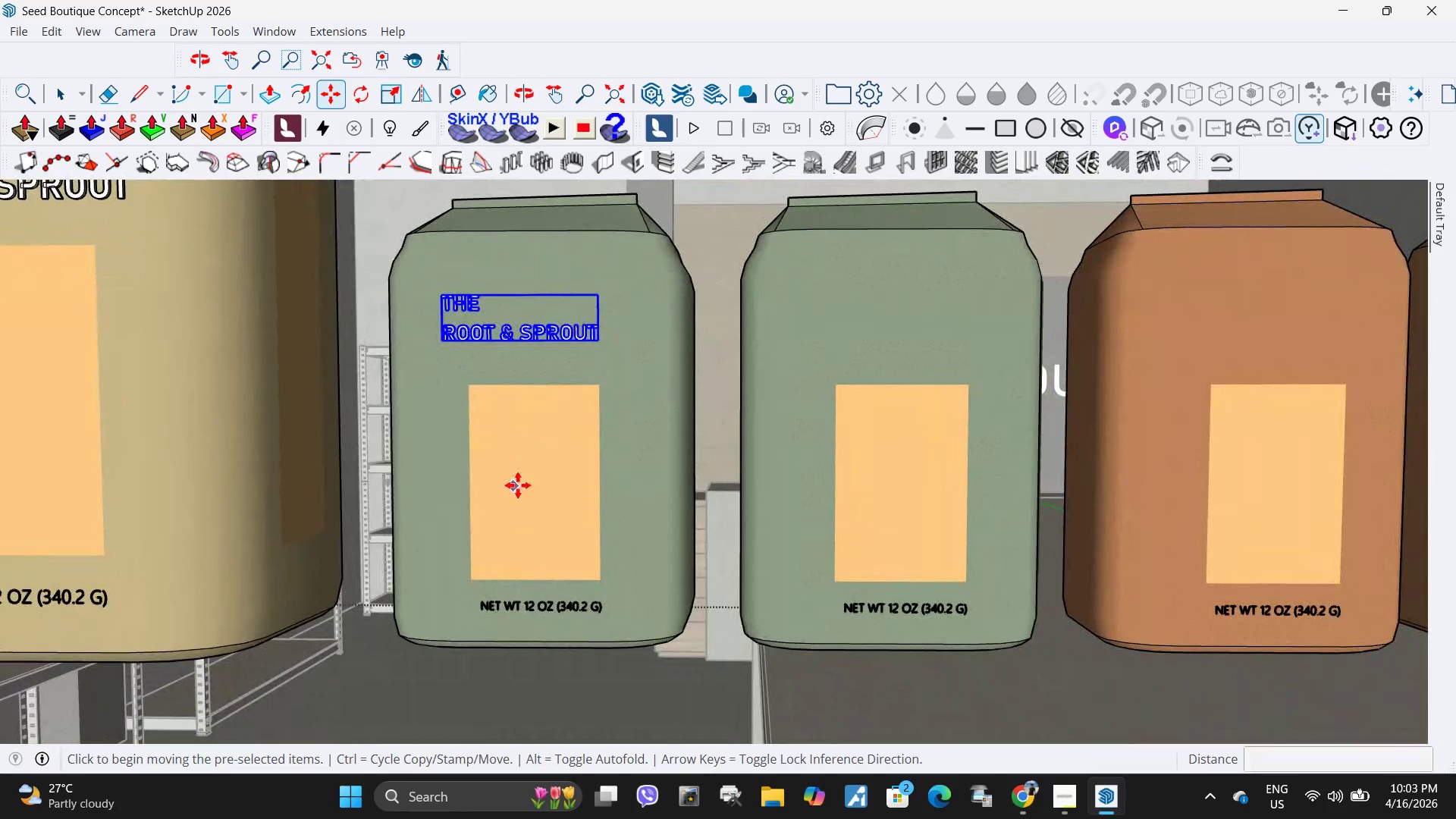 
key(Control+ControlLeft)
 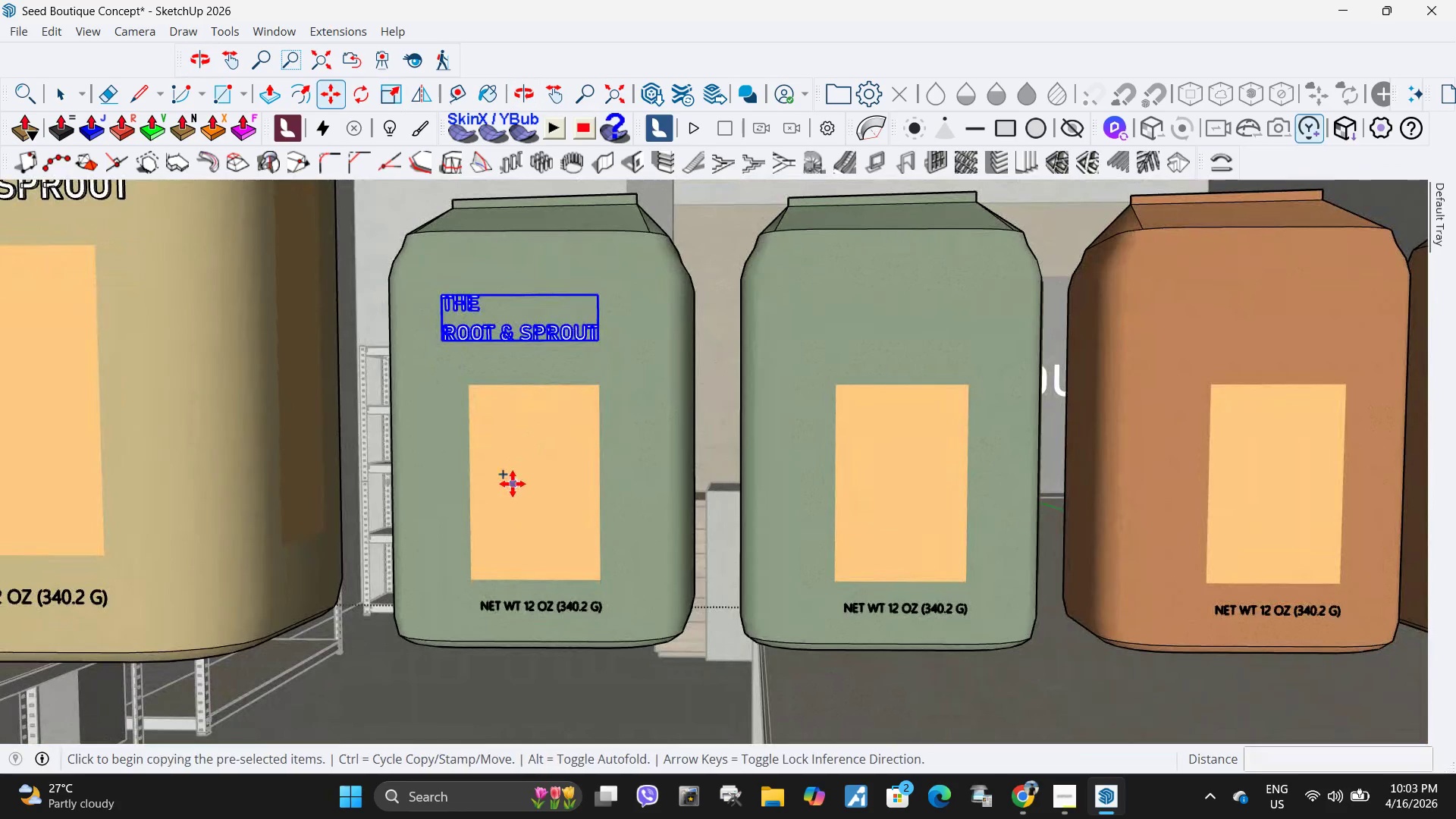 
left_click([513, 484])
 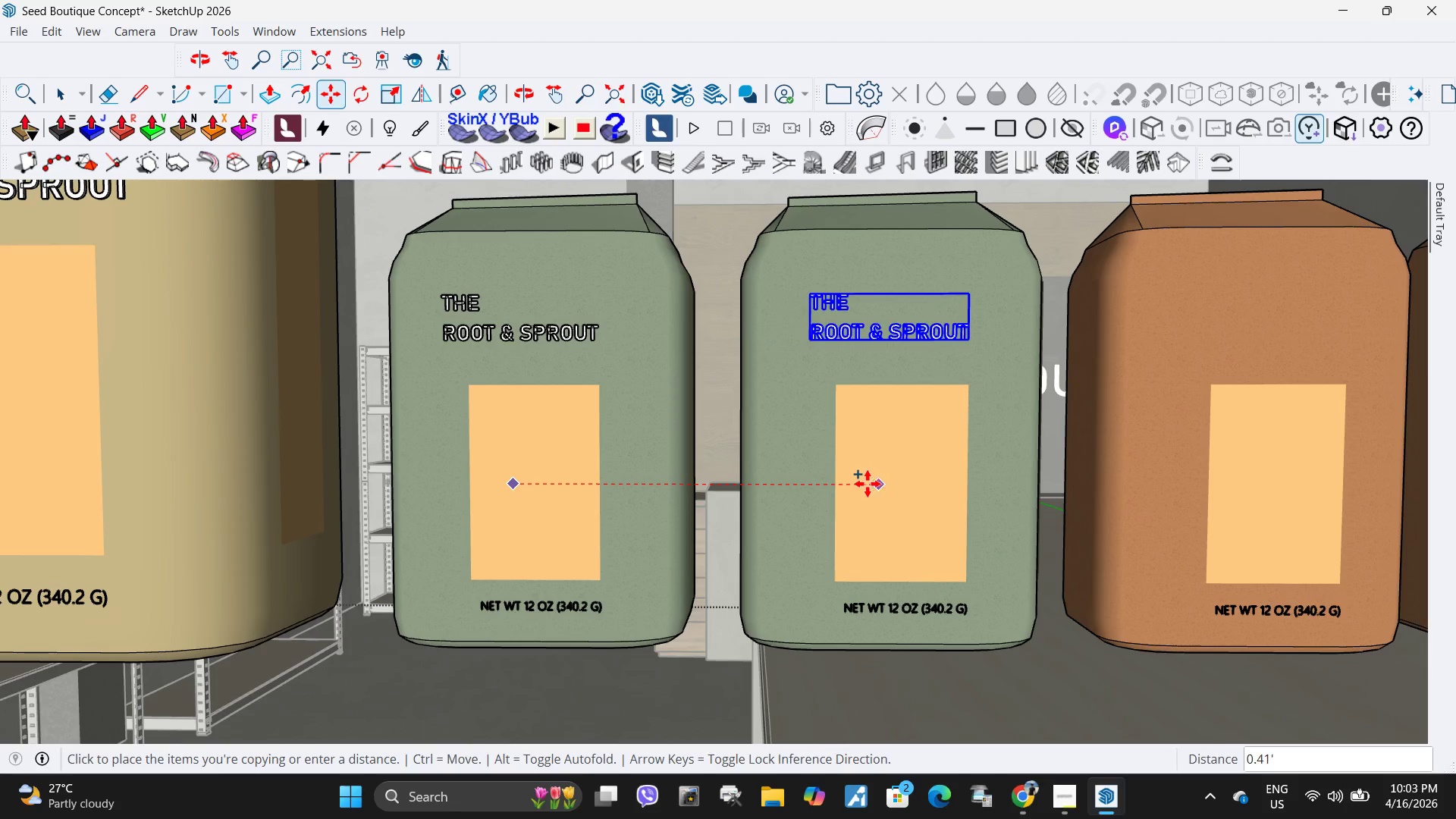 
left_click([868, 484])
 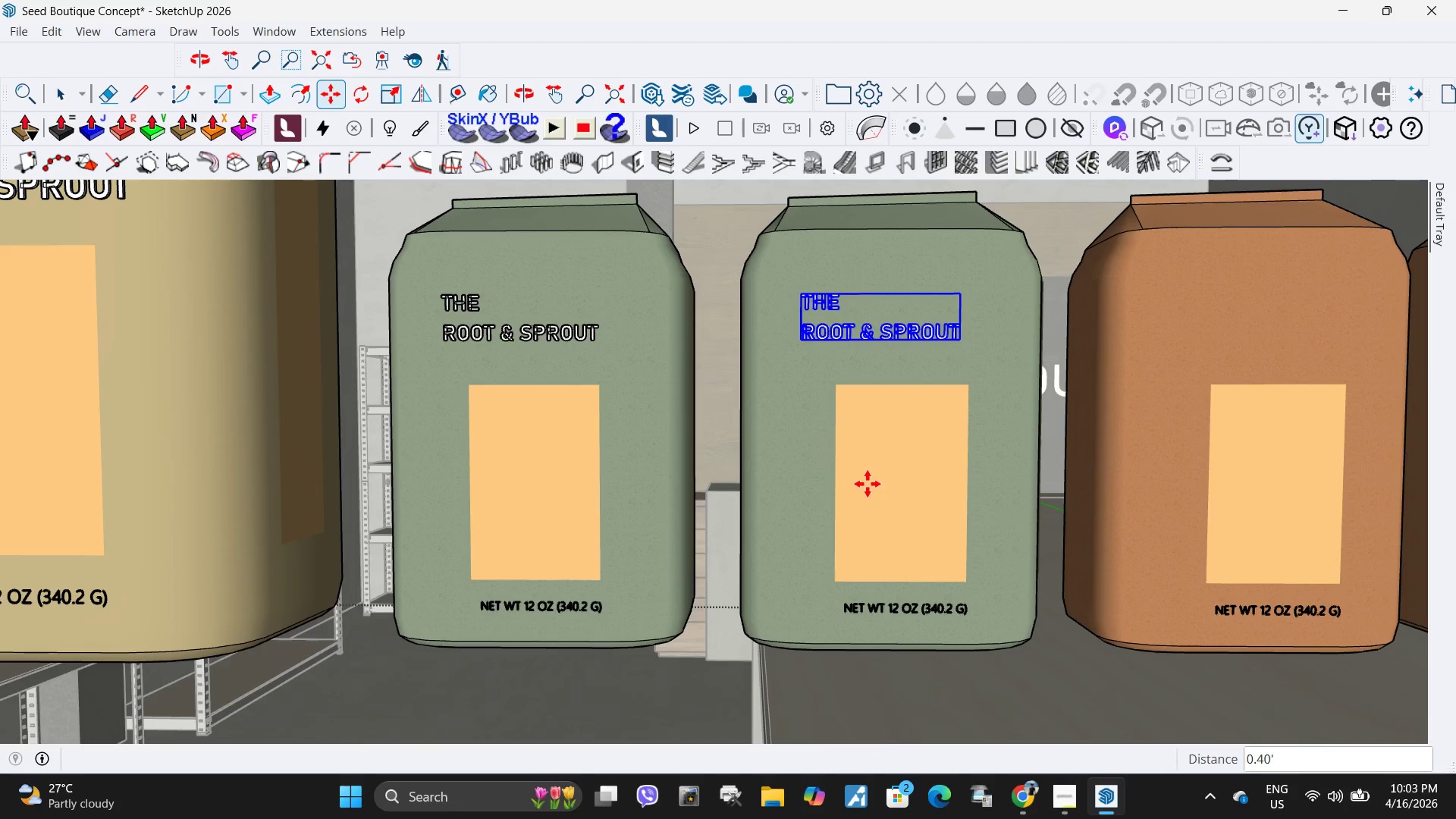 
type(X6)
 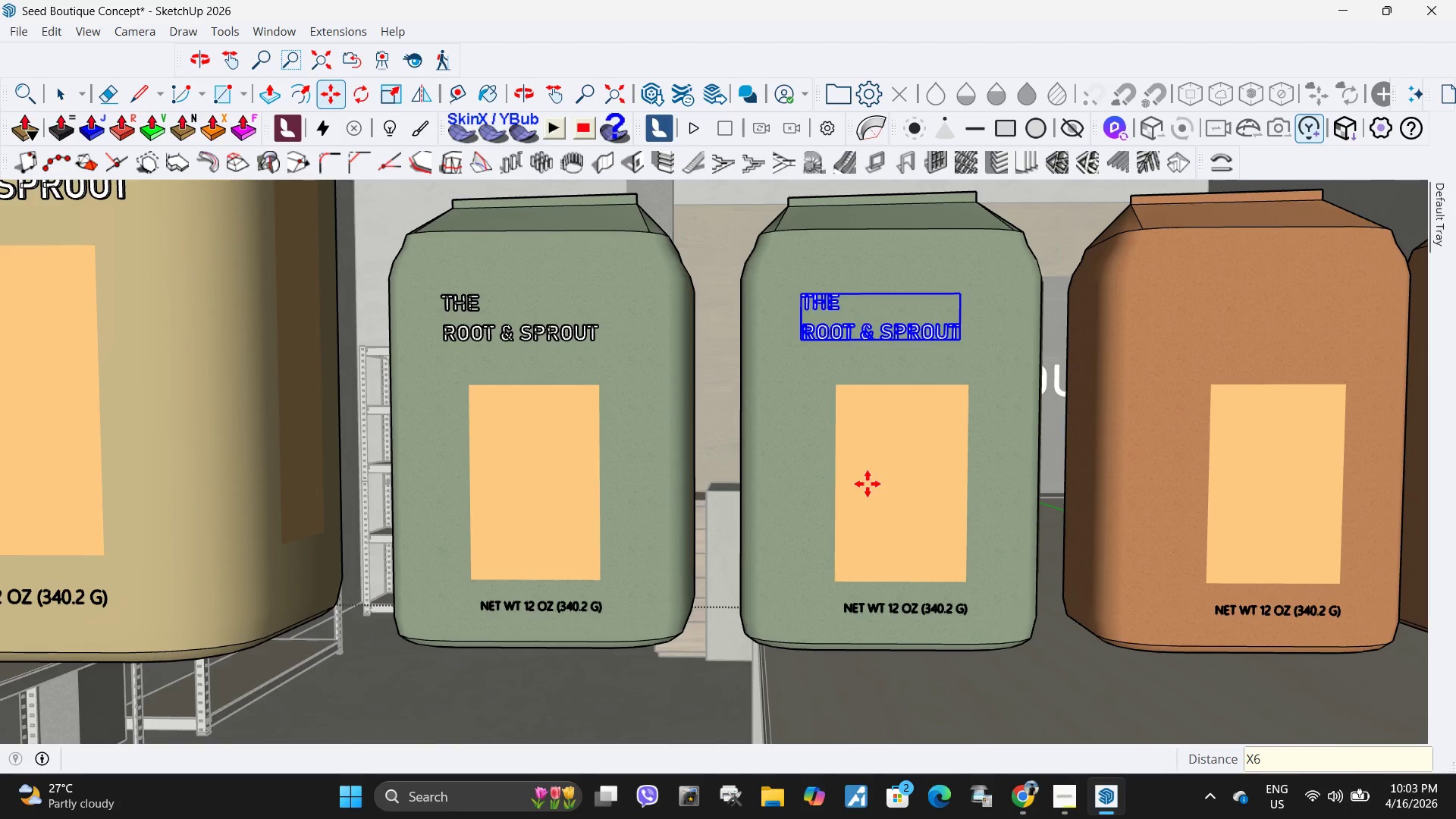 
key(Enter)
 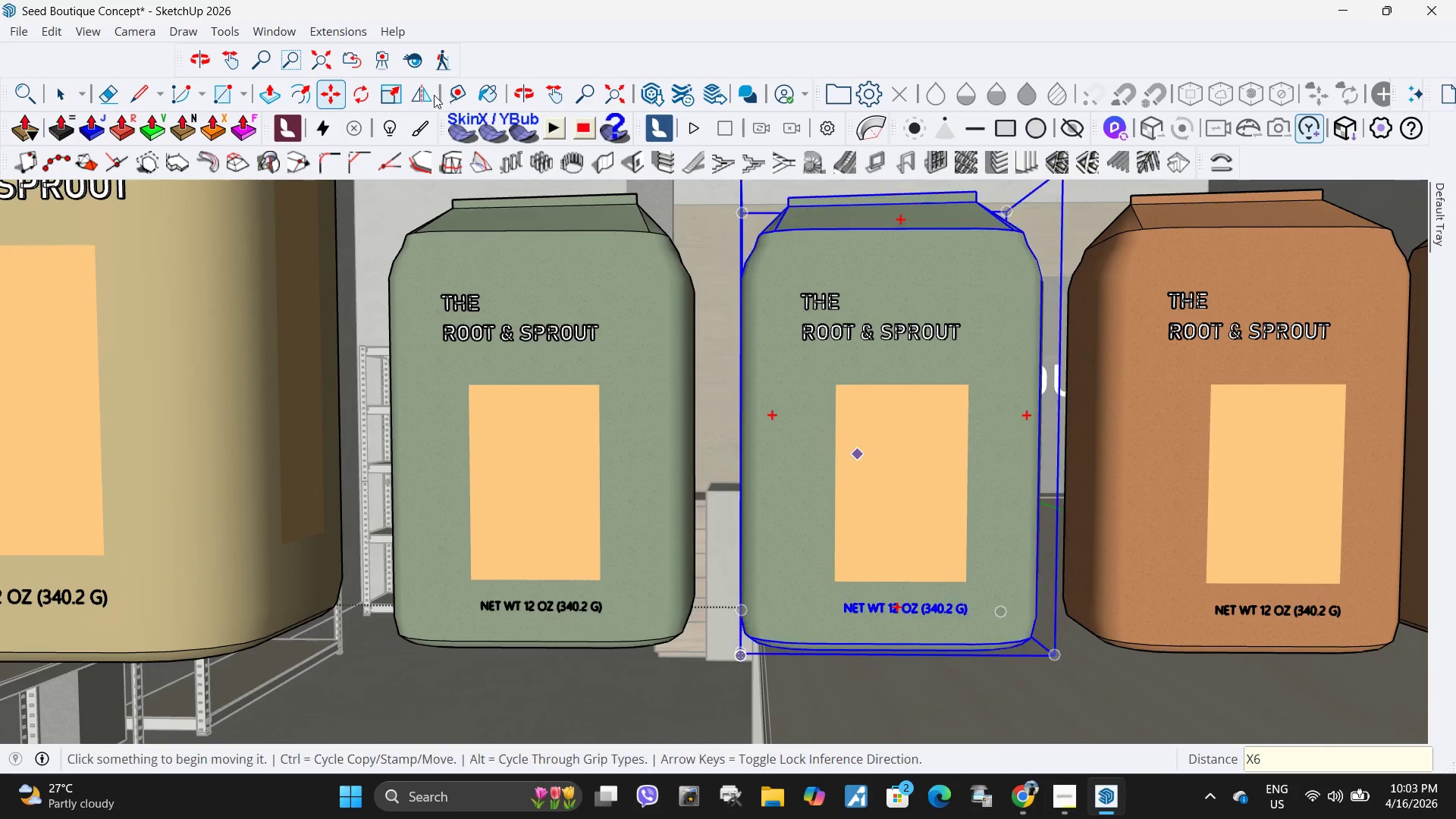 
scroll: coordinate [533, 265], scroll_direction: down, amount: 2.0
 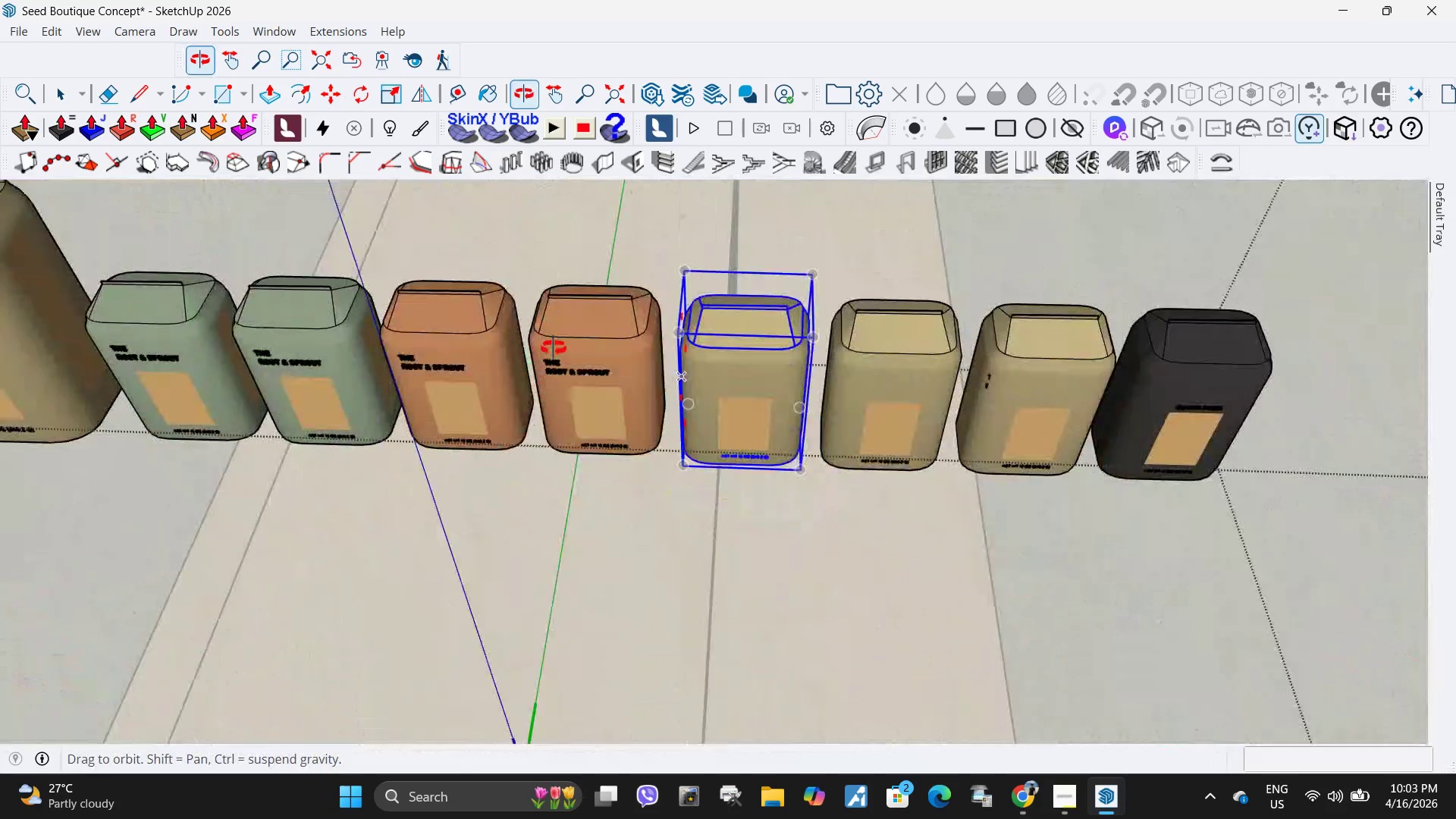 
key(Control+Z)
 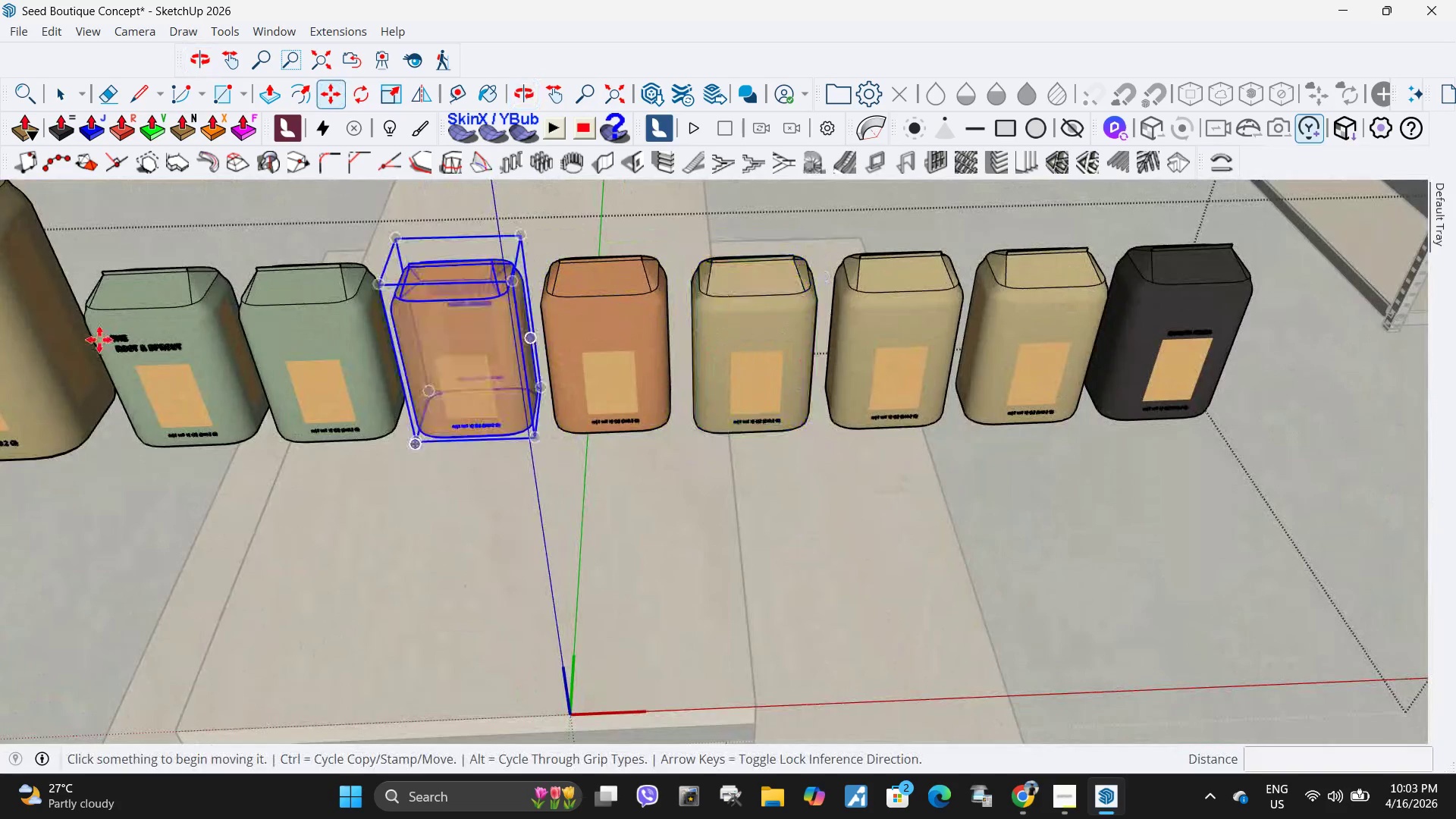 
key(Space)
 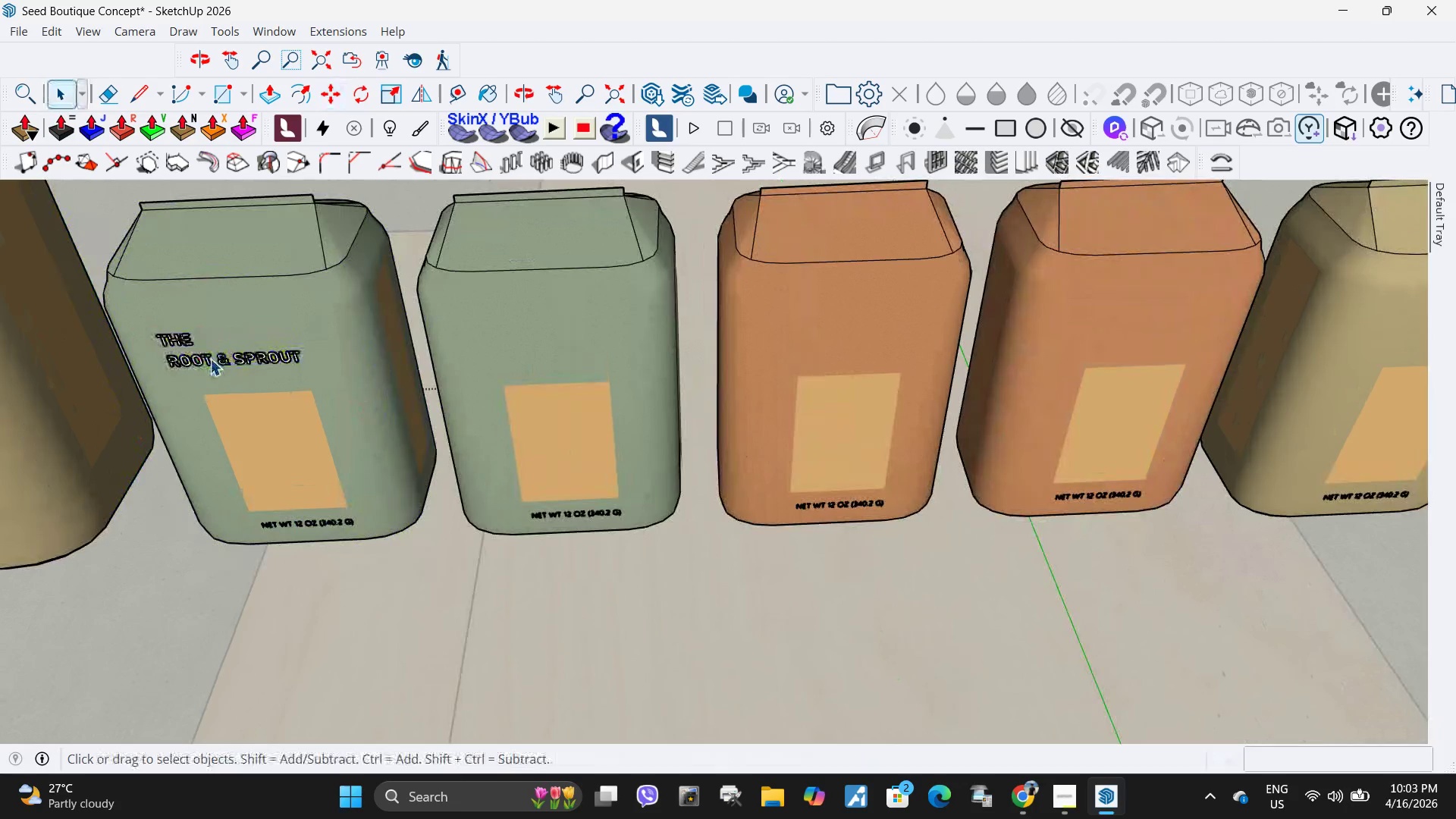 
scroll: coordinate [143, 336], scroll_direction: up, amount: 8.0
 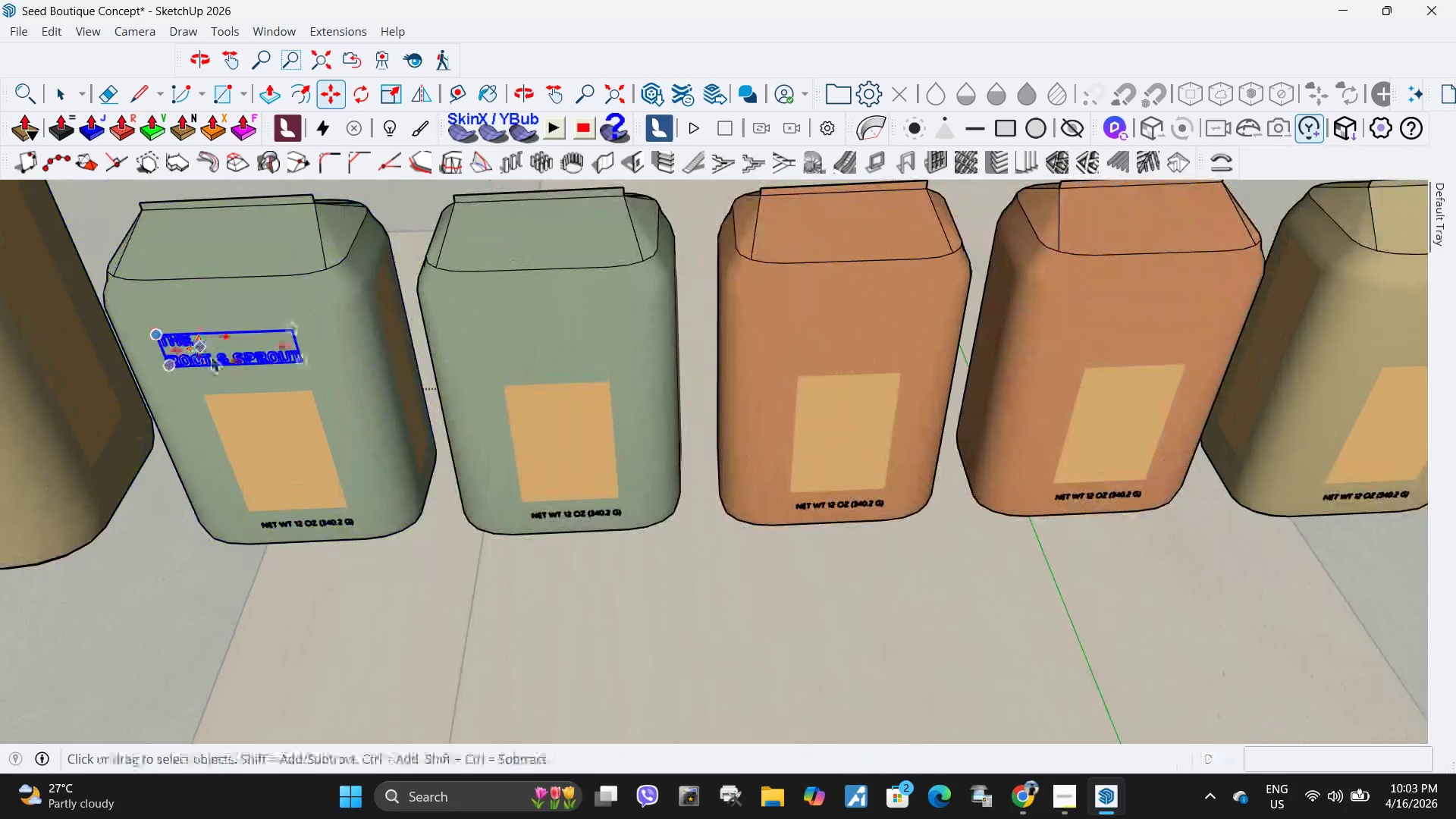 
left_click([210, 359])
 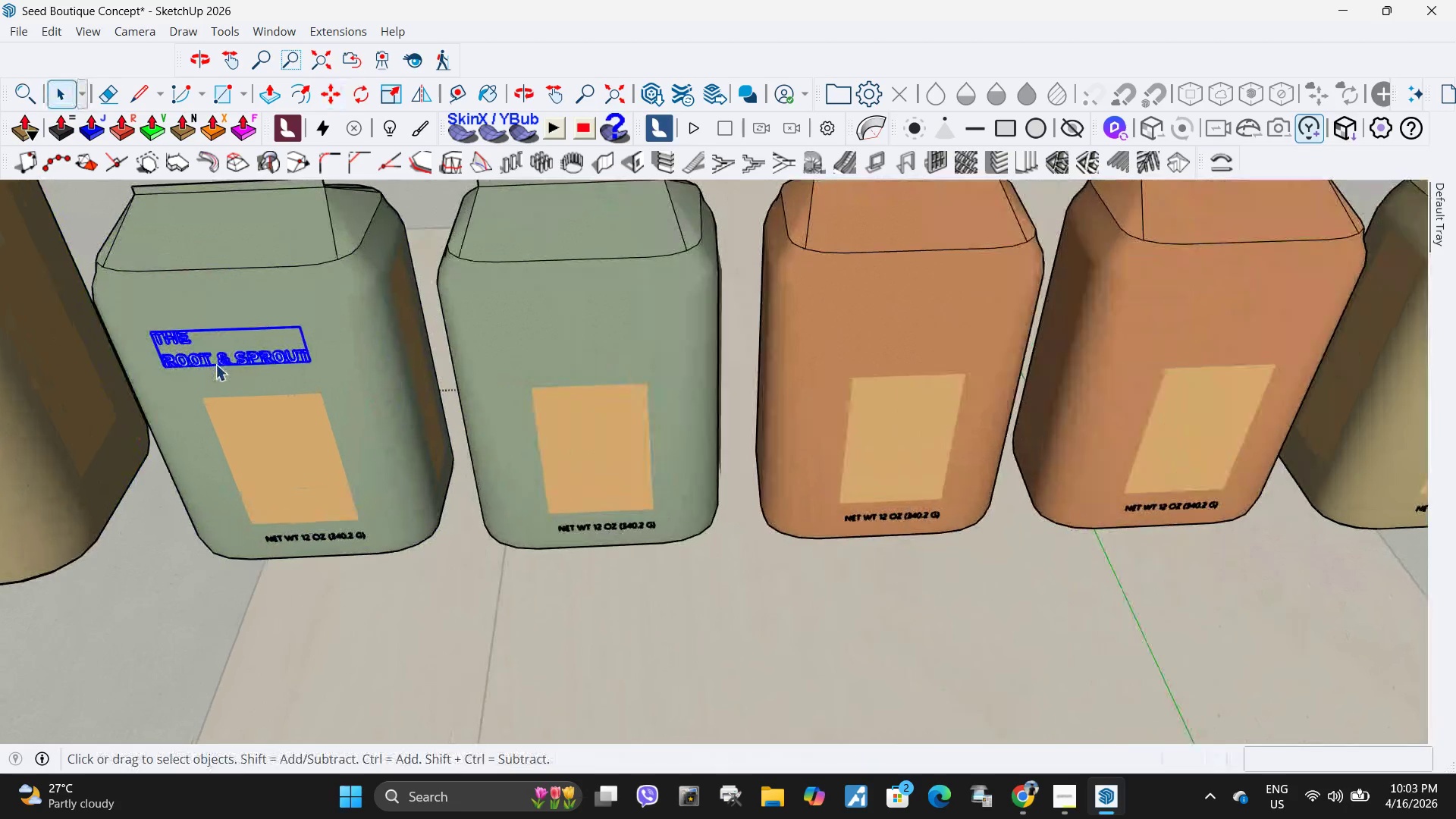 
key(M)
 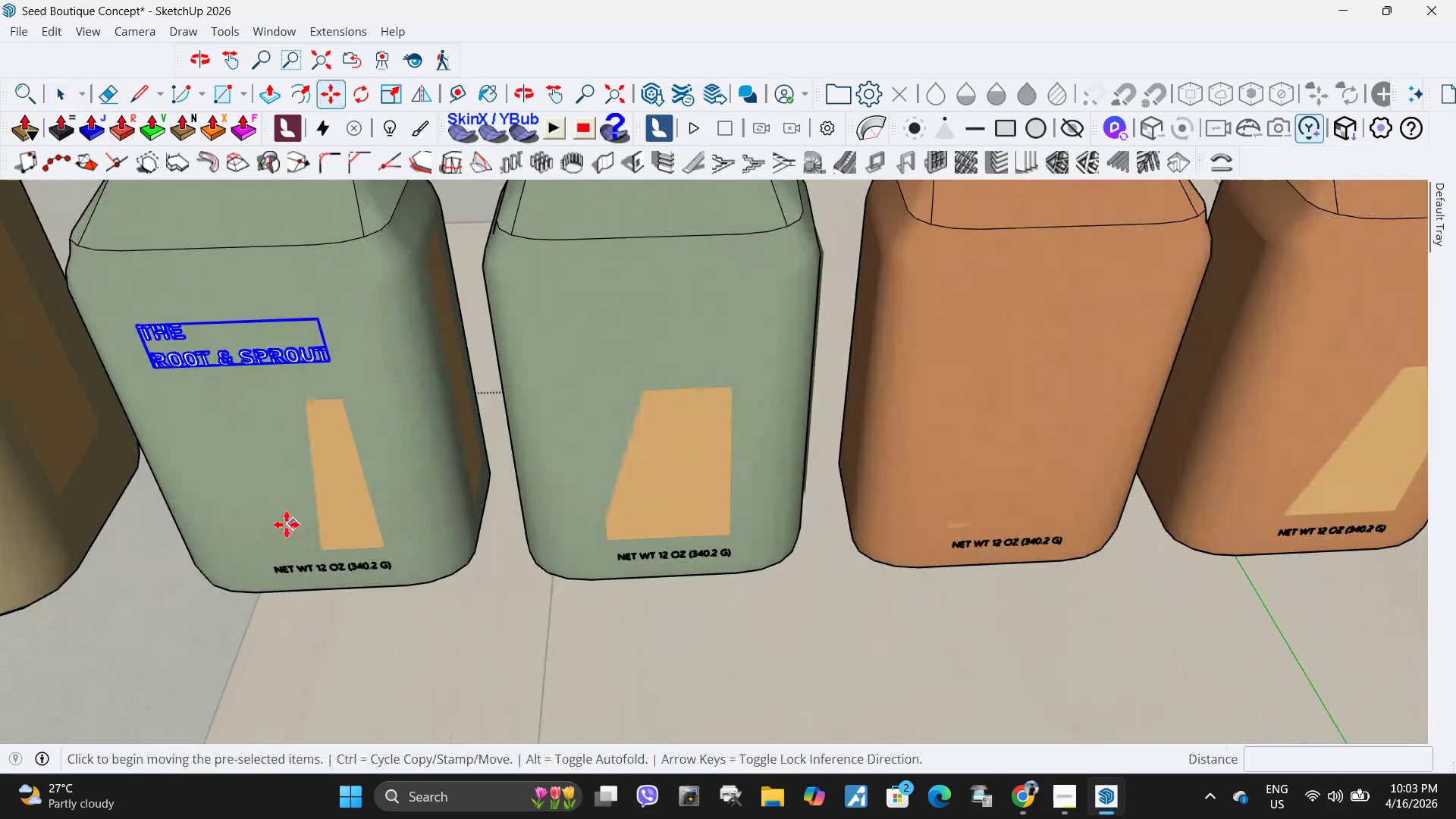 
scroll: coordinate [216, 364], scroll_direction: up, amount: 3.0
 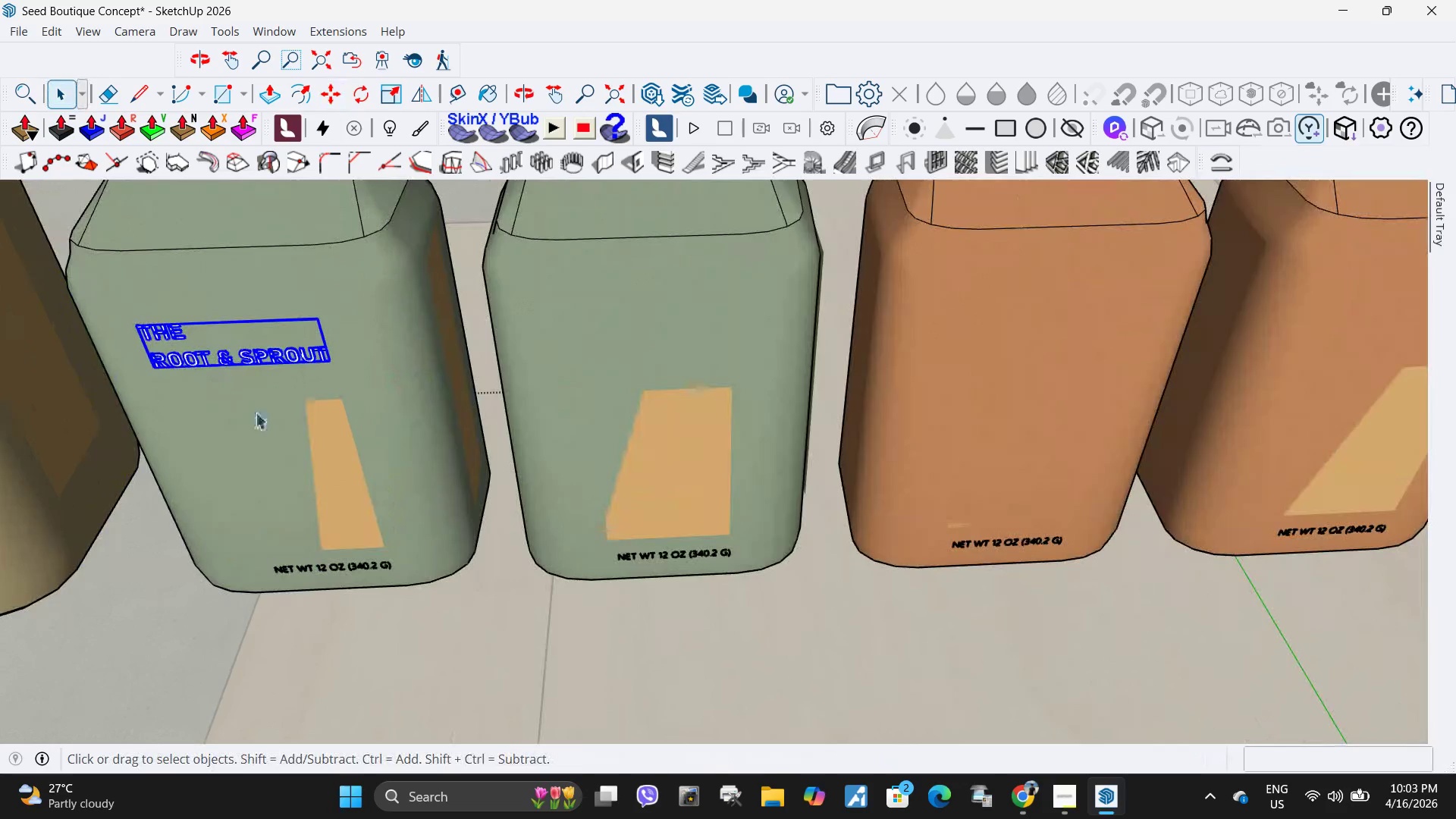 
key(Control+ControlLeft)
 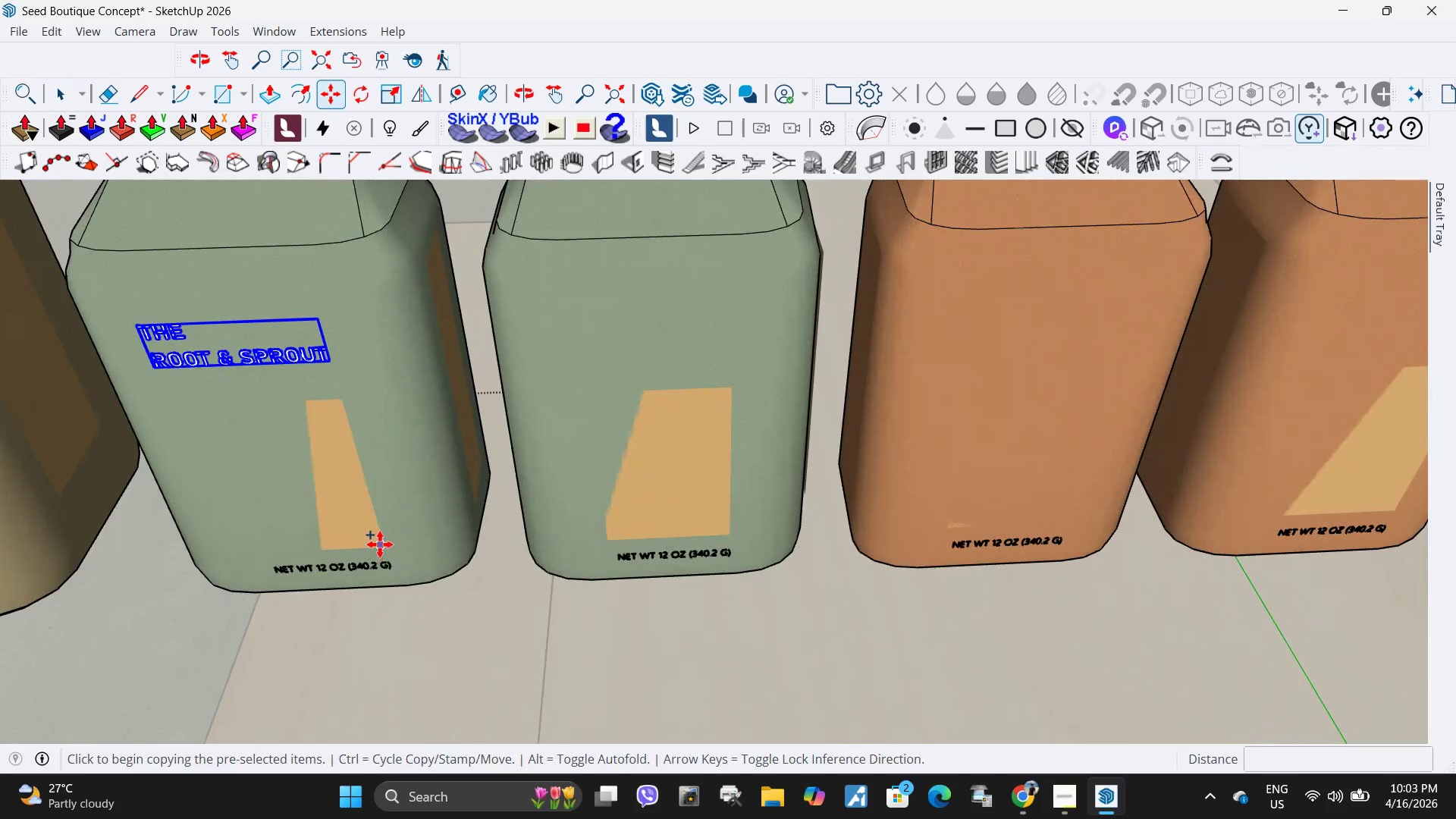 
left_click([380, 544])
 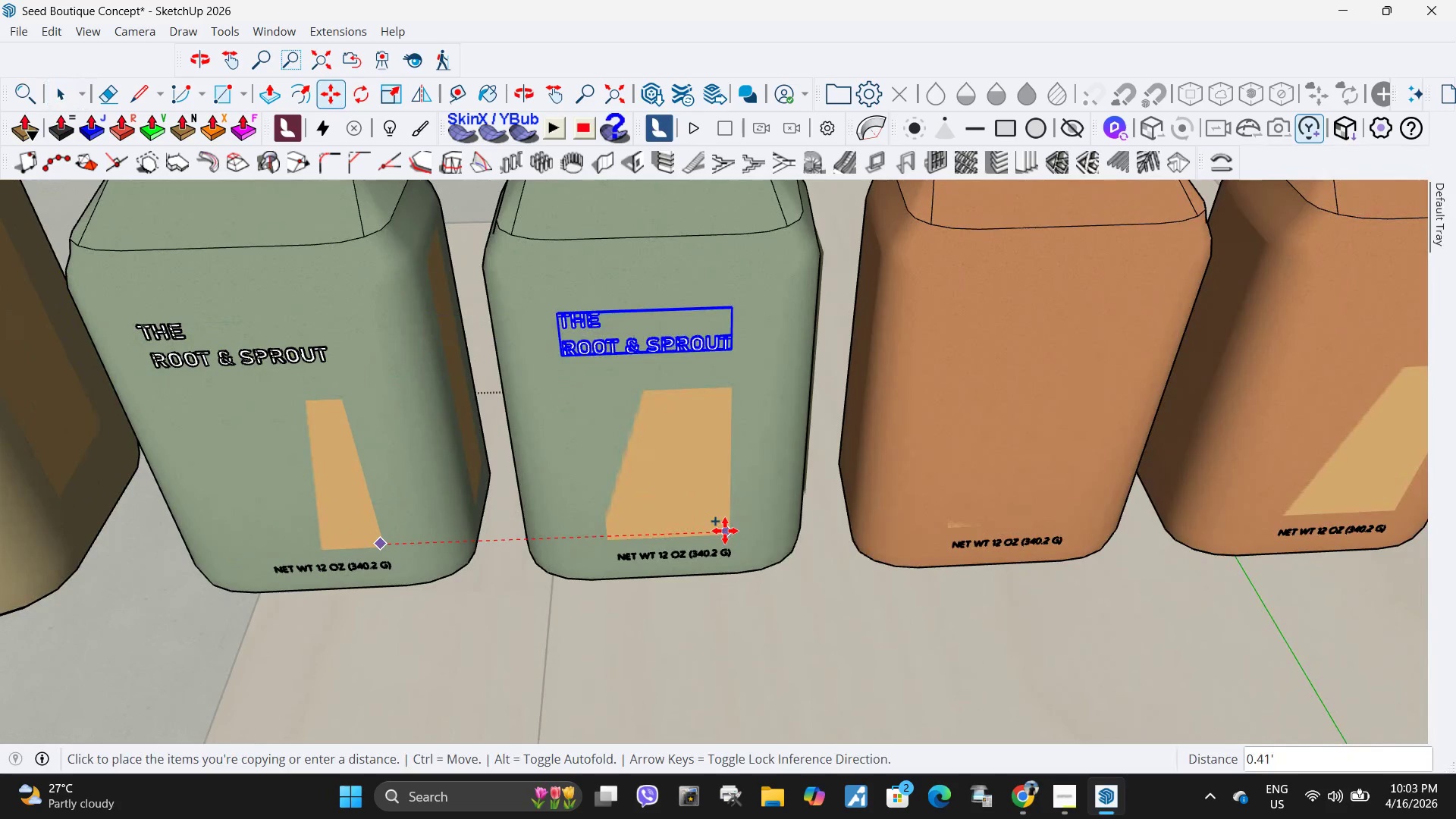 
left_click([725, 531])
 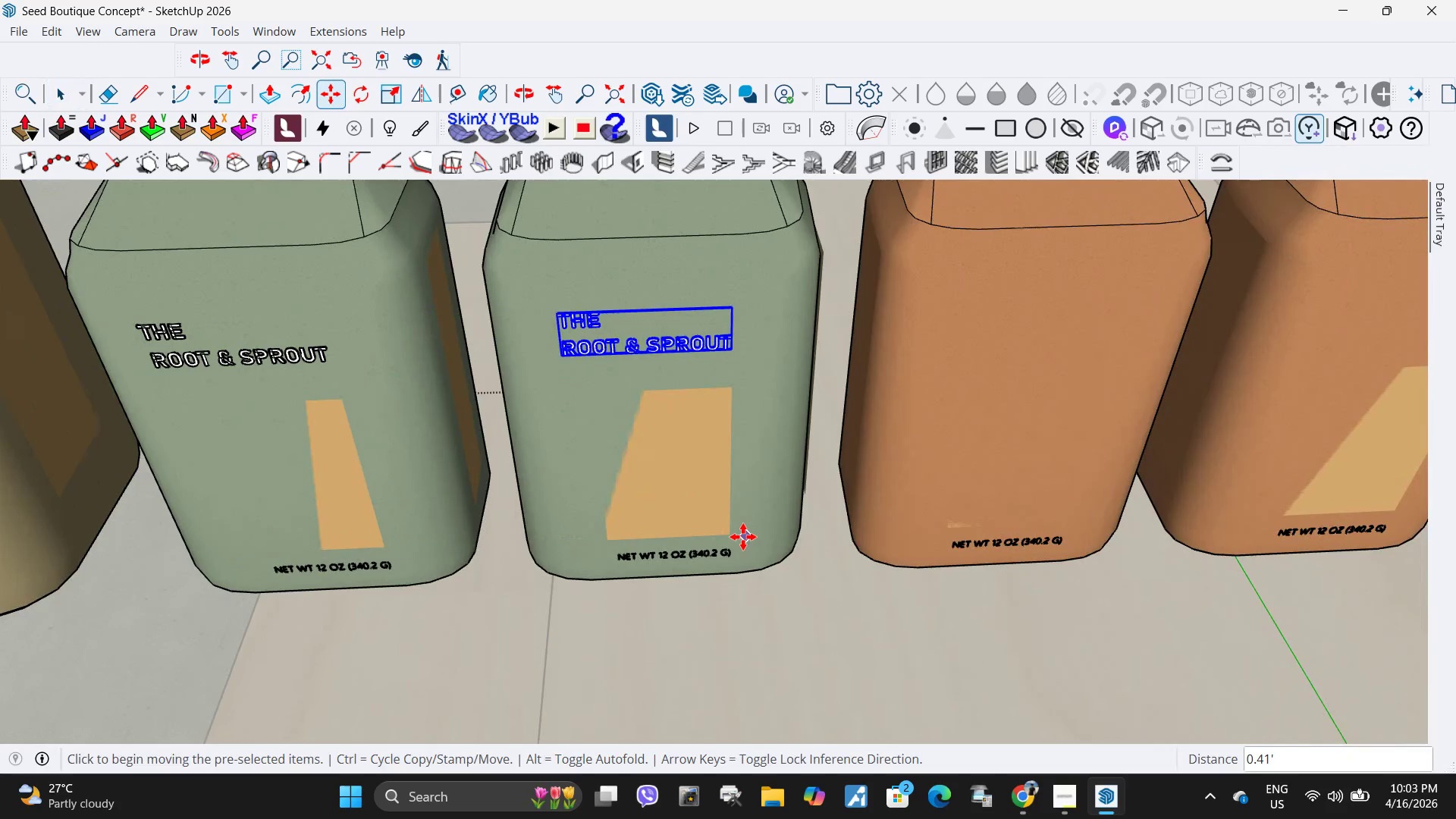 
key(M)
 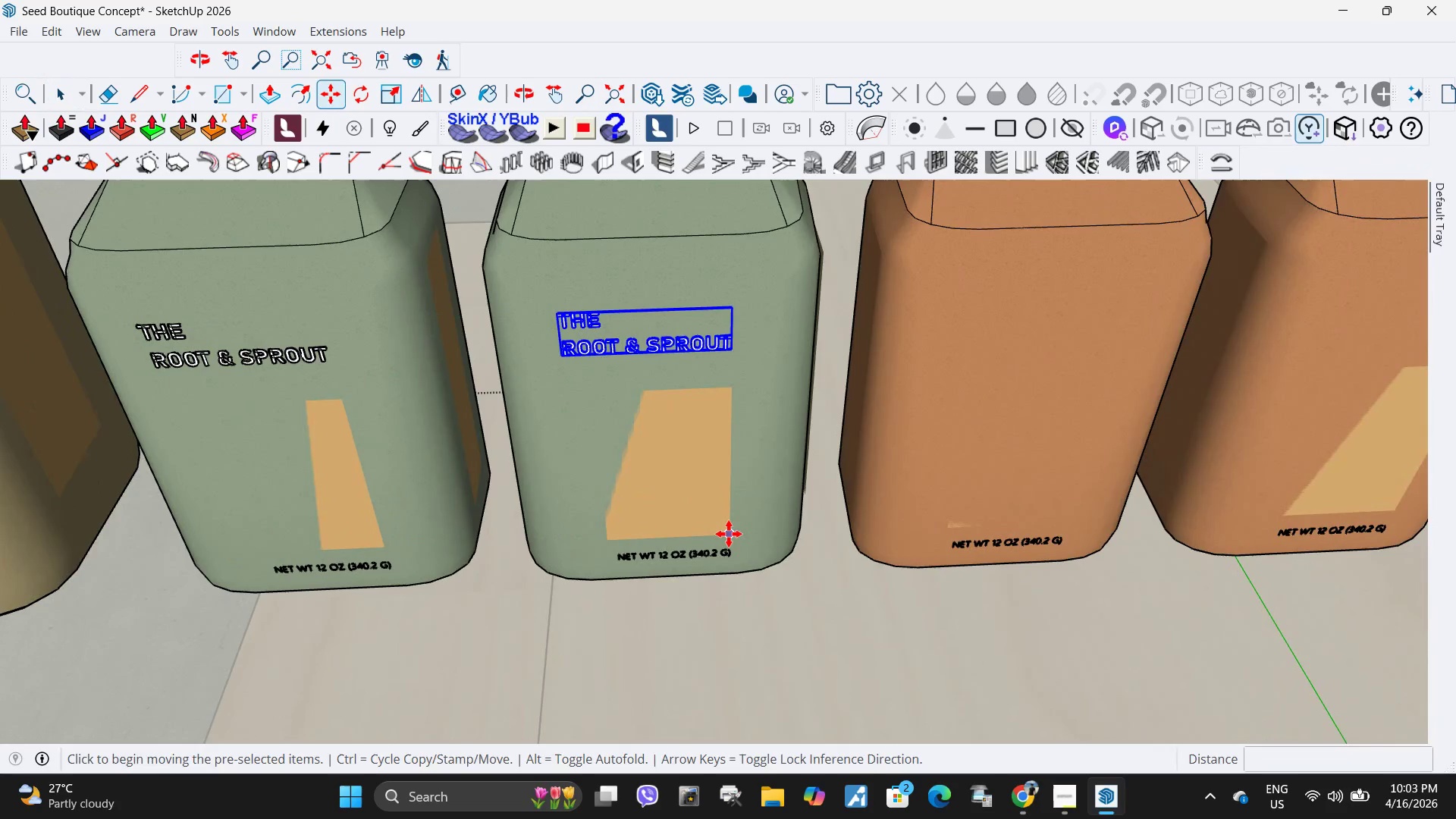 
key(Control+ControlLeft)
 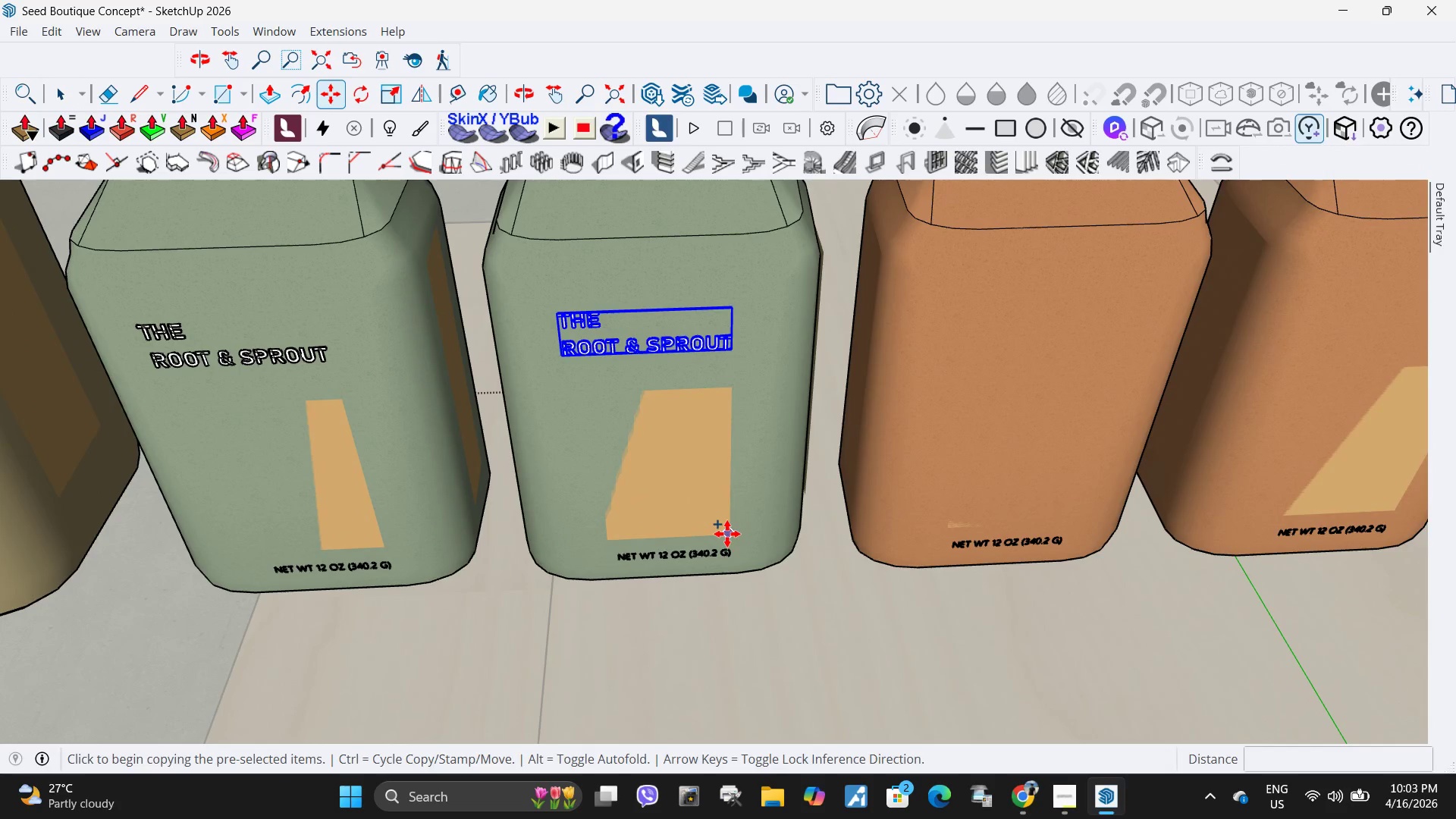 
left_click([727, 534])
 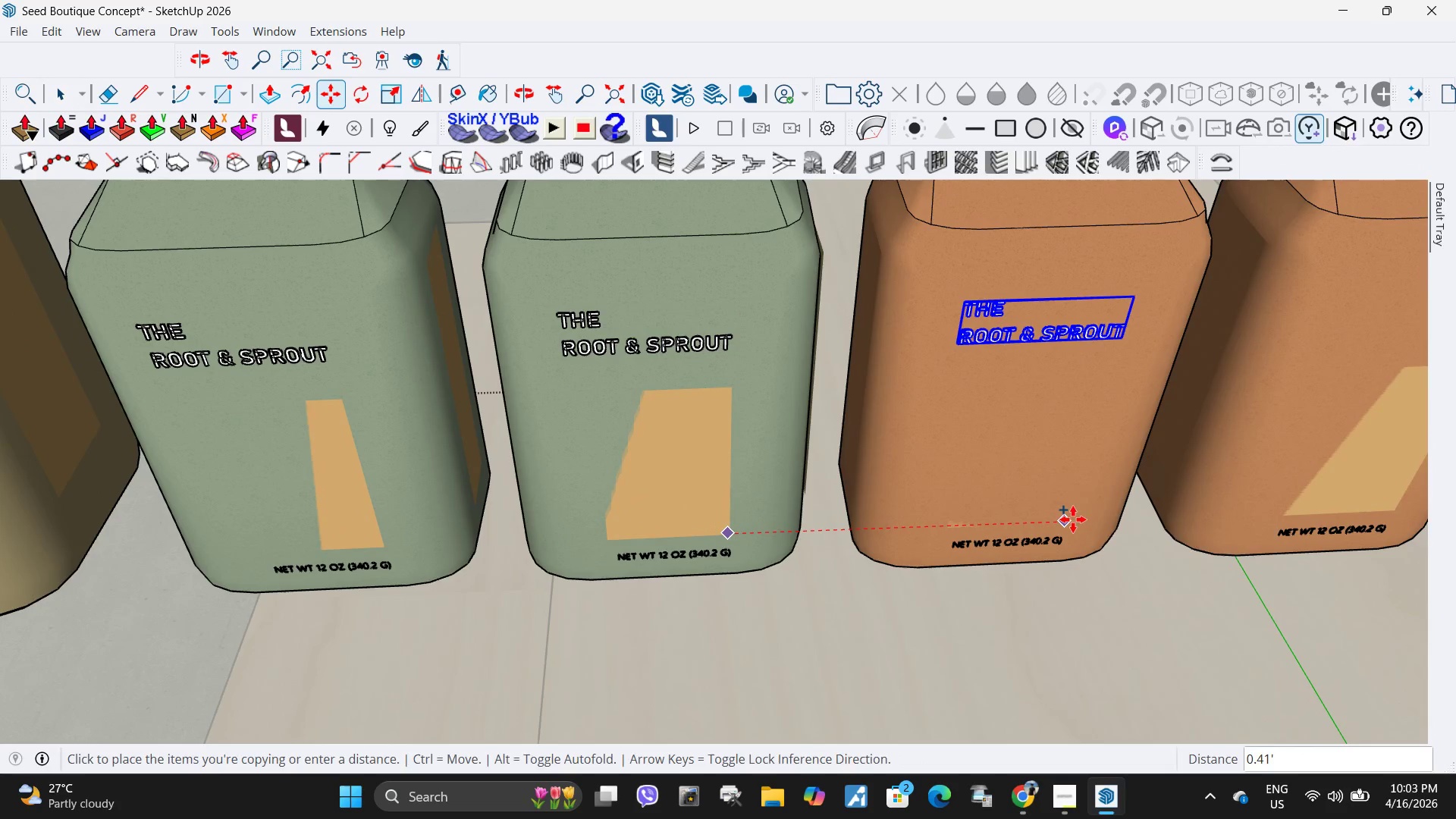 
left_click([1073, 519])
 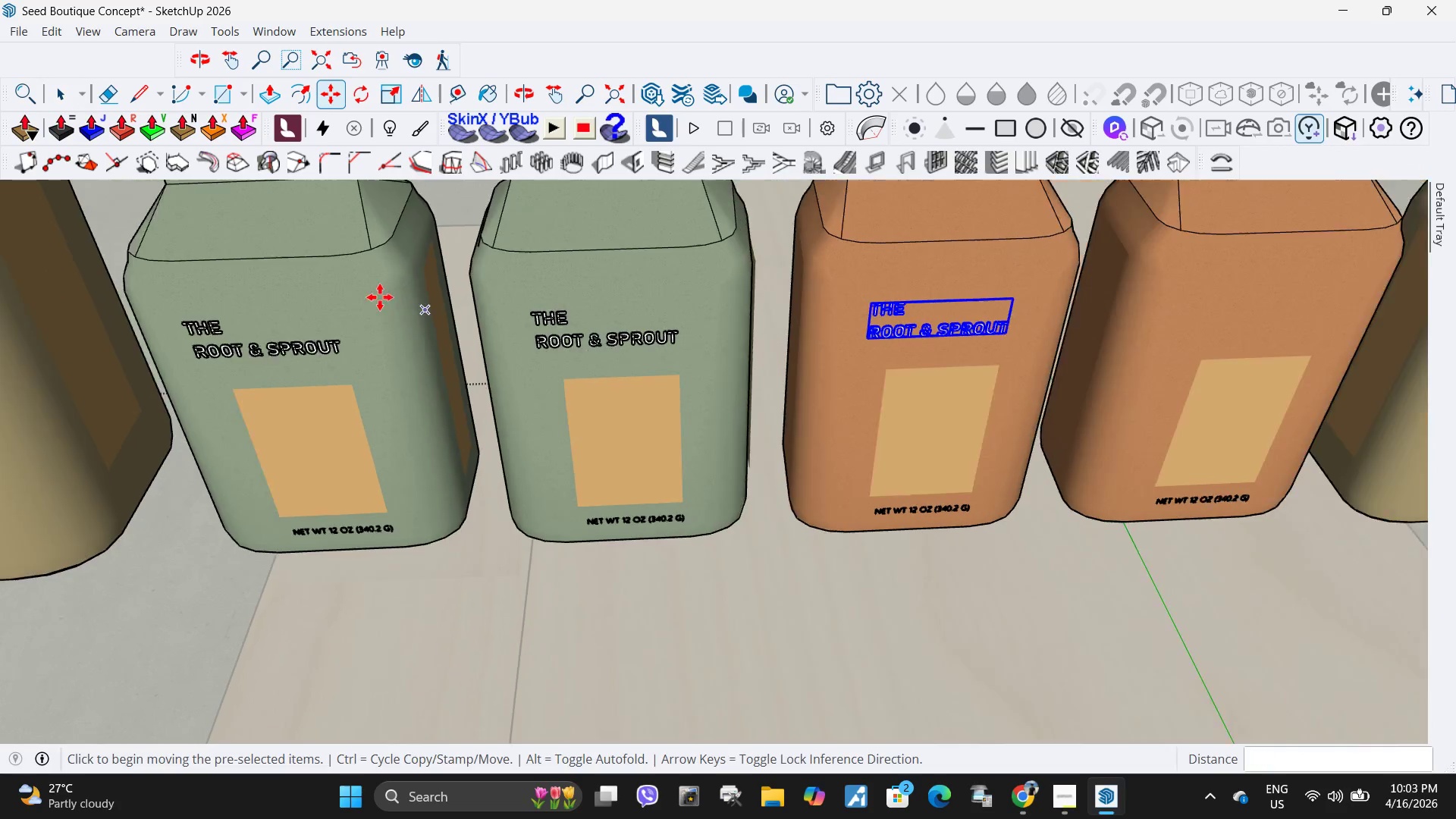 
scroll: coordinate [388, 305], scroll_direction: down, amount: 6.0
 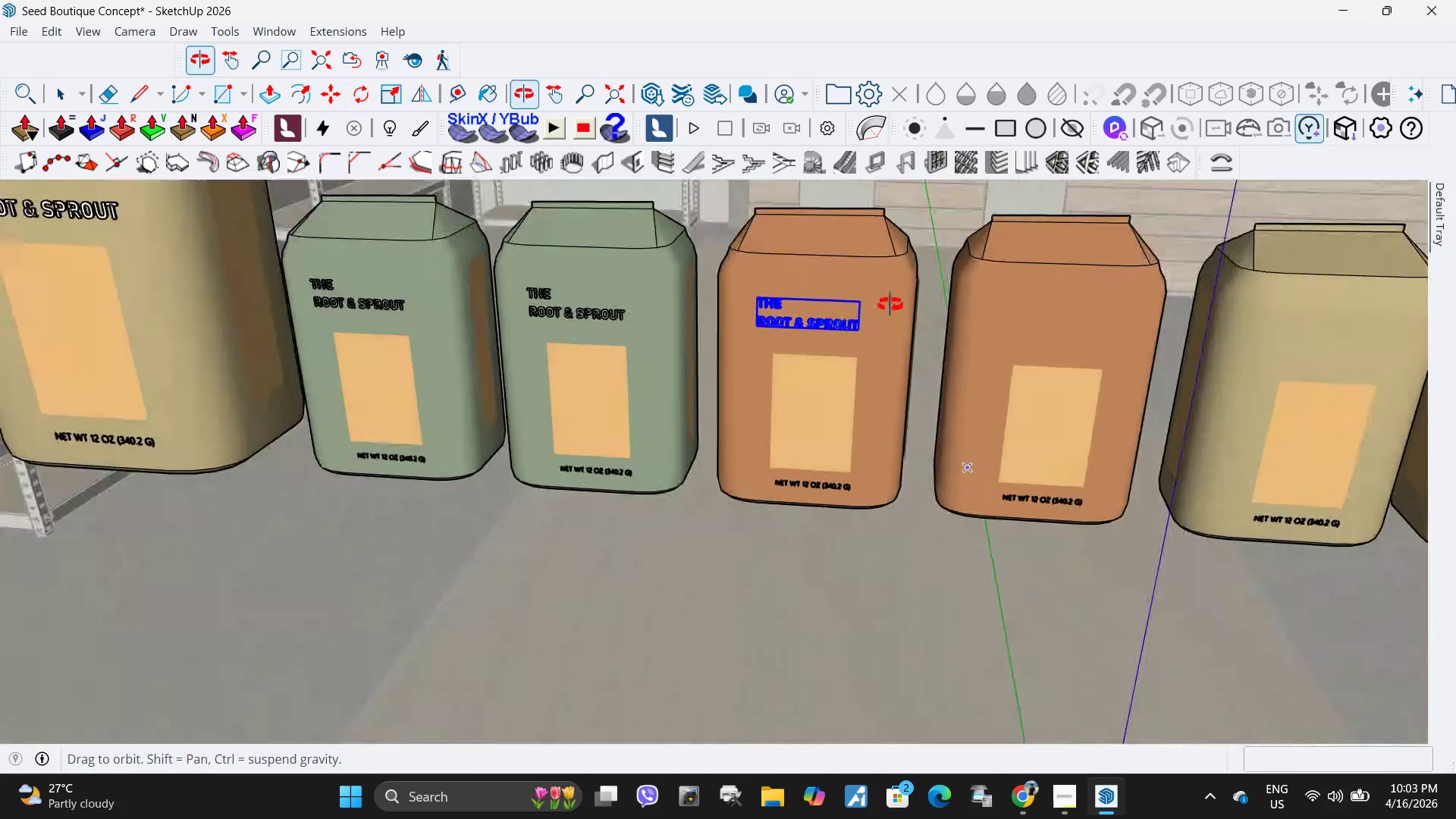 
key(M)
 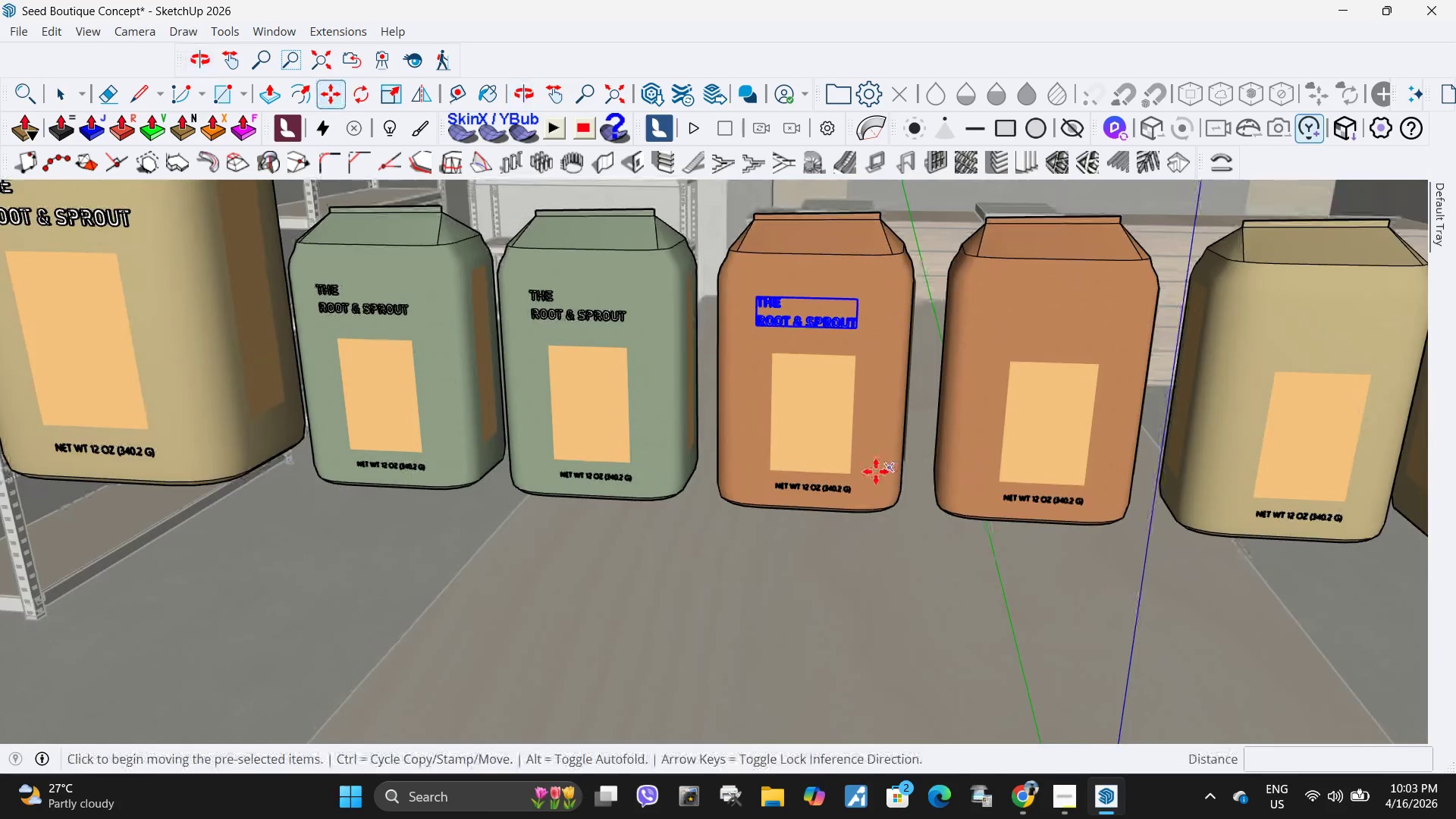 
key(Control+ControlLeft)
 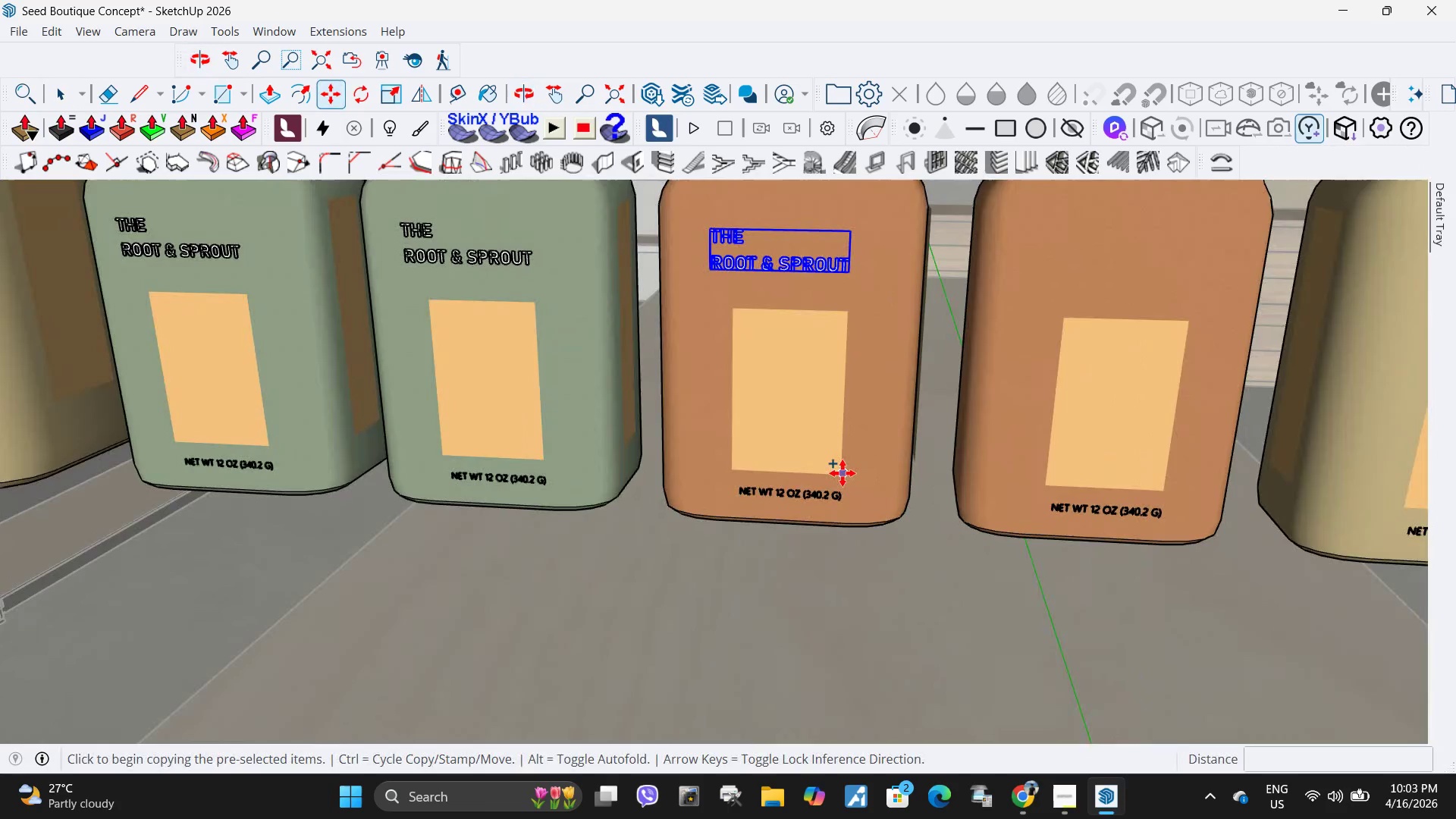 
scroll: coordinate [876, 472], scroll_direction: up, amount: 3.0
 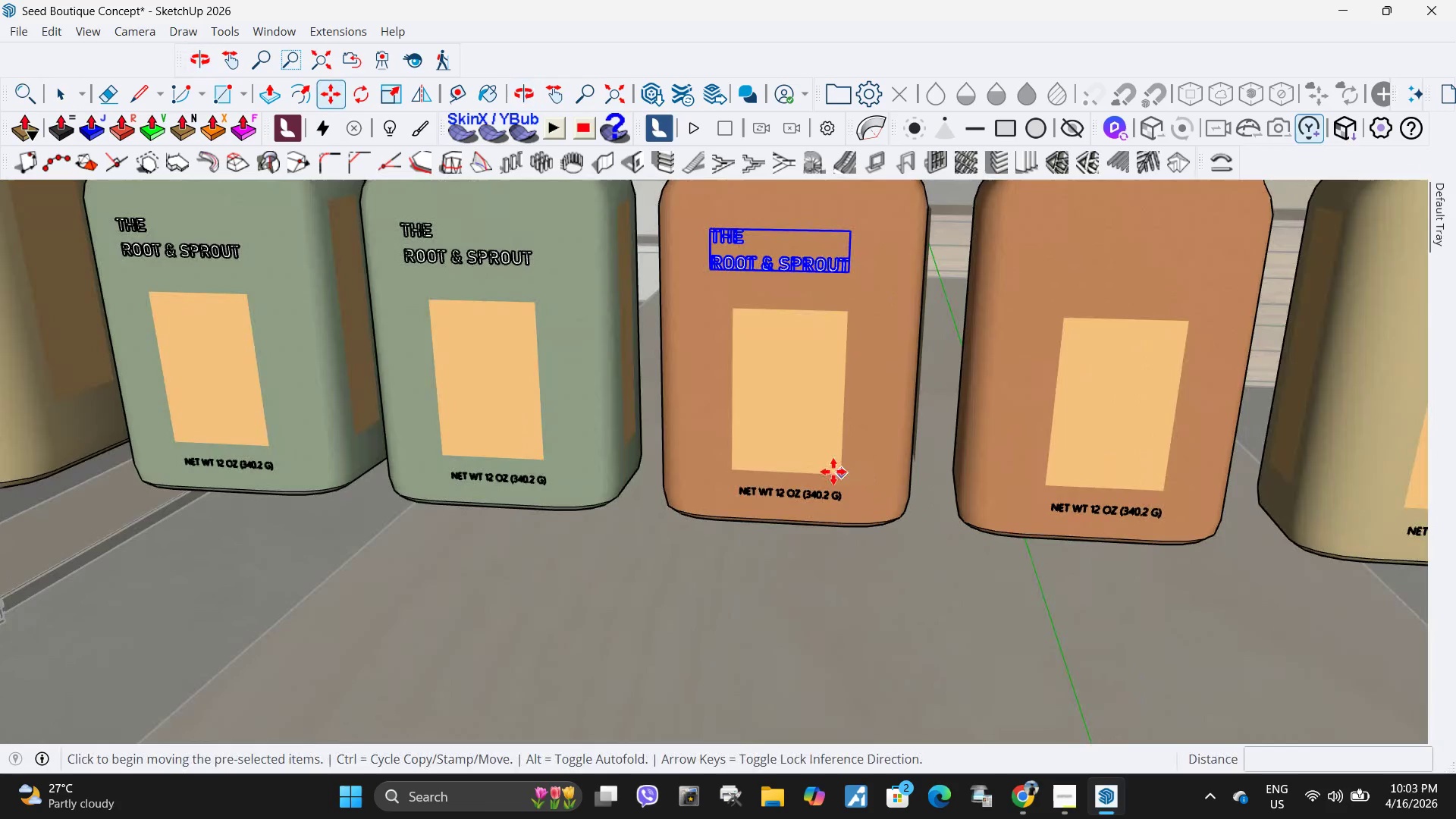 
left_click([843, 473])
 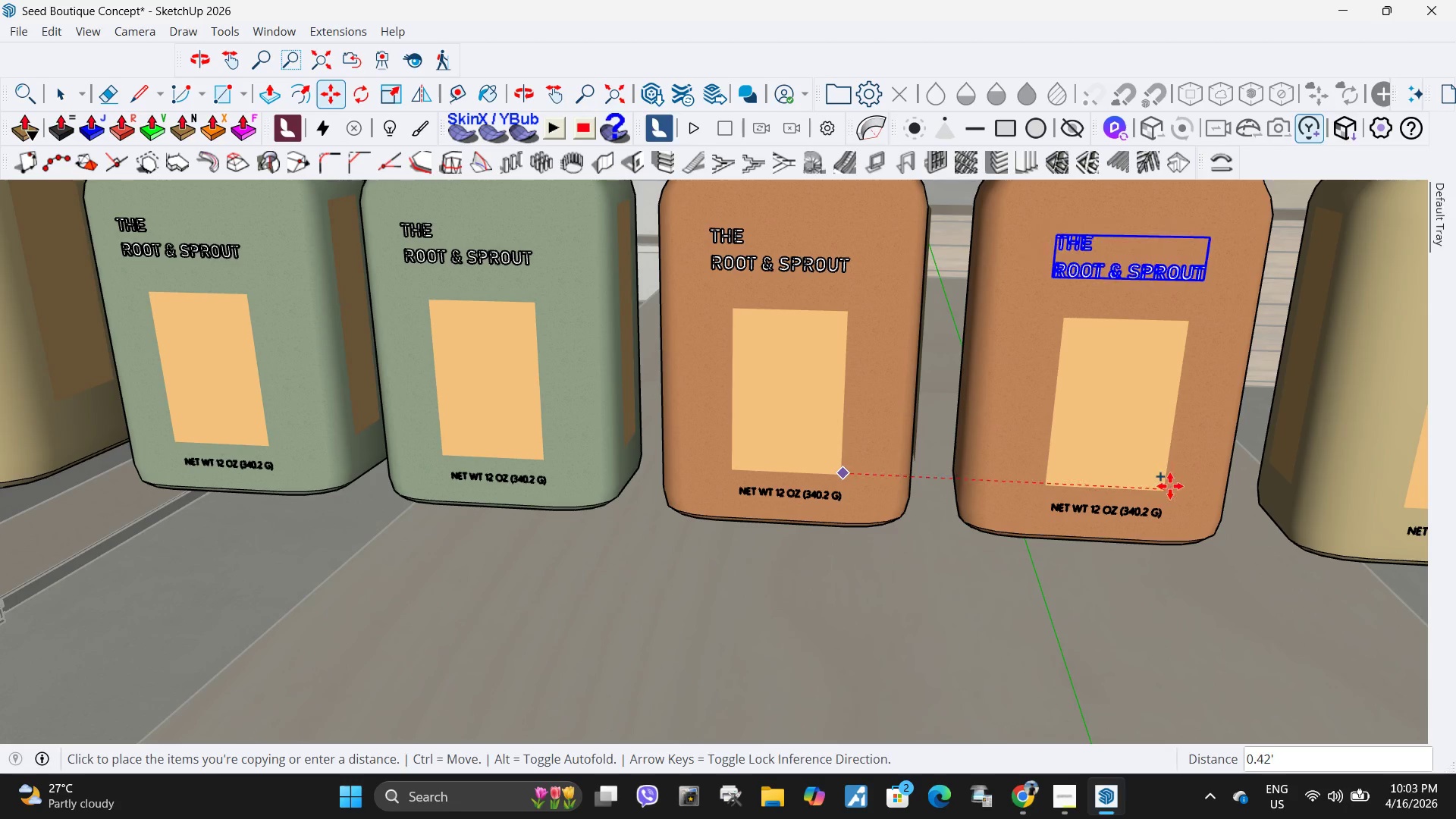 
left_click([1170, 486])
 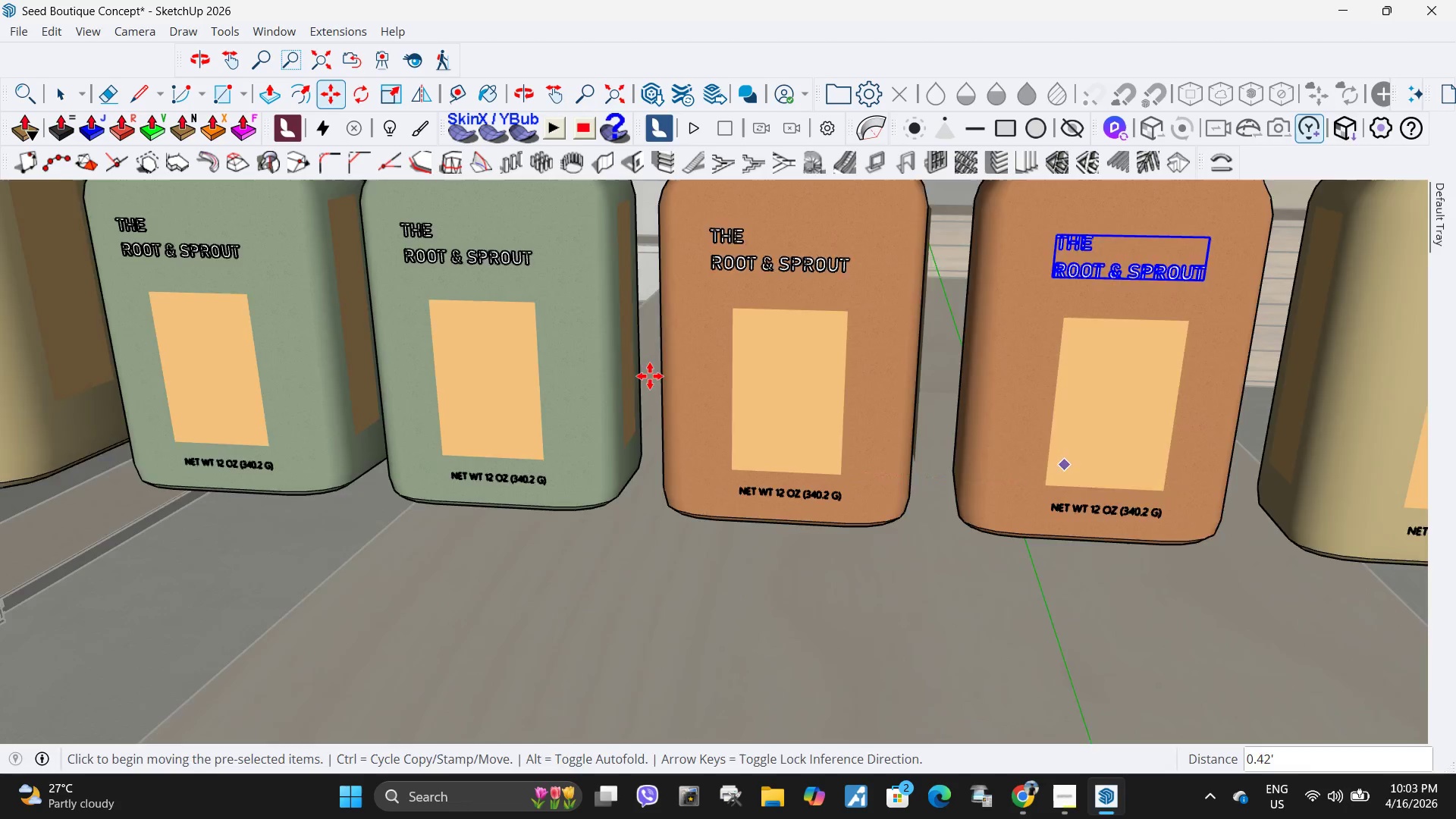 
key(M)
 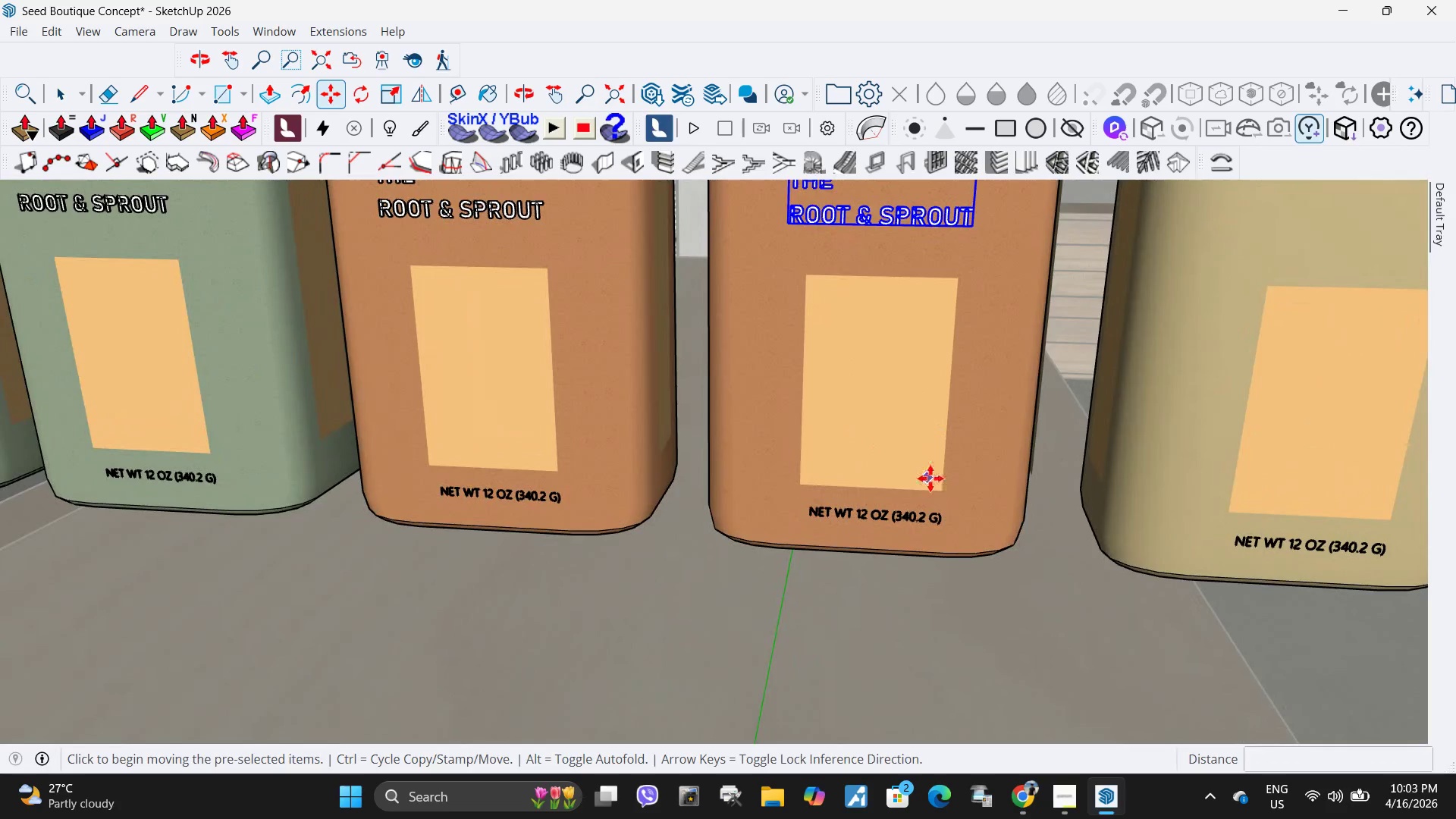 
scroll: coordinate [944, 423], scroll_direction: up, amount: 1.0
 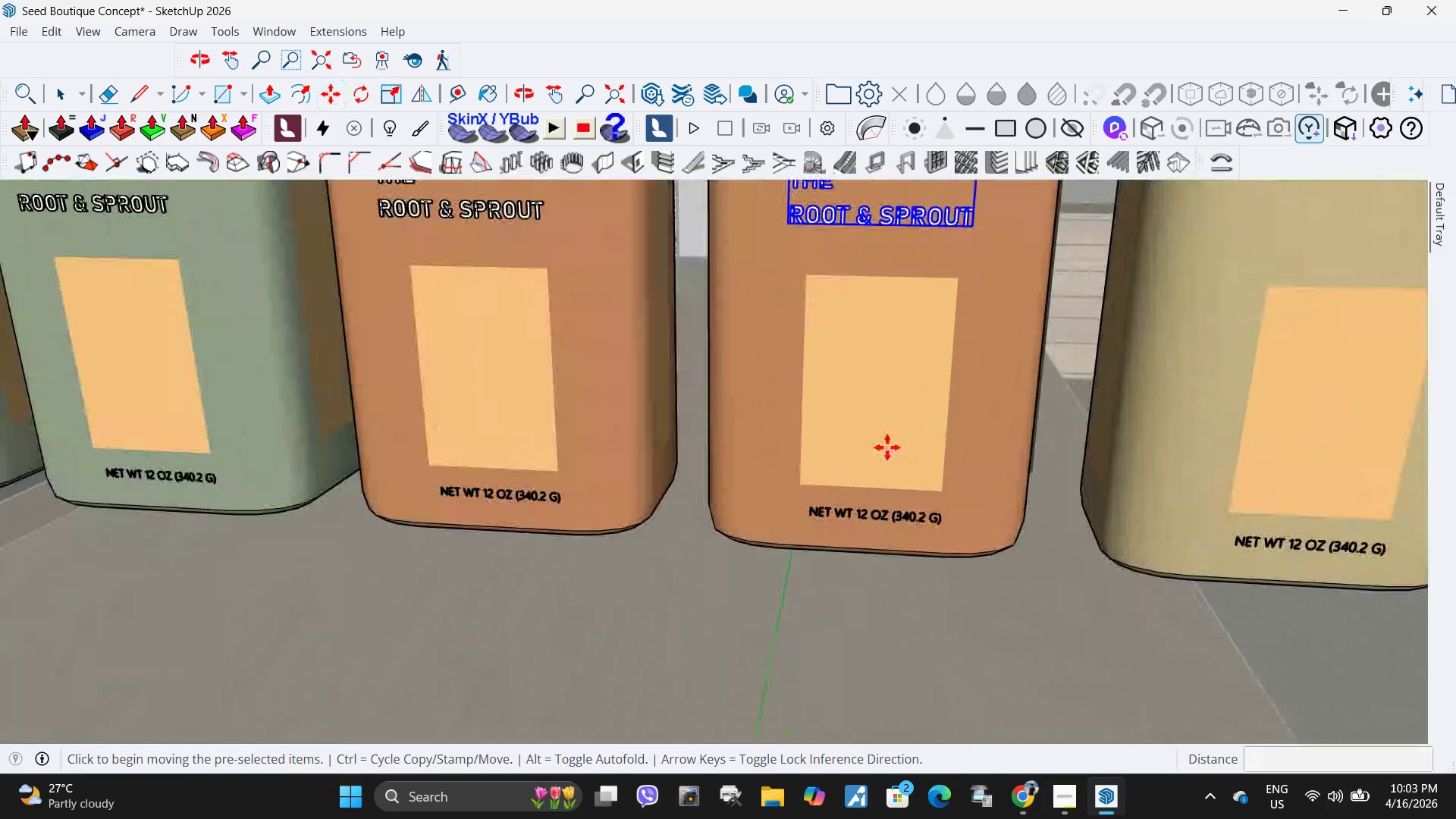 
key(Control+ControlLeft)
 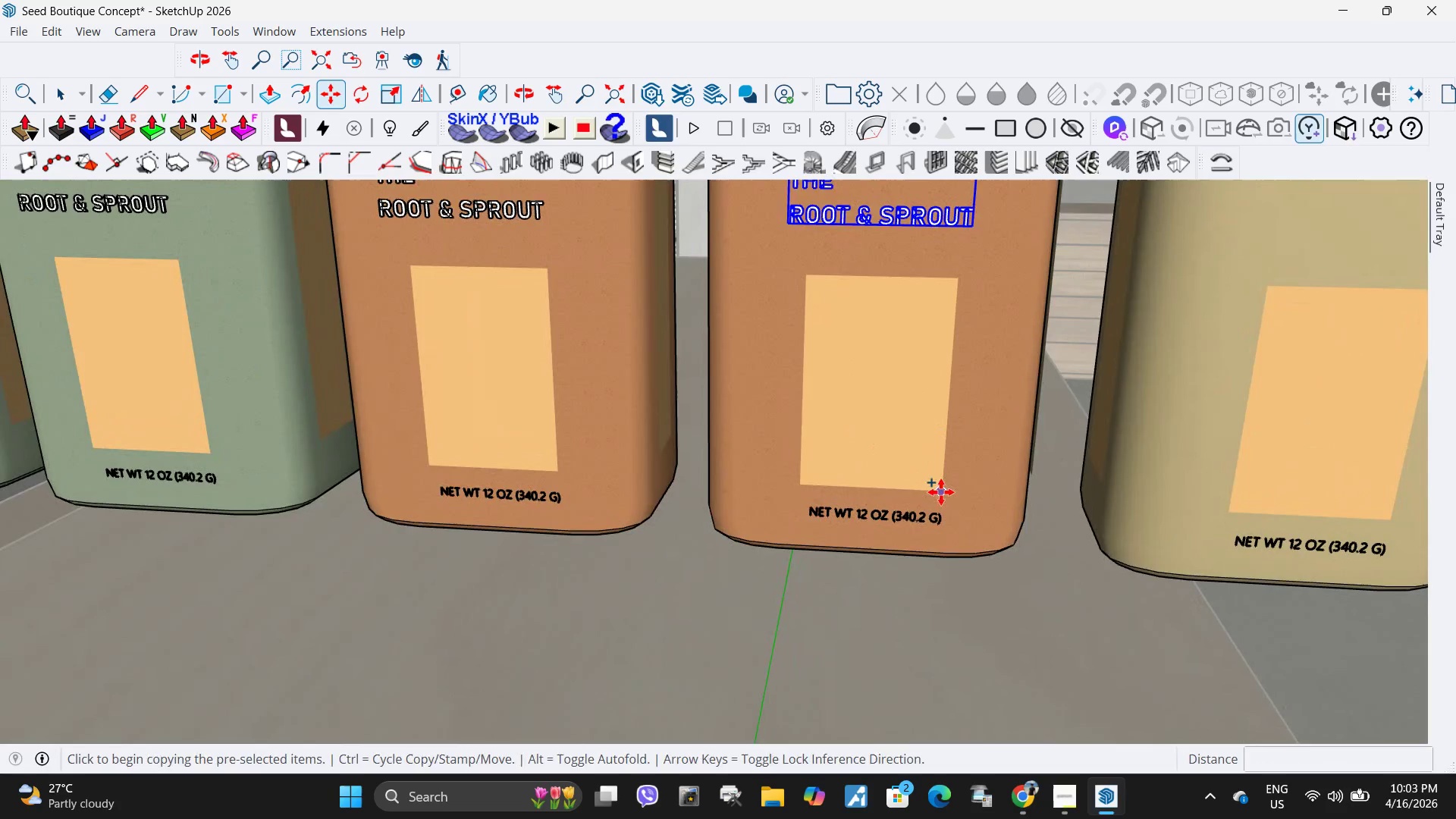 
left_click([941, 492])
 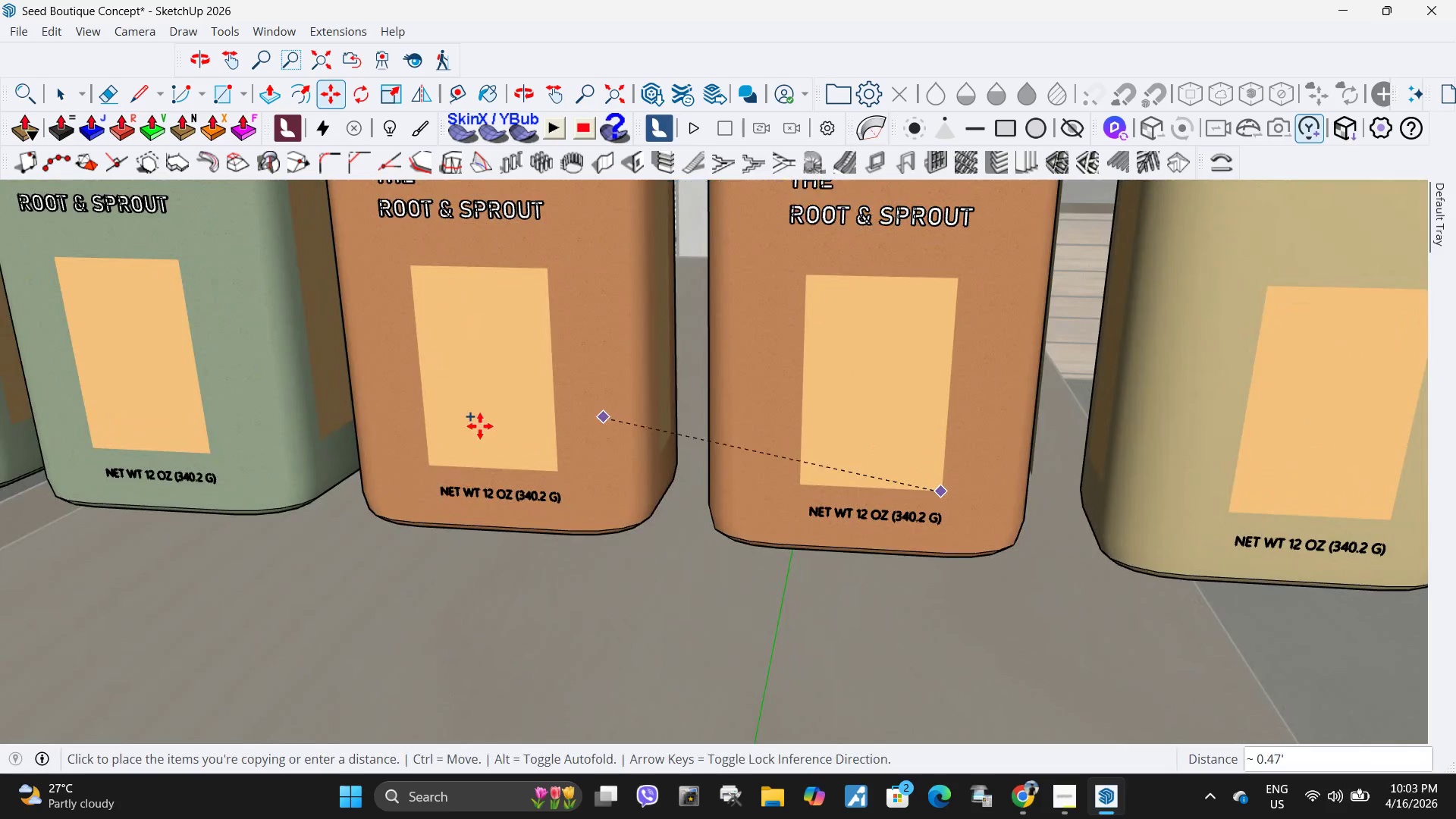 
scroll: coordinate [480, 426], scroll_direction: down, amount: 6.0
 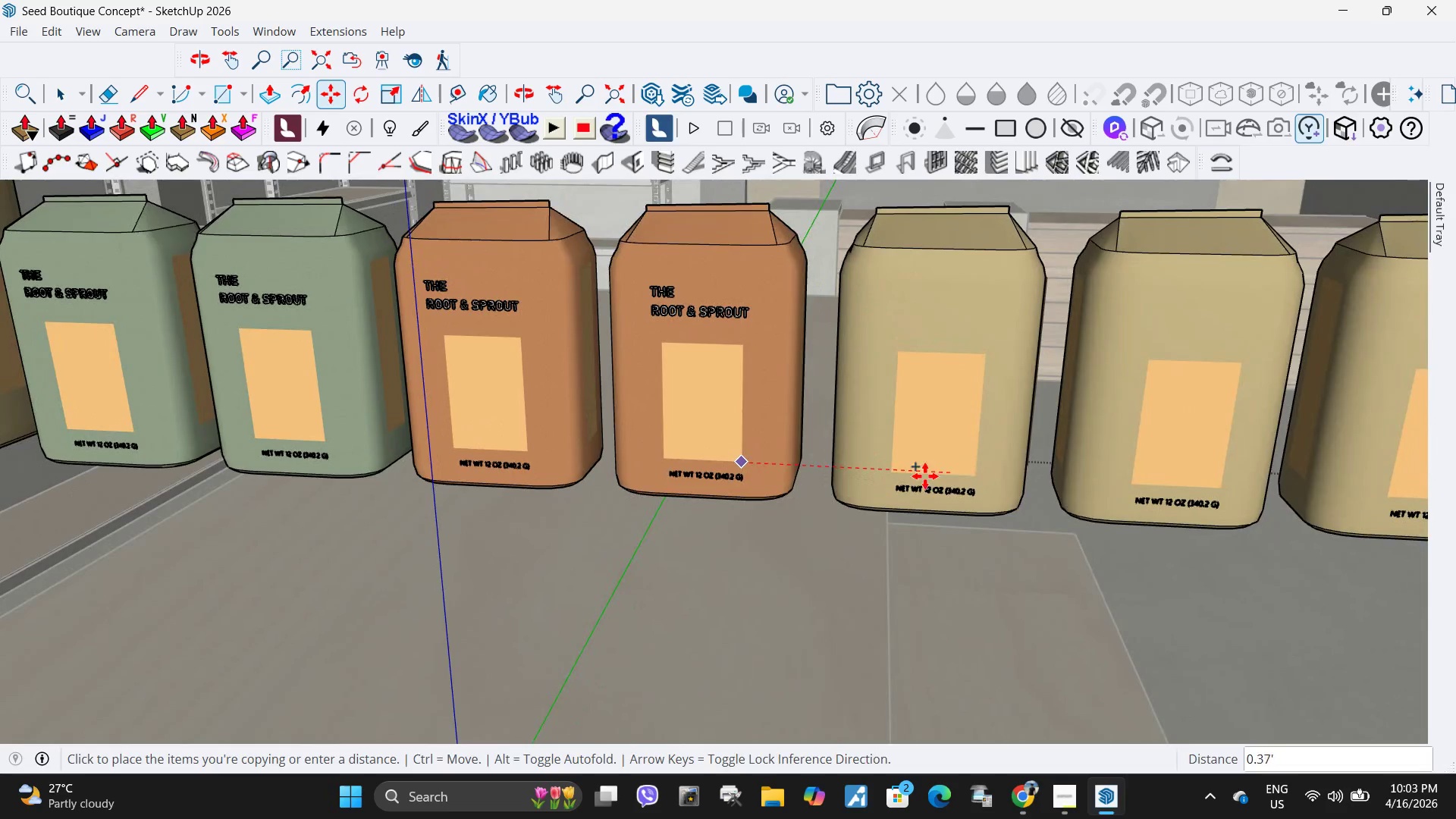 
key(Escape)
 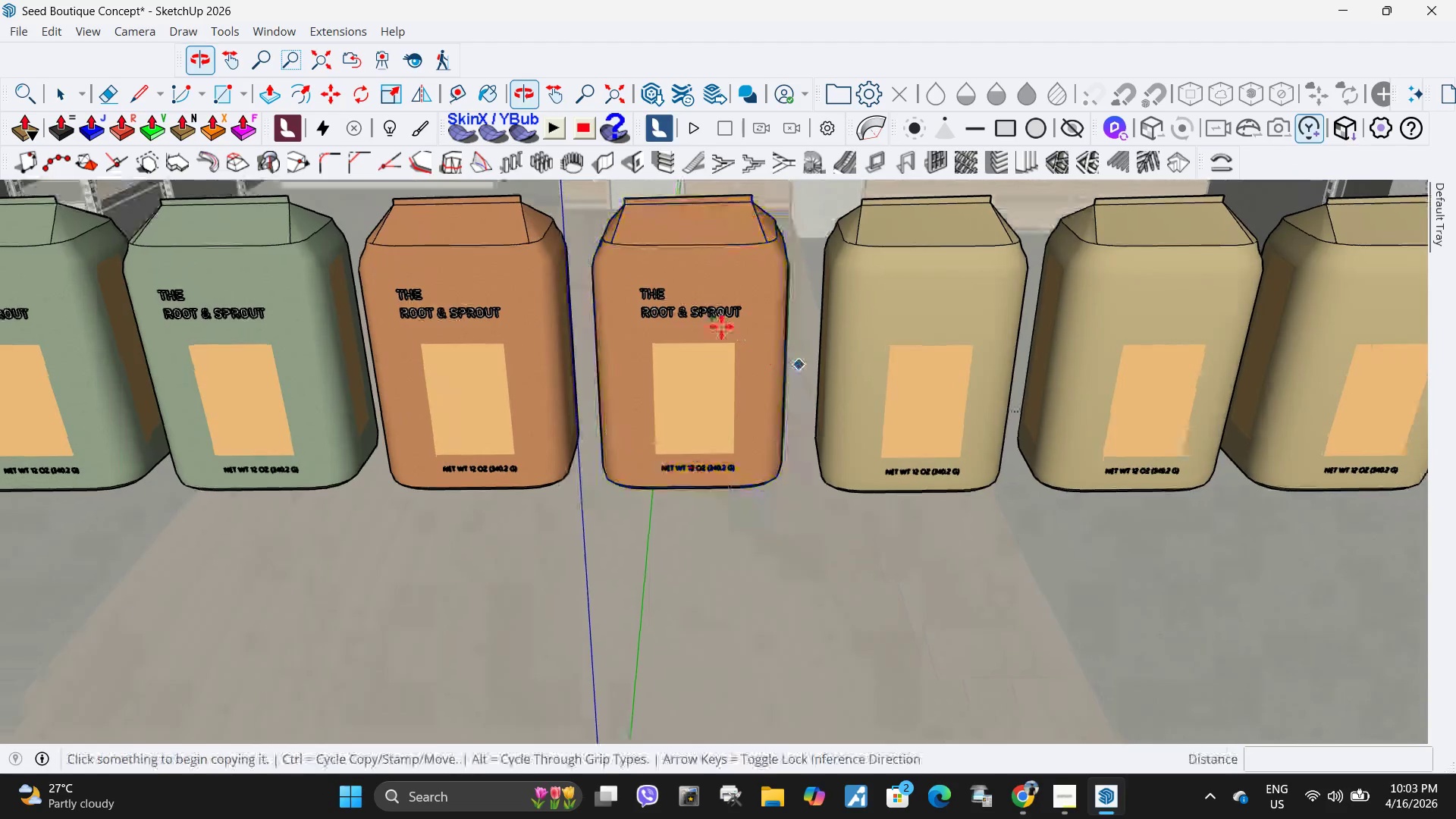 
key(Space)
 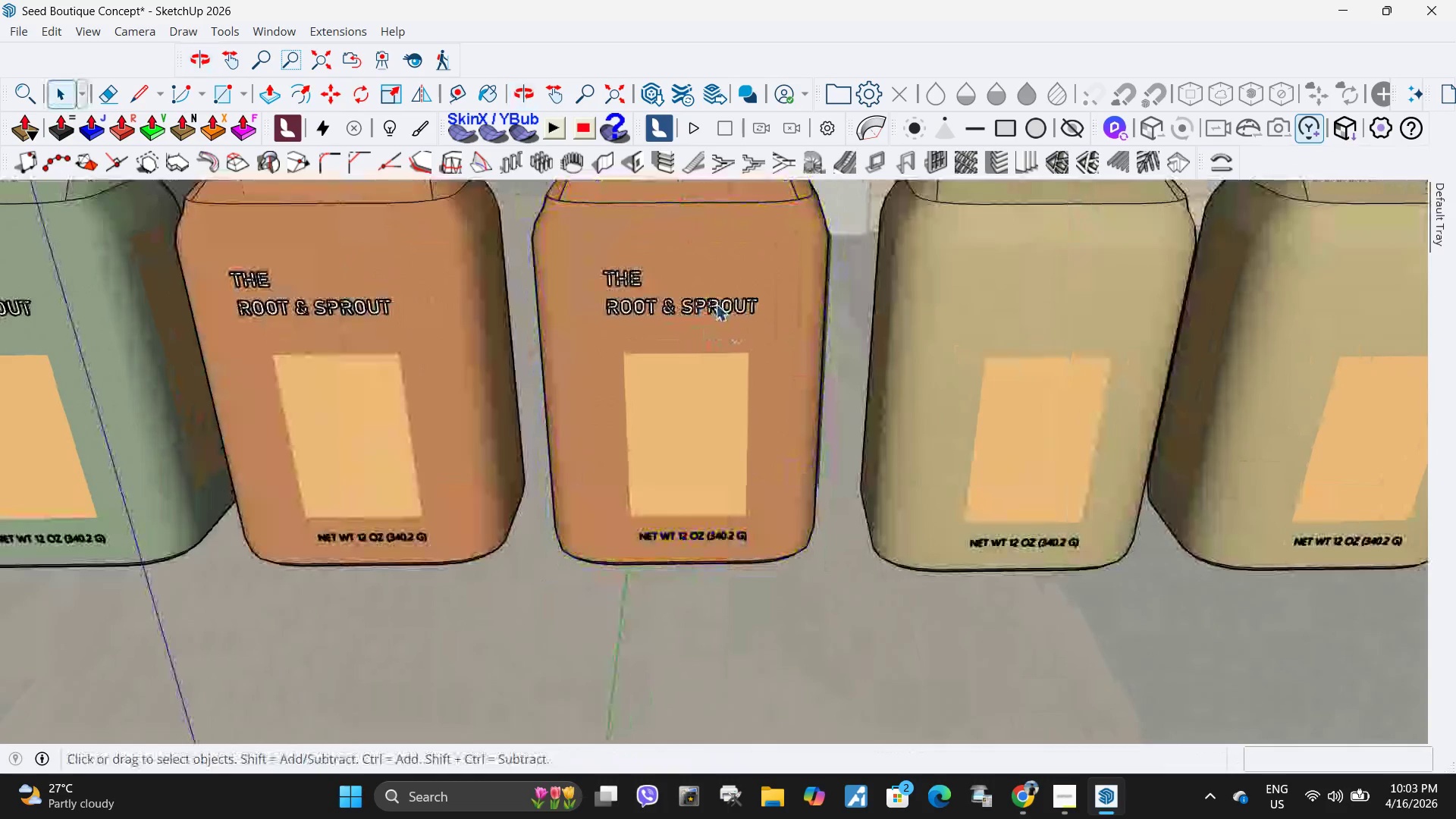 
left_click([716, 304])
 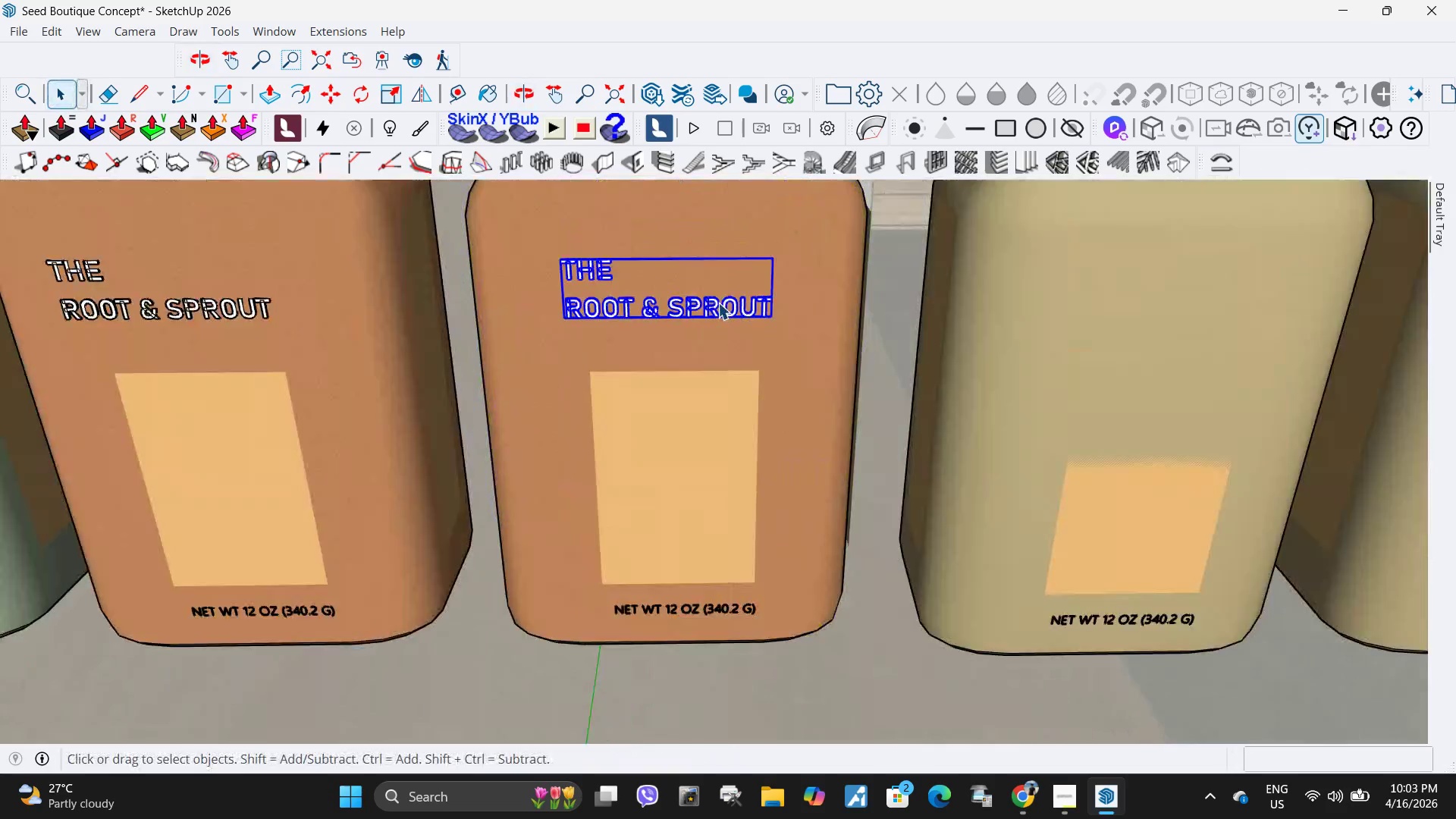 
scroll: coordinate [708, 323], scroll_direction: up, amount: 4.0
 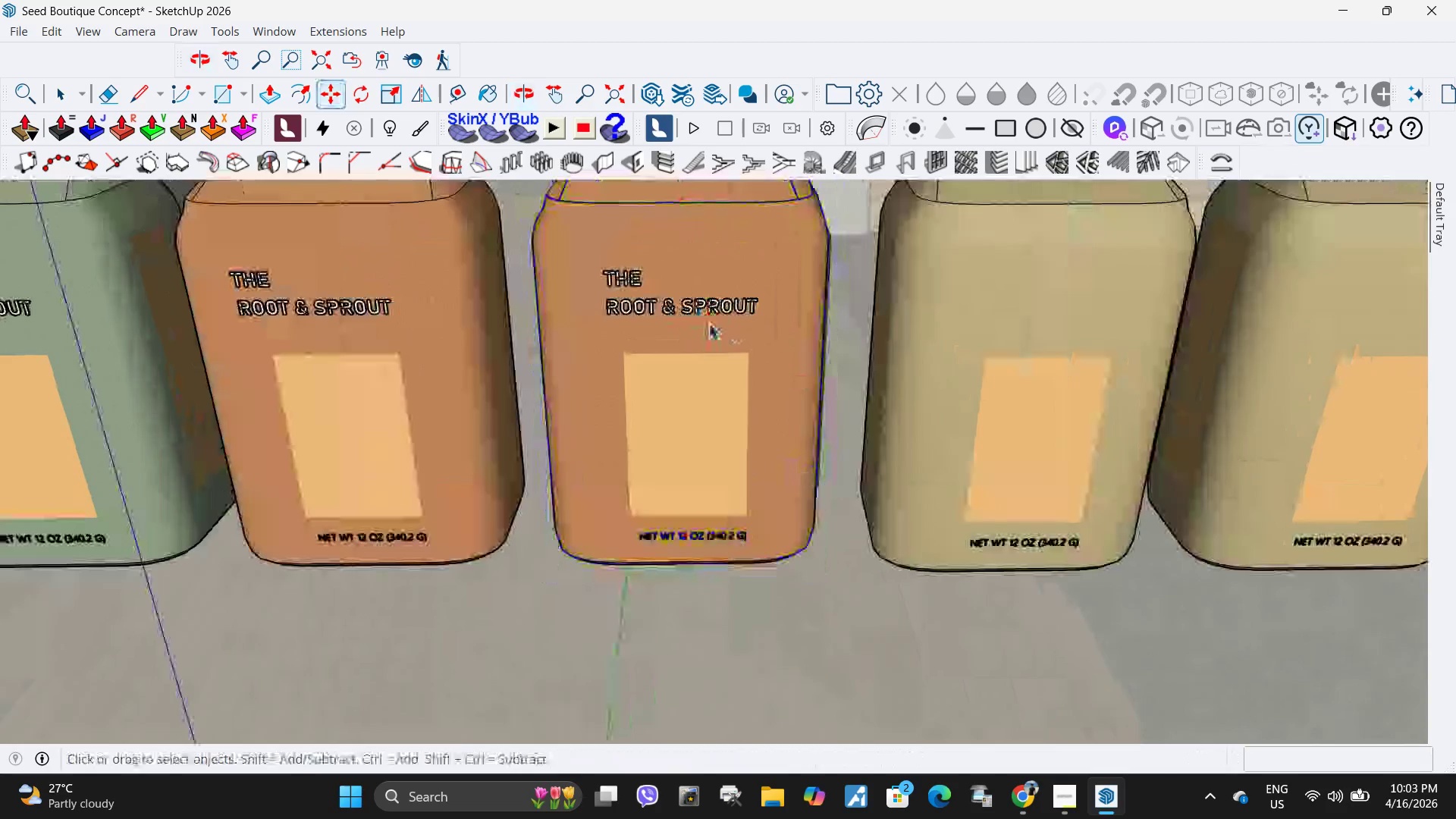 
key(M)
 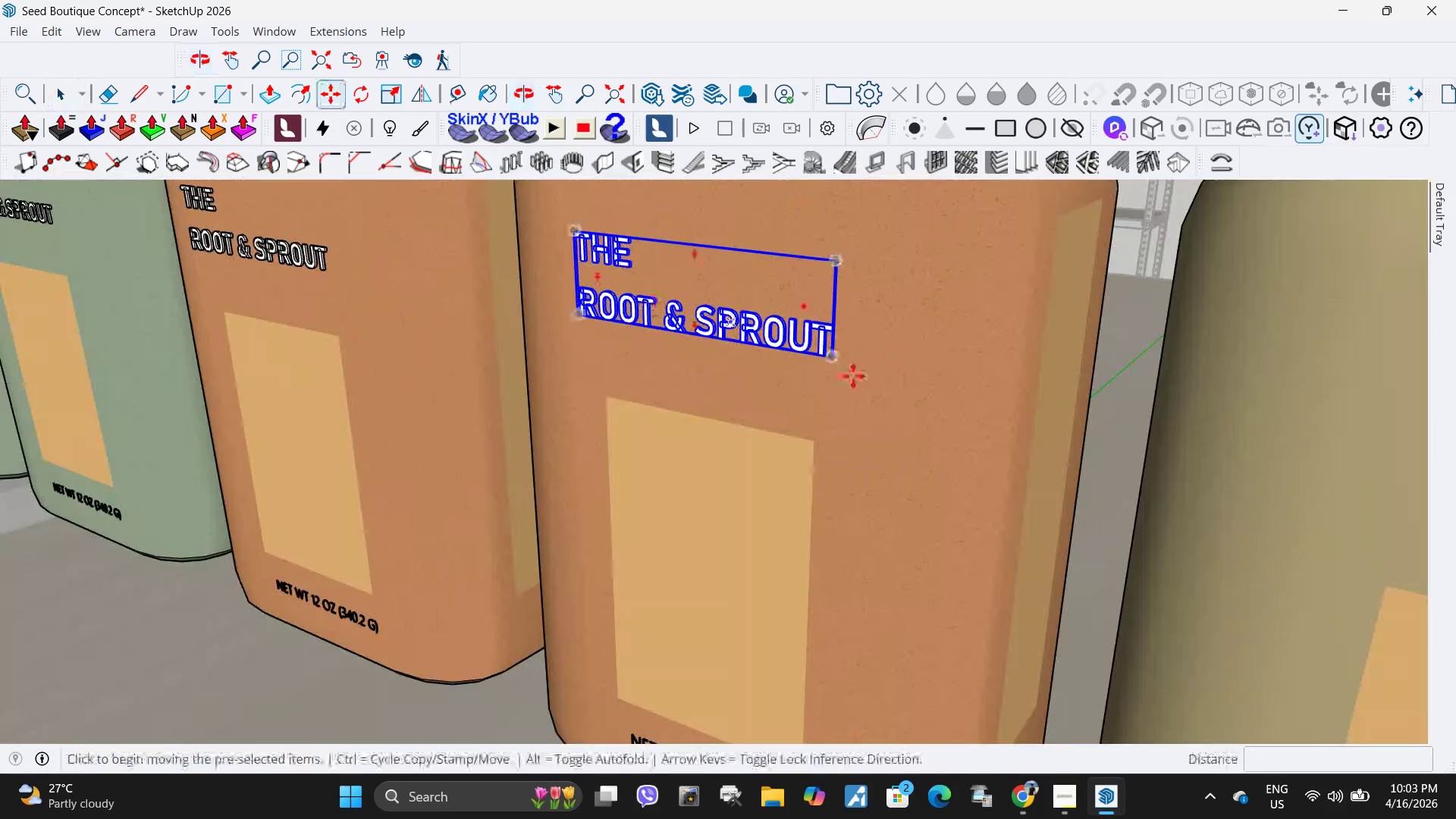 
scroll: coordinate [718, 303], scroll_direction: up, amount: 8.0
 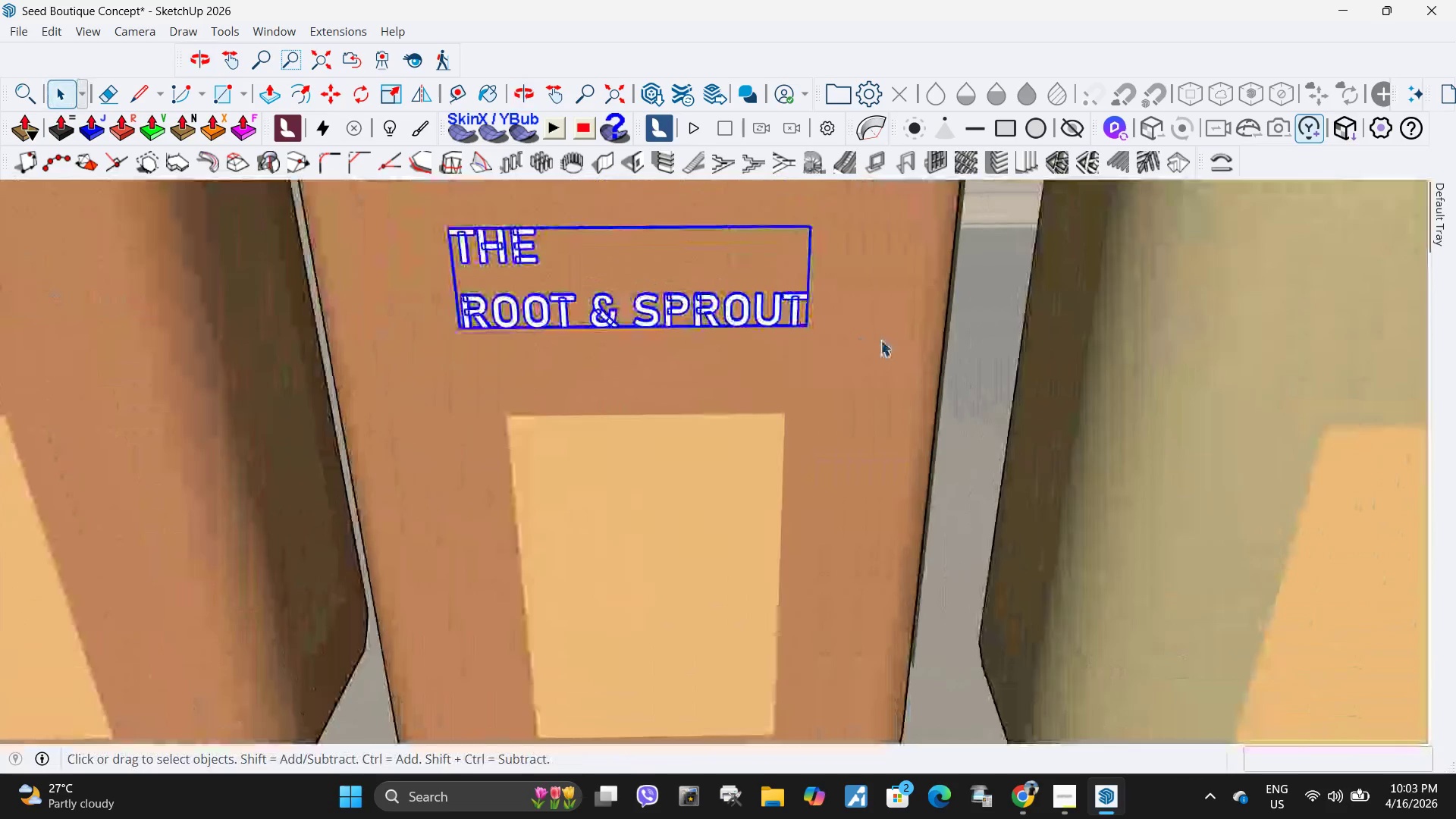 
key(Control+ControlLeft)
 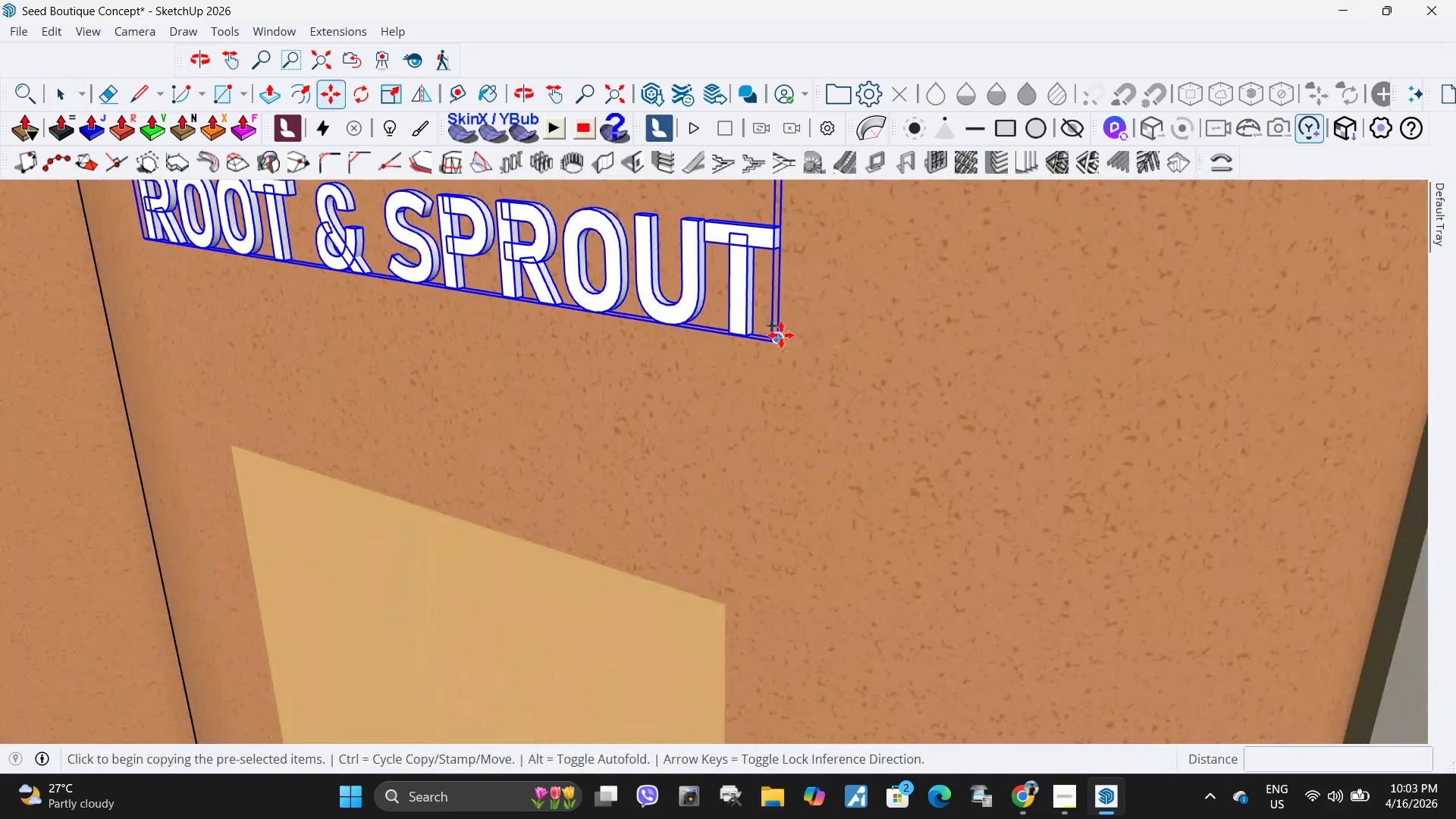 
scroll: coordinate [836, 350], scroll_direction: up, amount: 12.0
 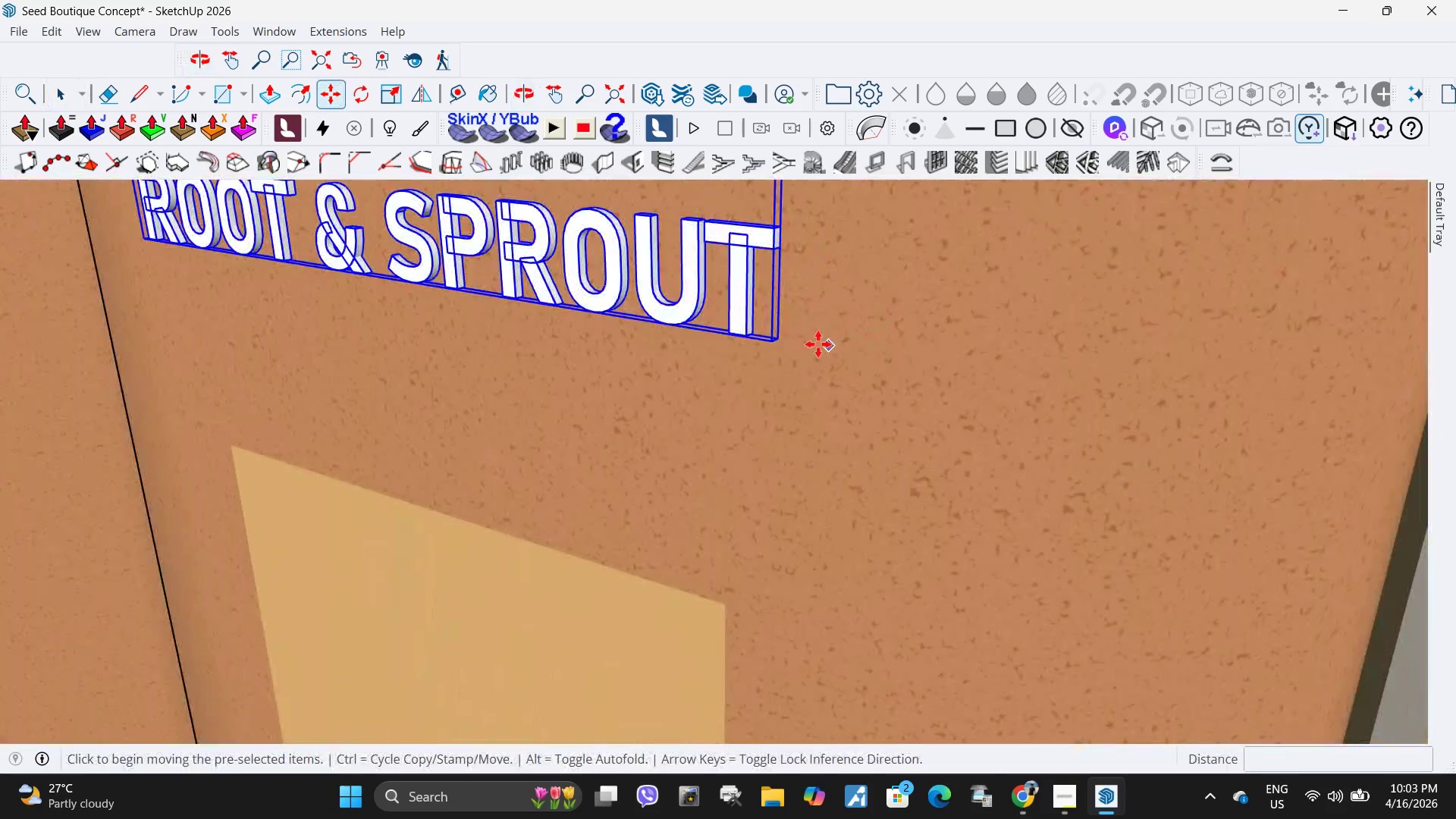 
left_click([781, 335])
 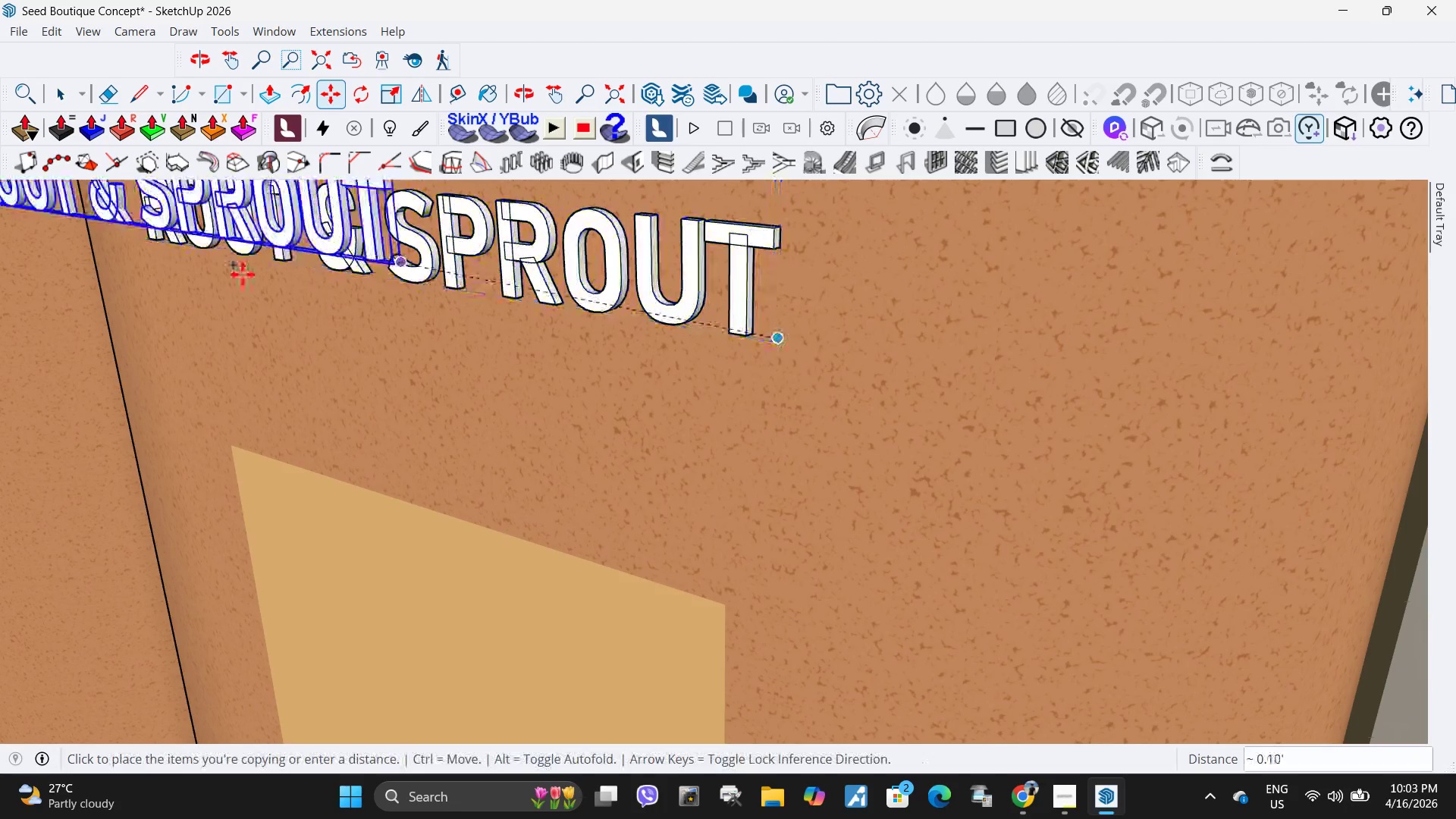 
scroll: coordinate [450, 287], scroll_direction: down, amount: 23.0
 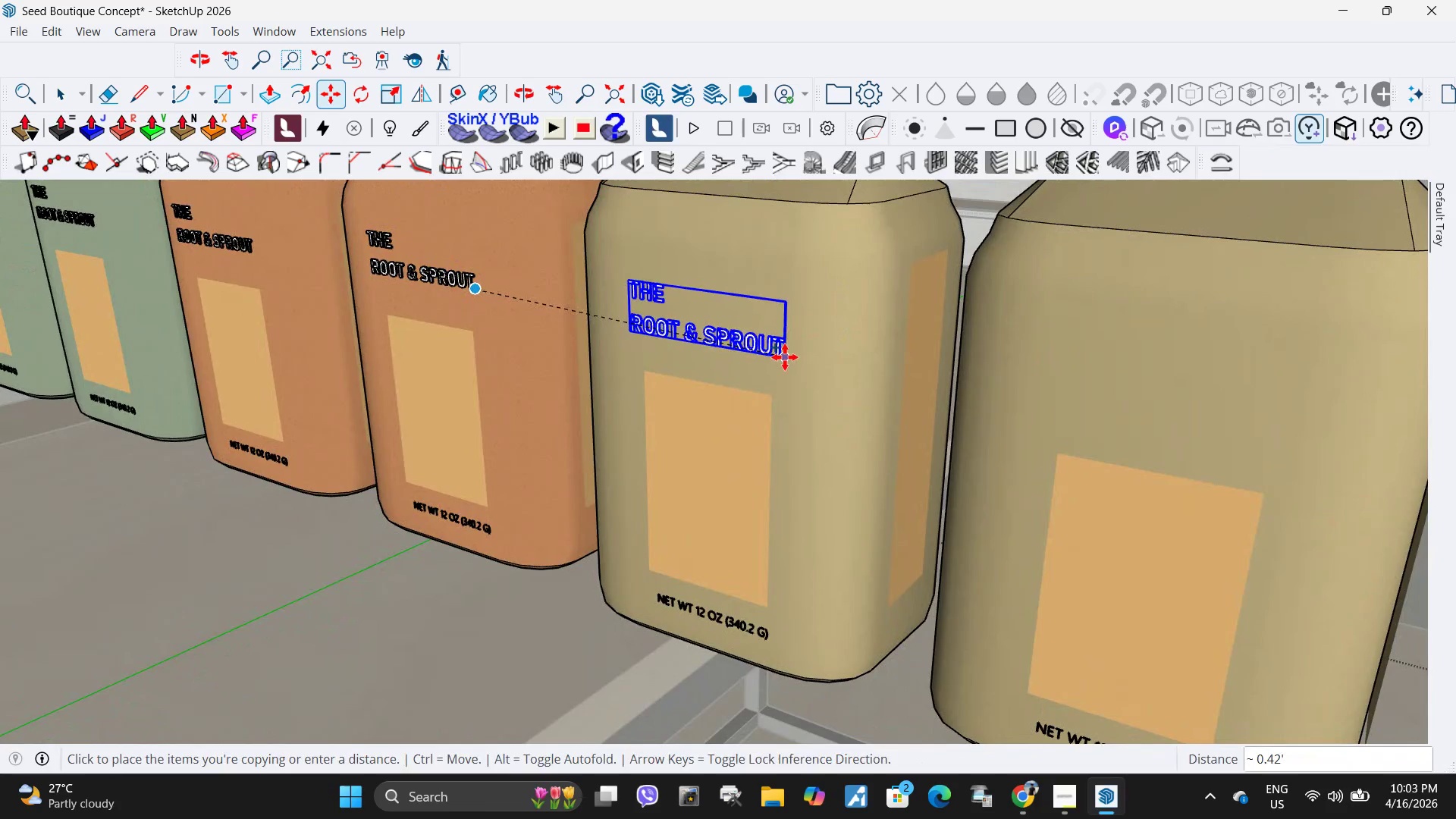 
left_click([785, 357])
 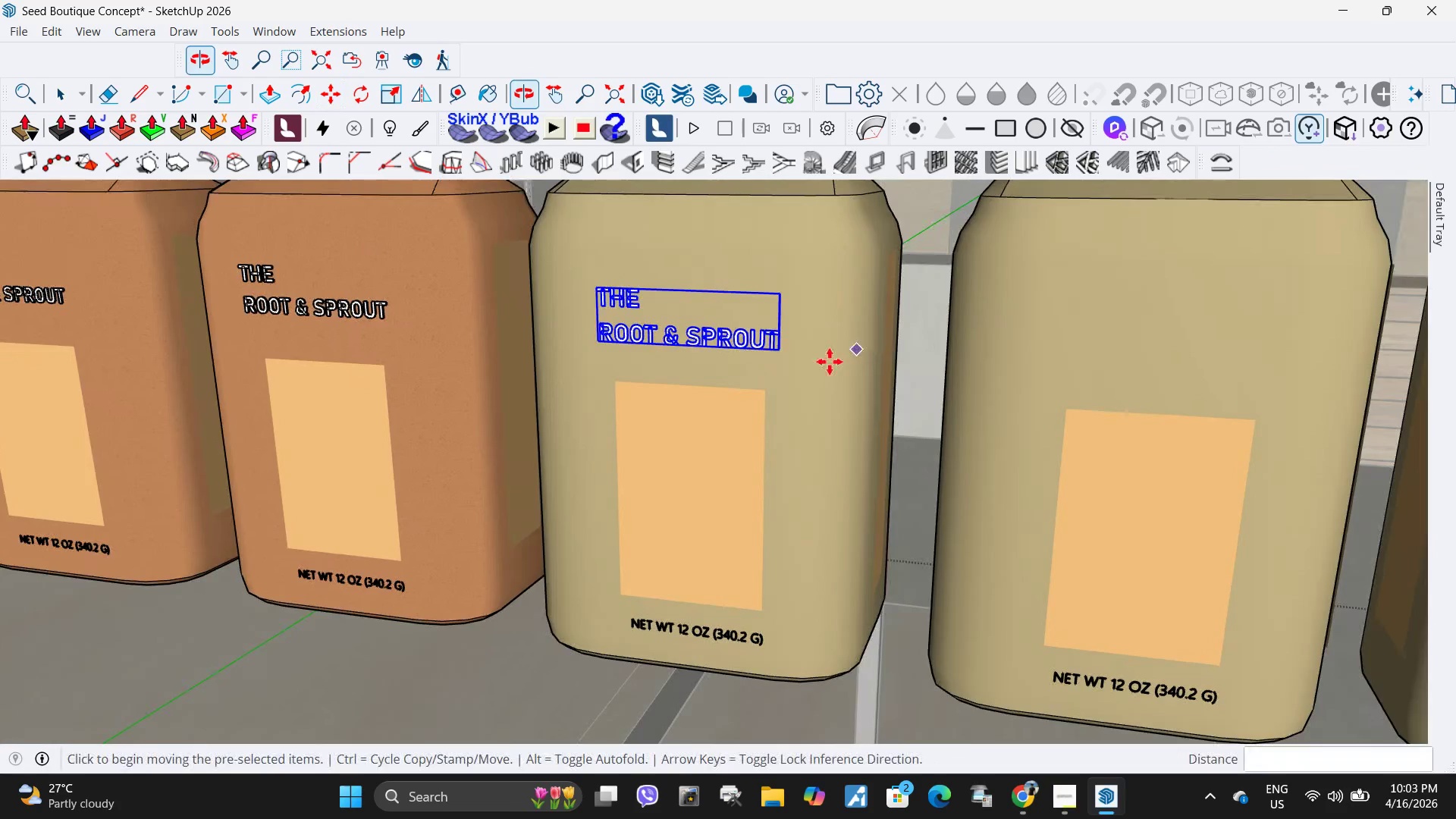 
key(M)
 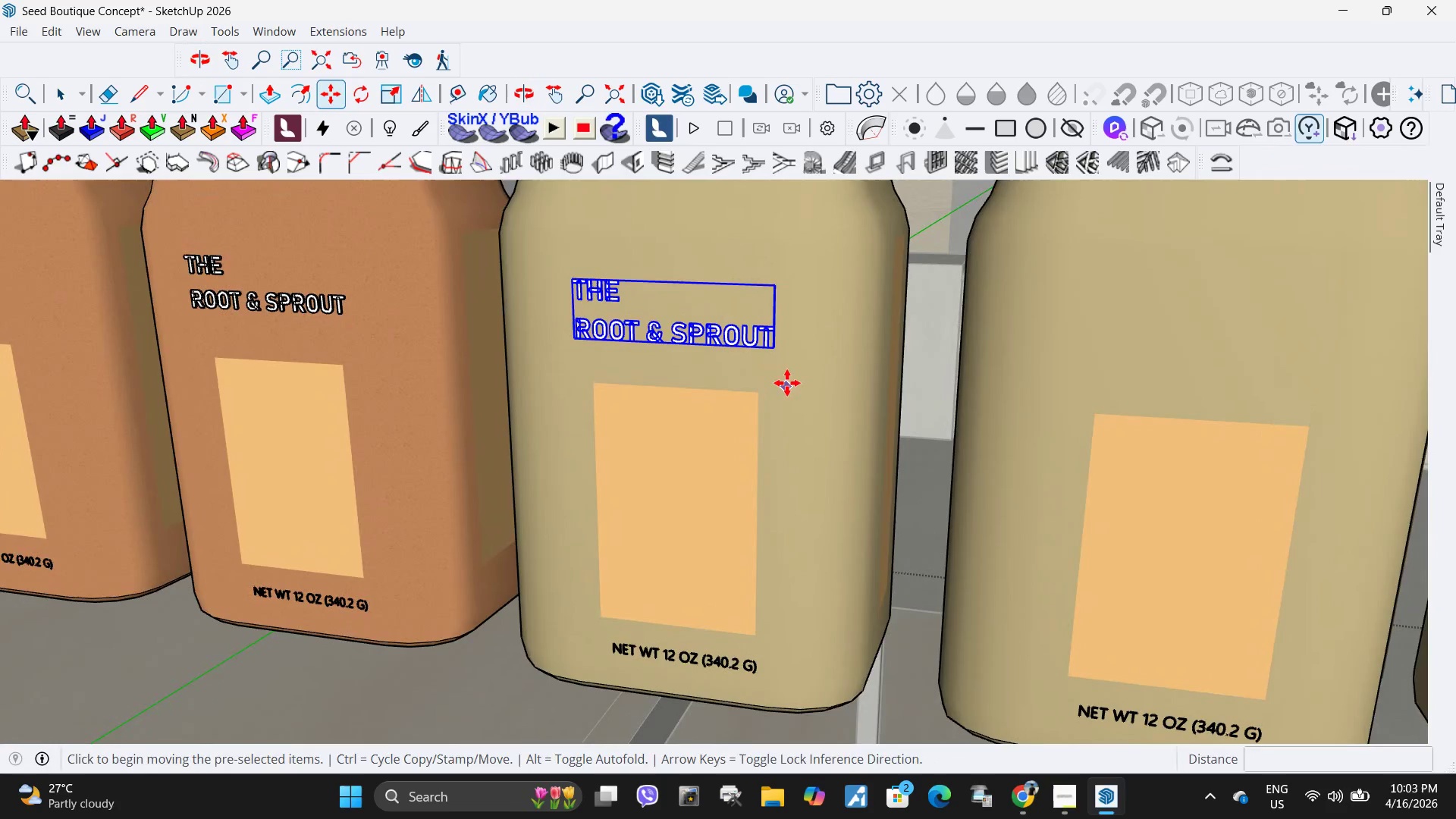 
scroll: coordinate [824, 367], scroll_direction: up, amount: 1.0
 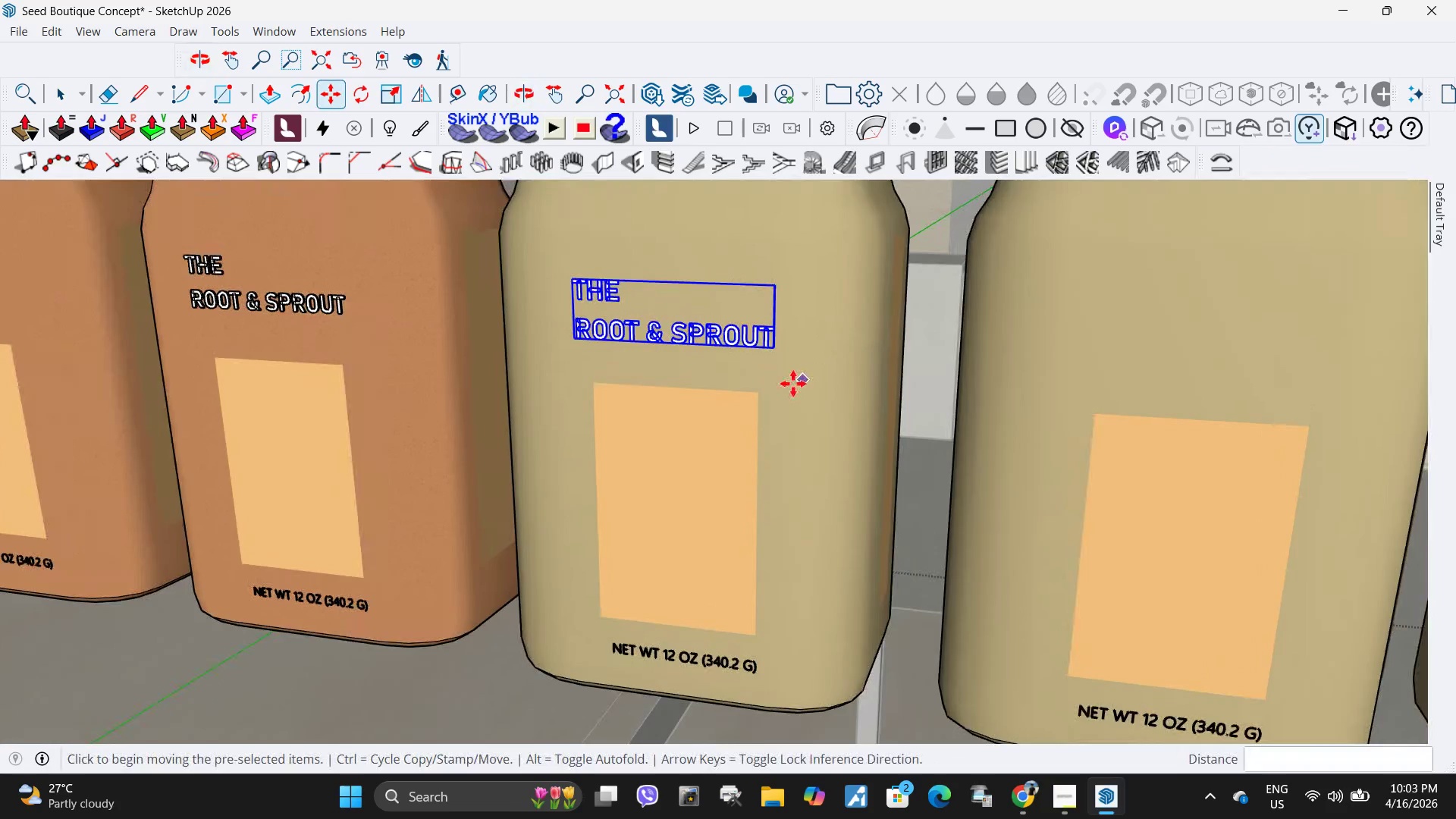 
key(Control+ControlLeft)
 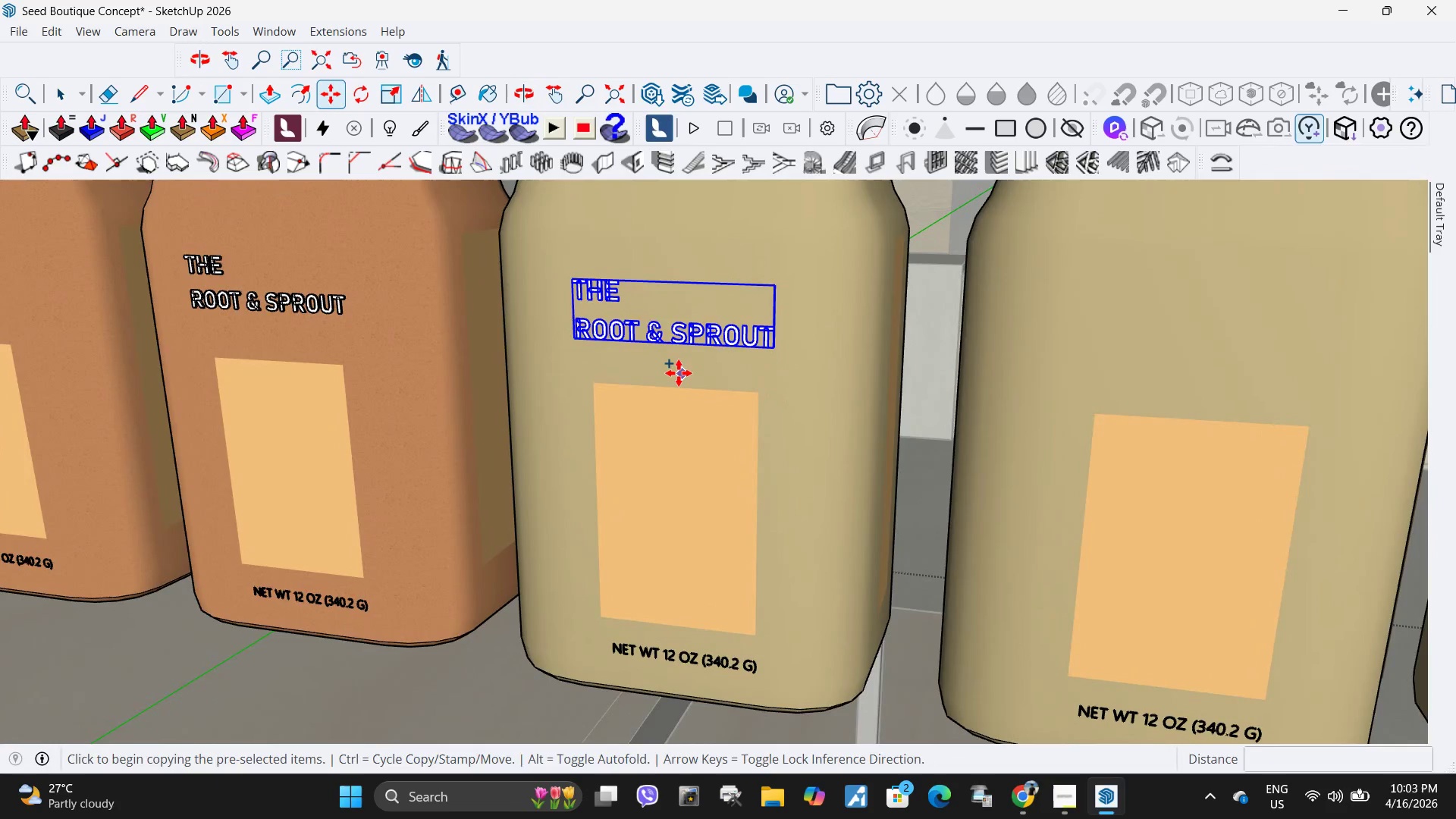 
left_click([678, 373])
 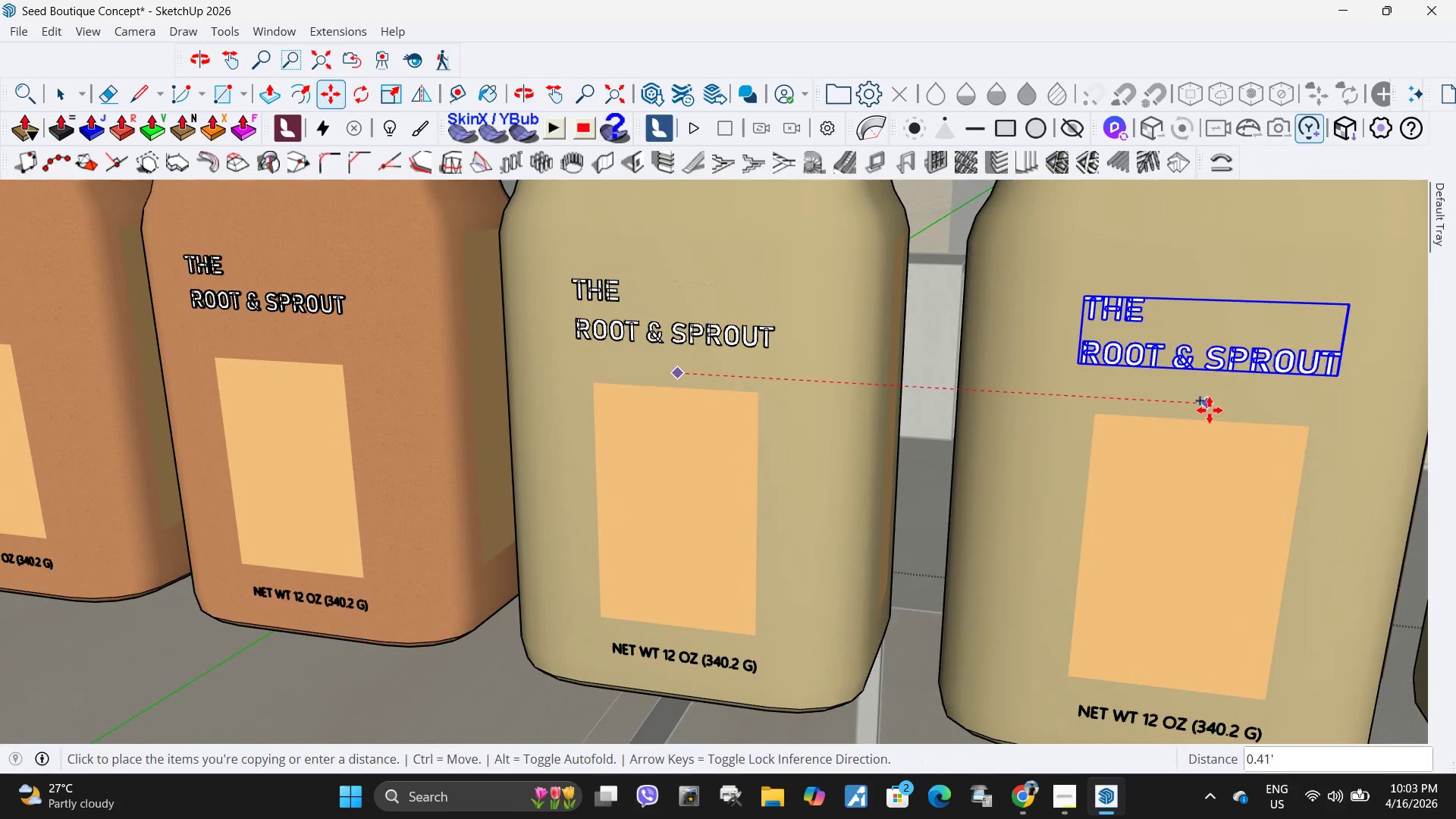 
left_click([1210, 410])
 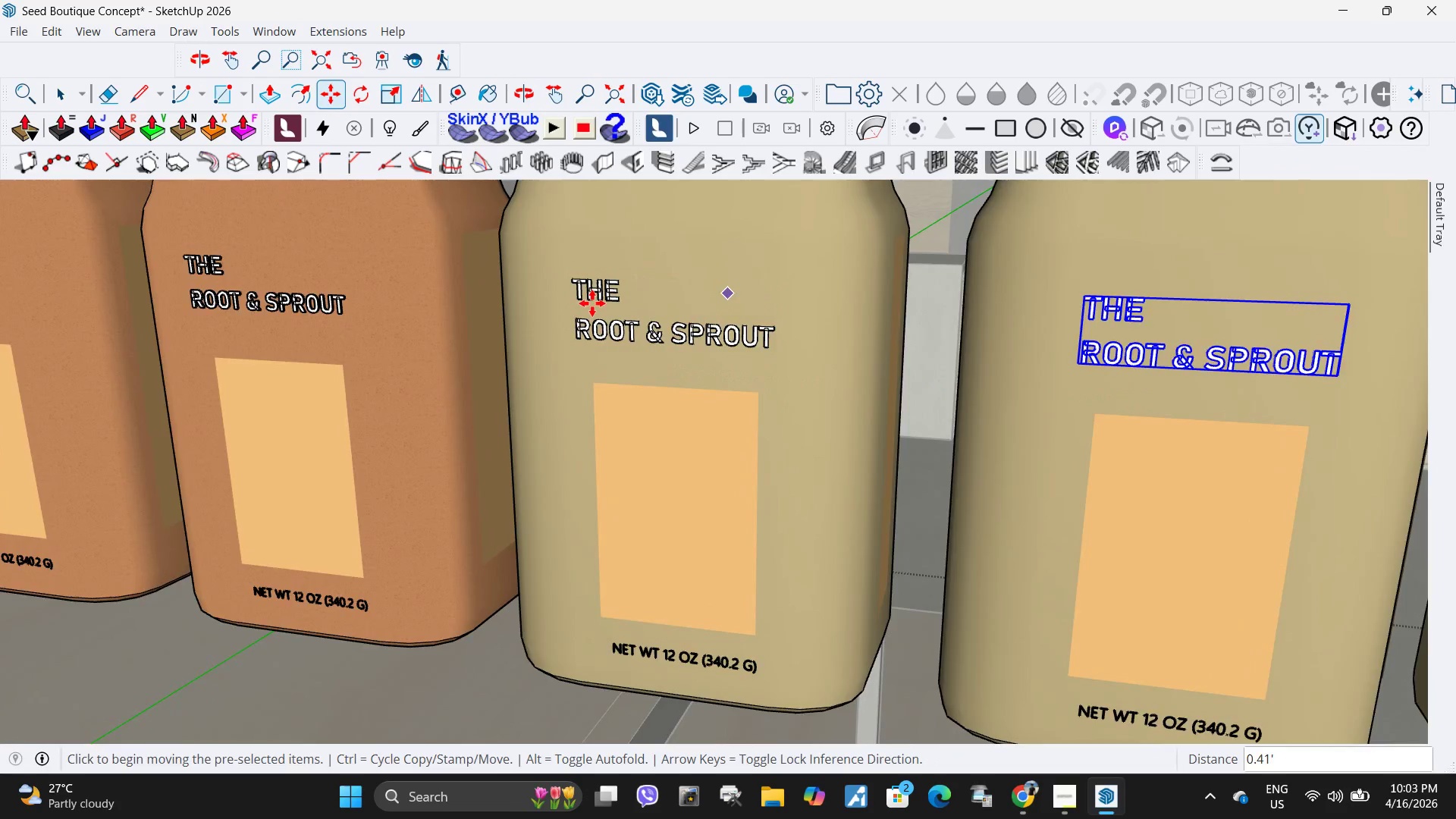 
key(M)
 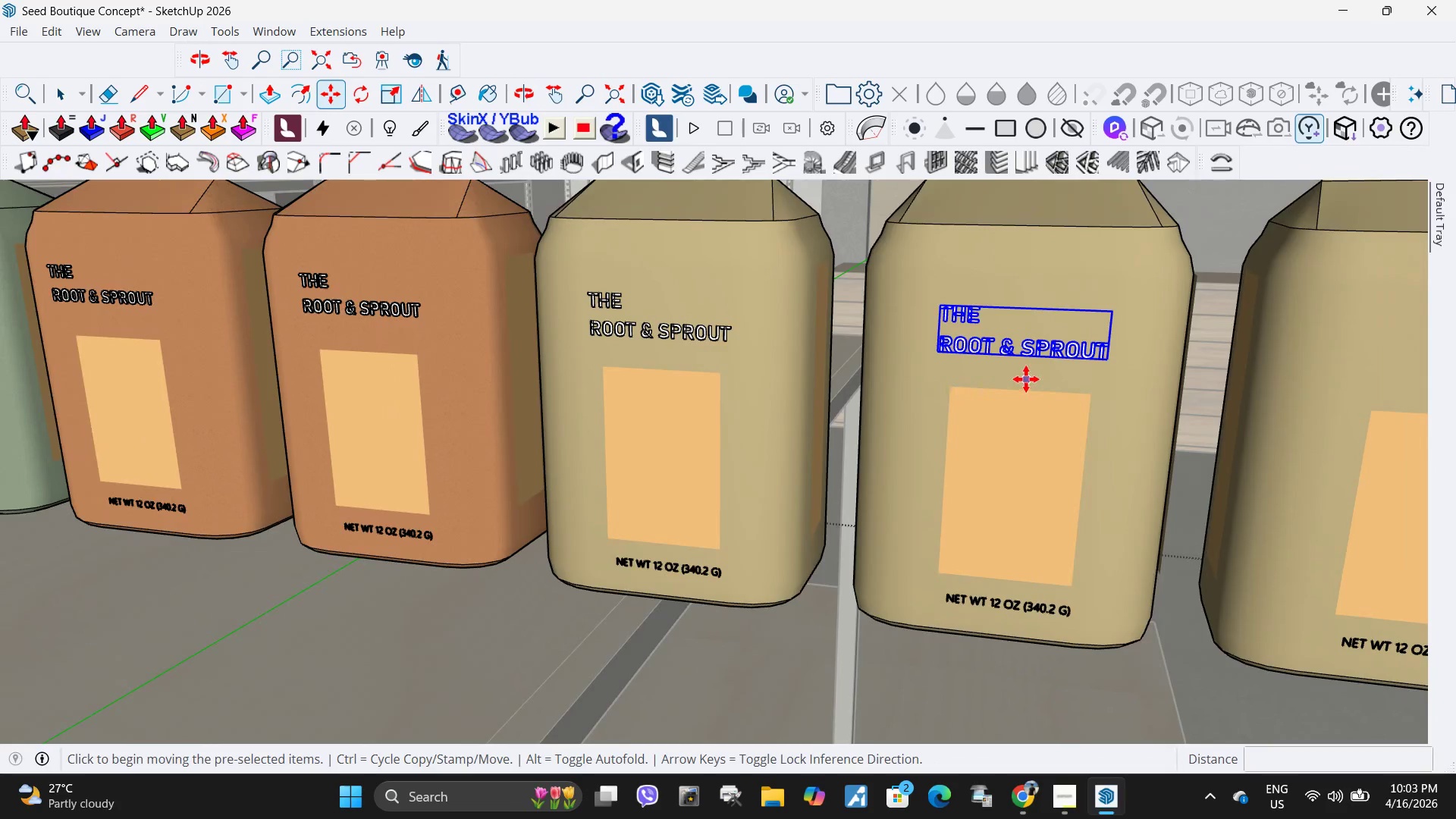 
scroll: coordinate [940, 388], scroll_direction: down, amount: 6.0
 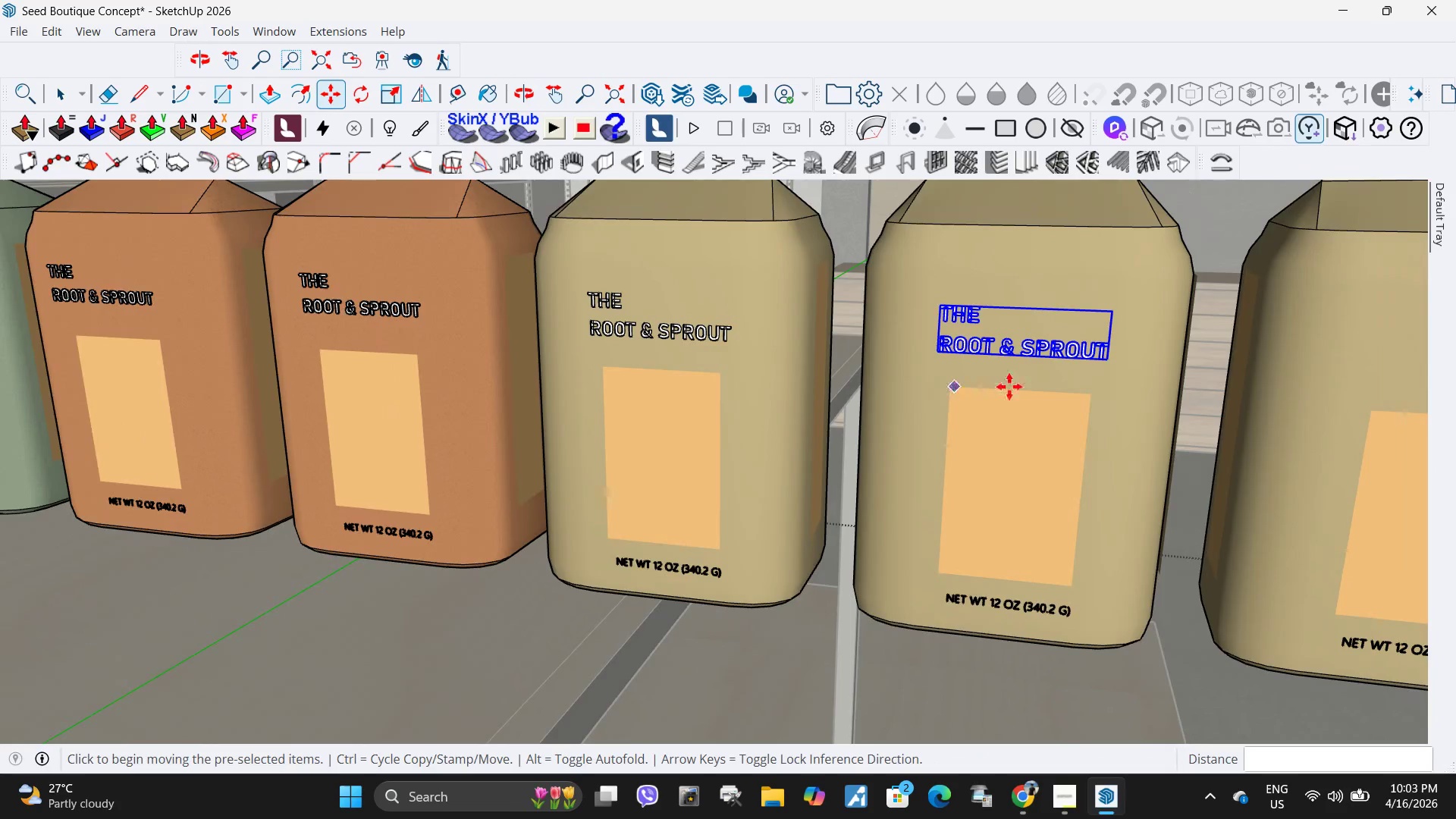 
key(Control+ControlLeft)
 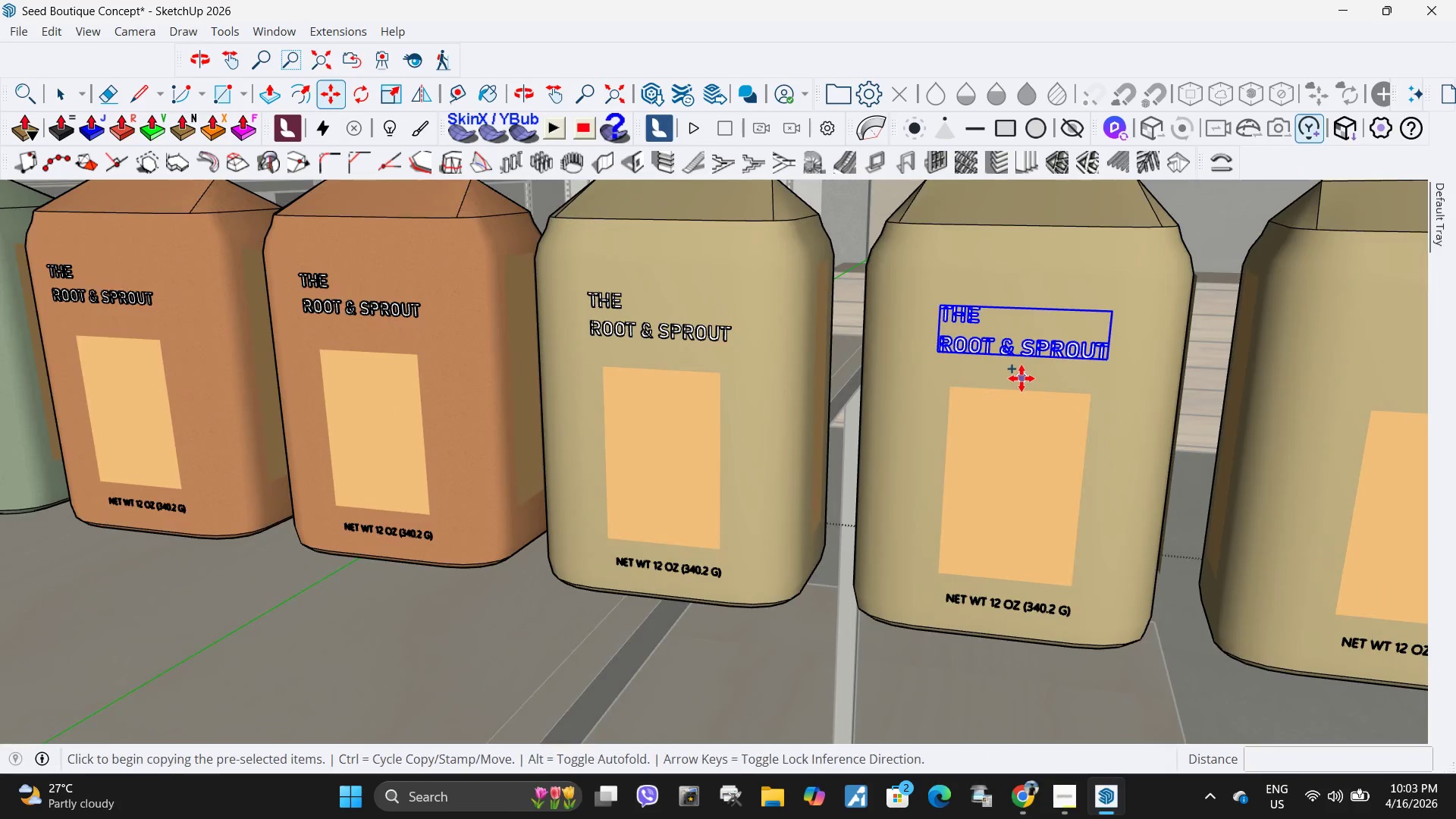 
left_click([1021, 378])
 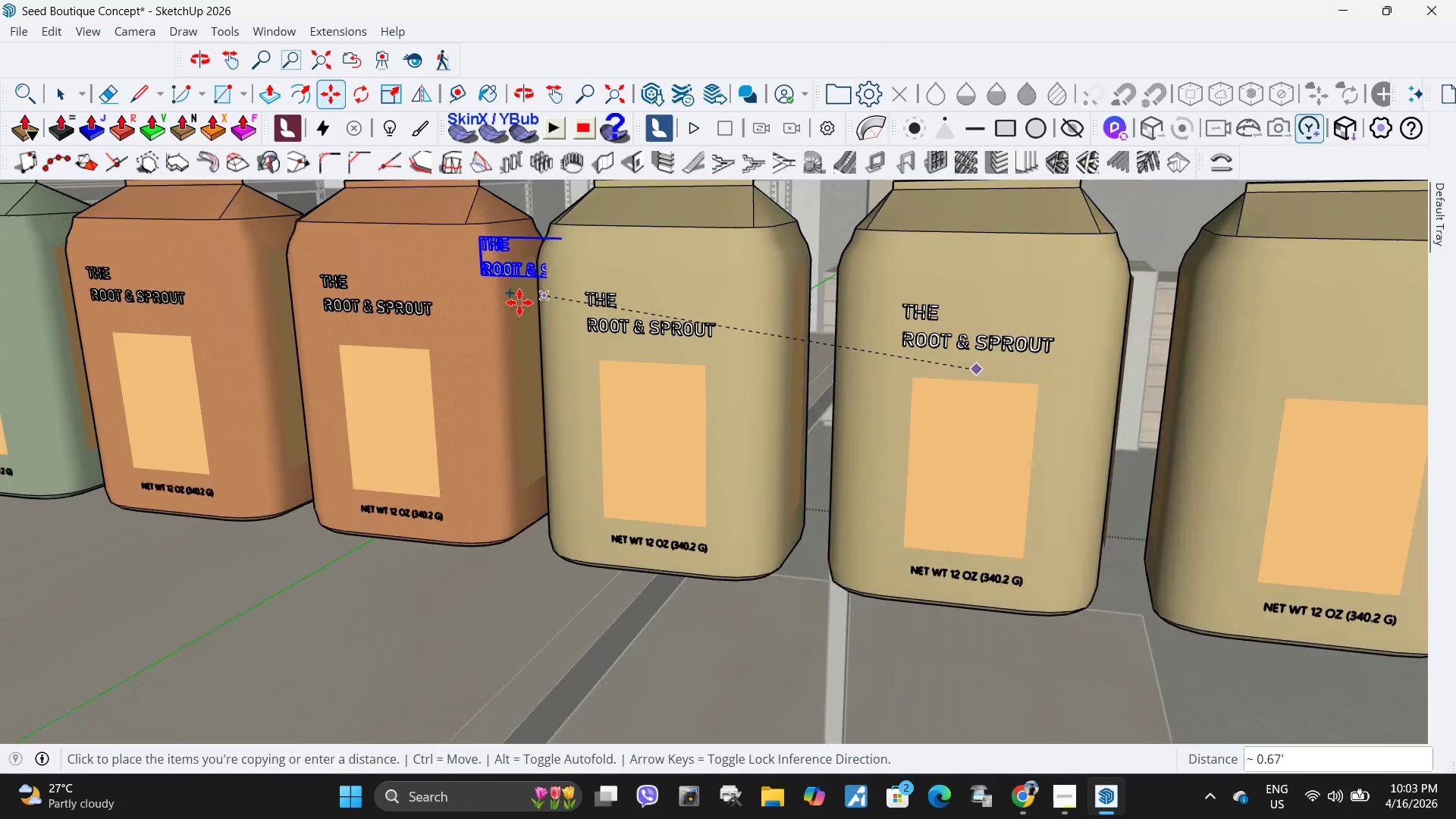 
scroll: coordinate [524, 302], scroll_direction: down, amount: 5.0
 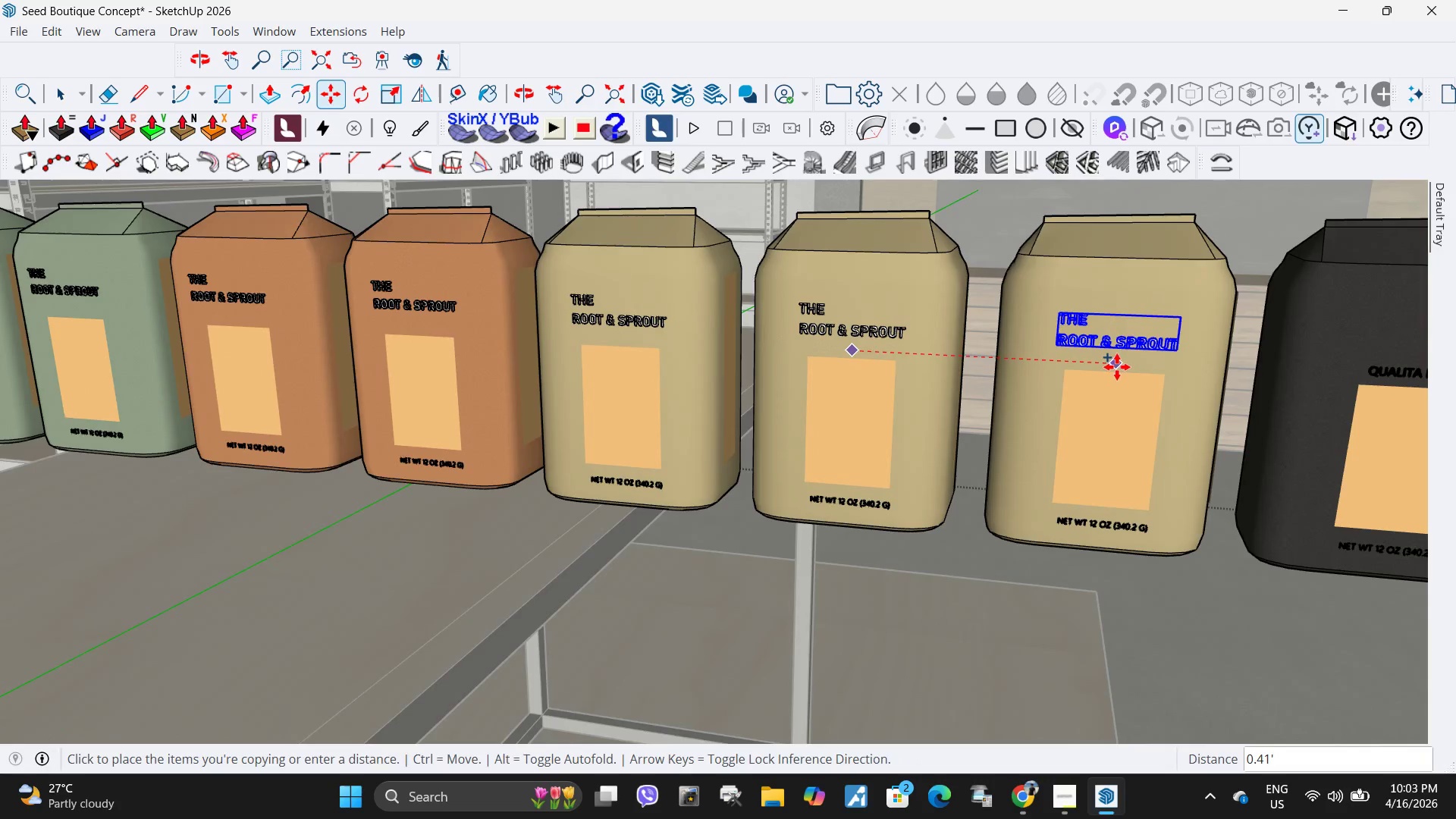 
left_click([1117, 367])
 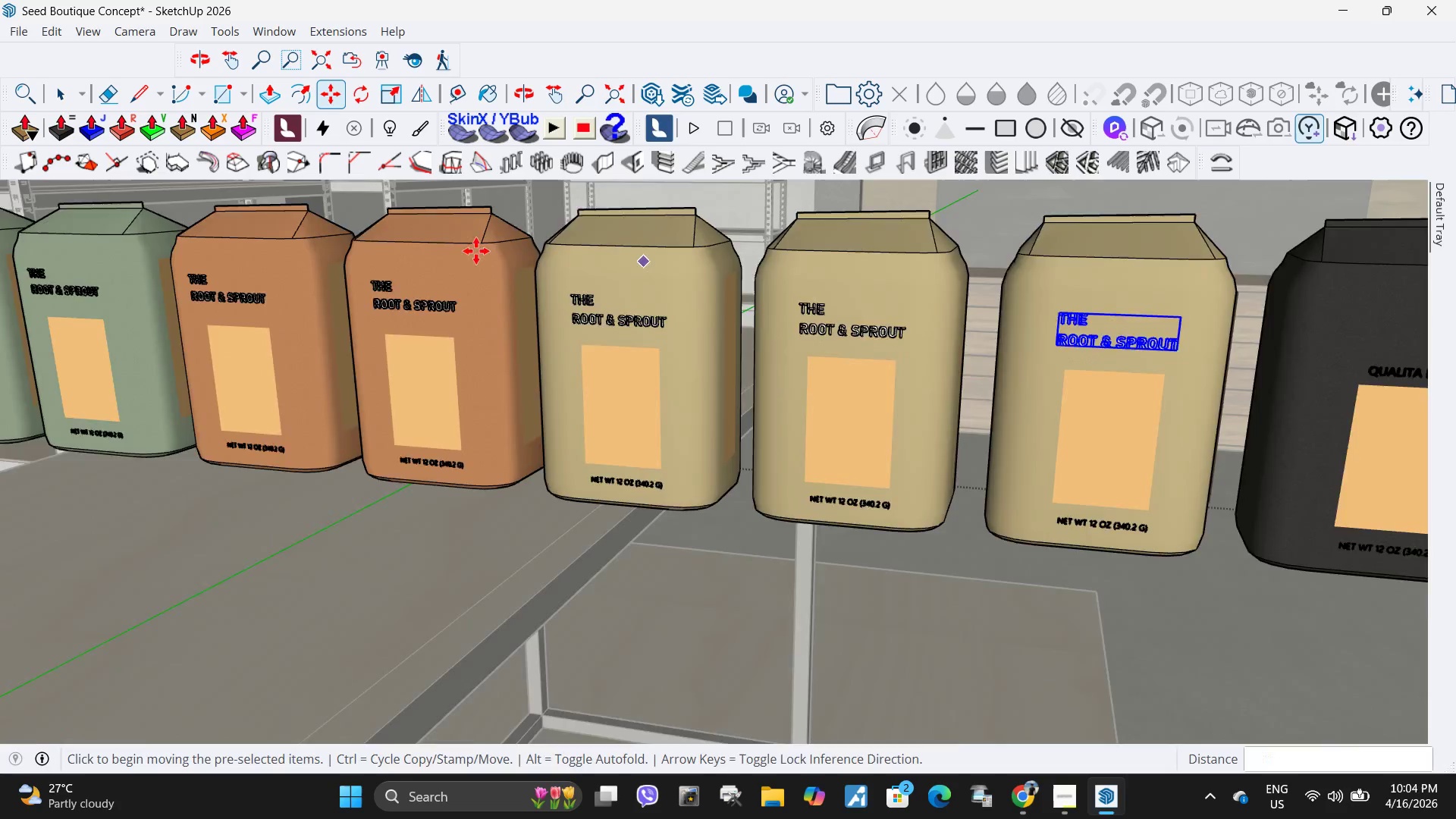 
key(M)
 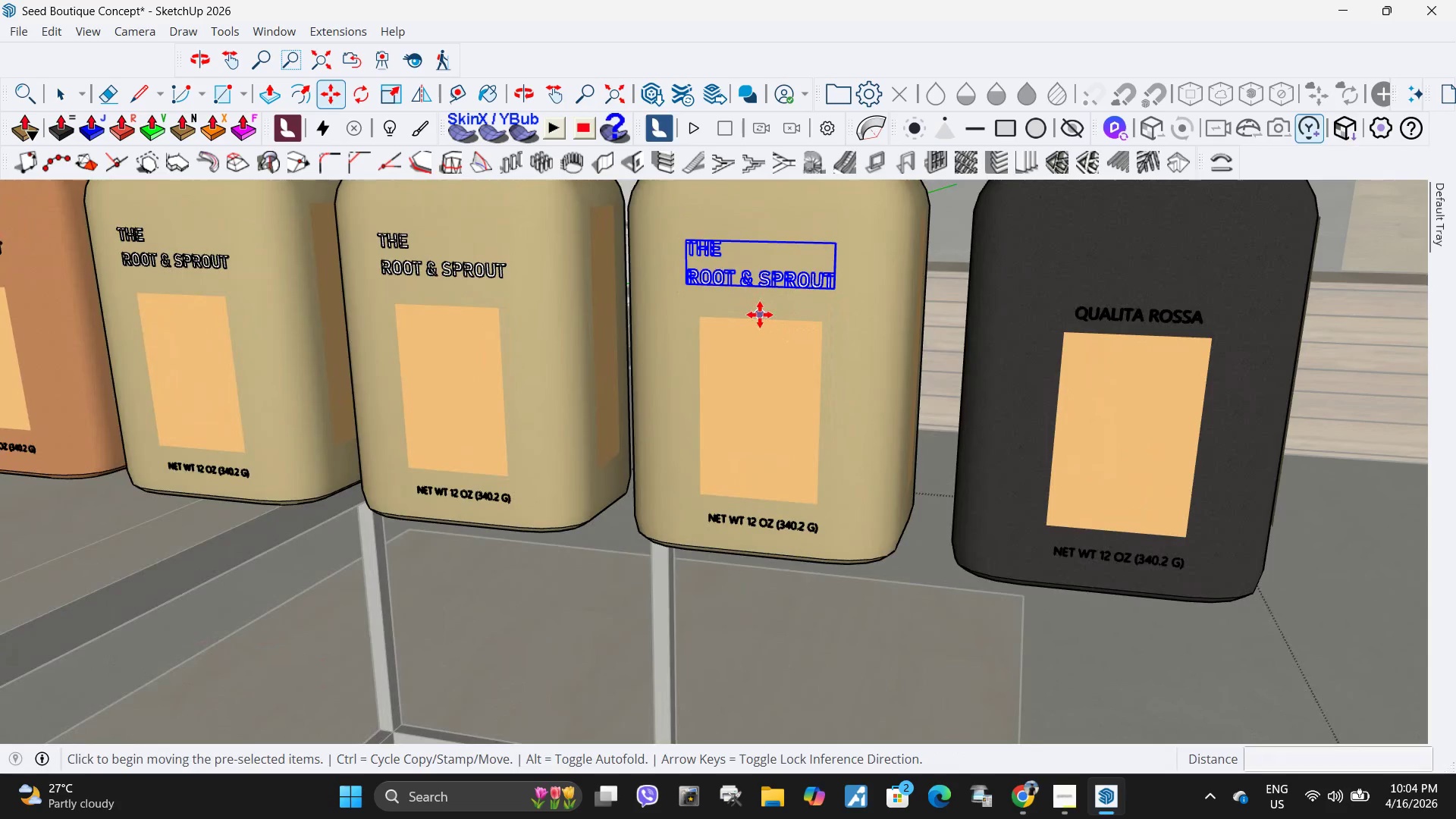 
scroll: coordinate [799, 328], scroll_direction: up, amount: 4.0
 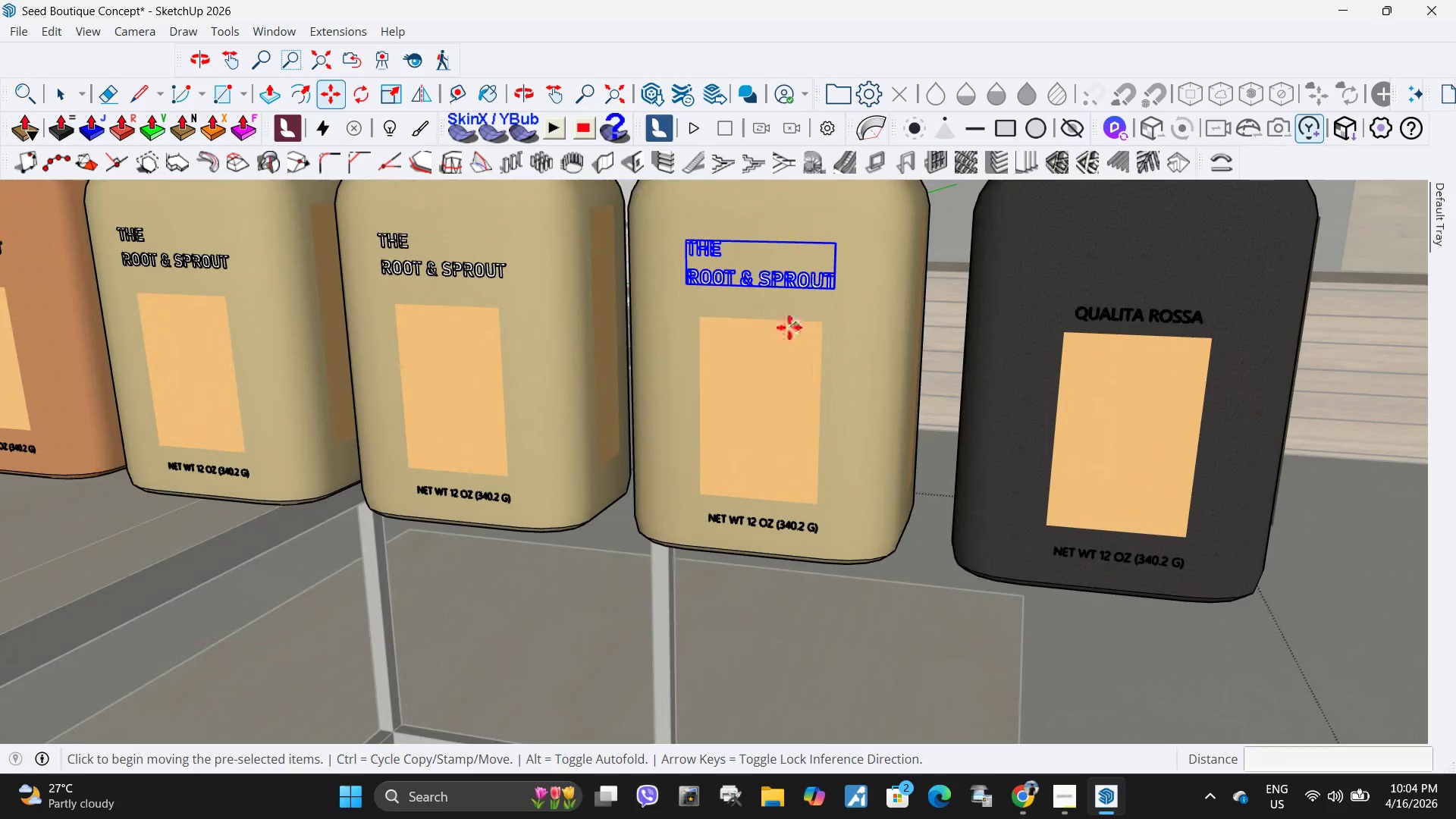 
key(Control+ControlLeft)
 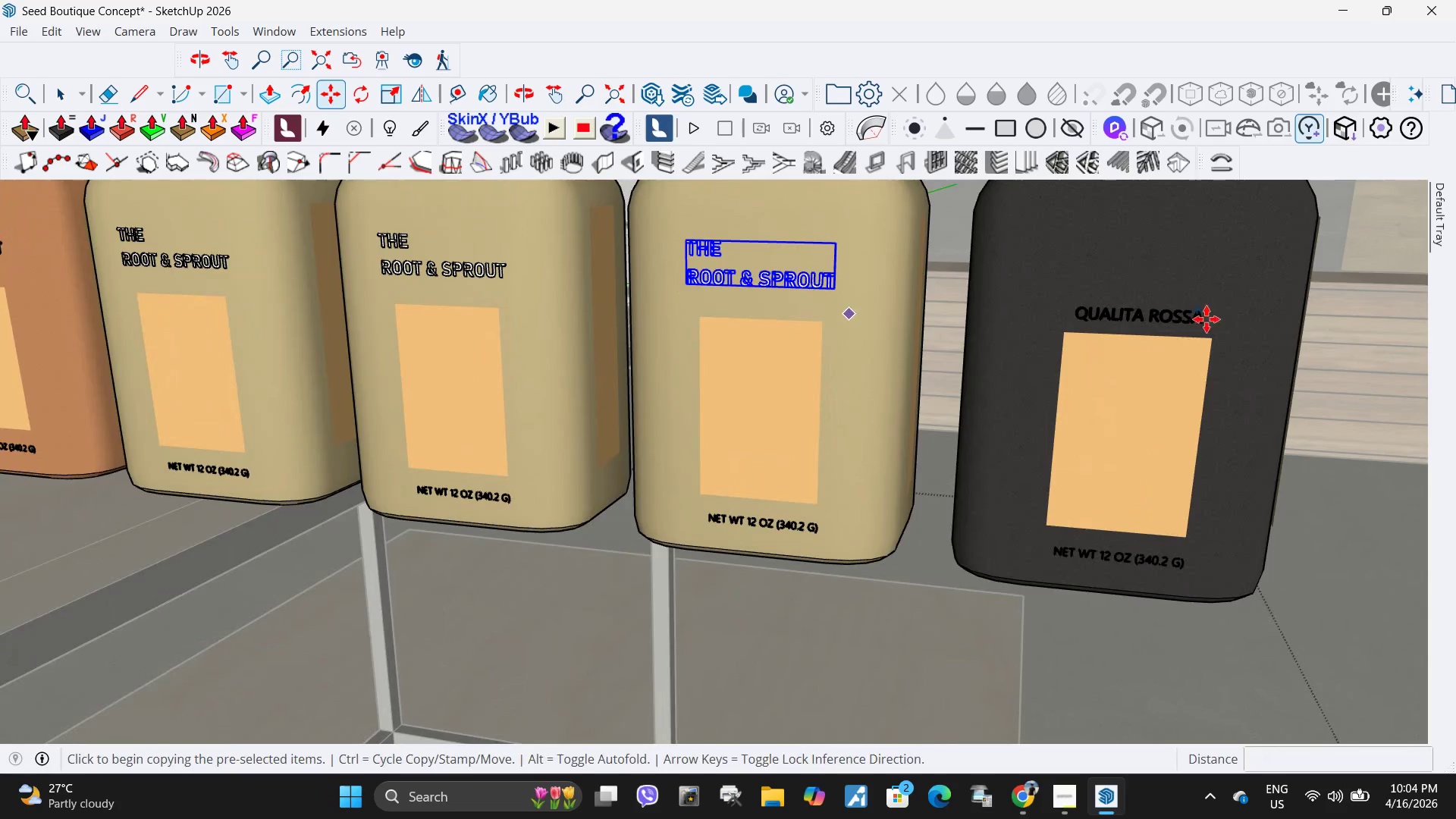 
key(Space)
 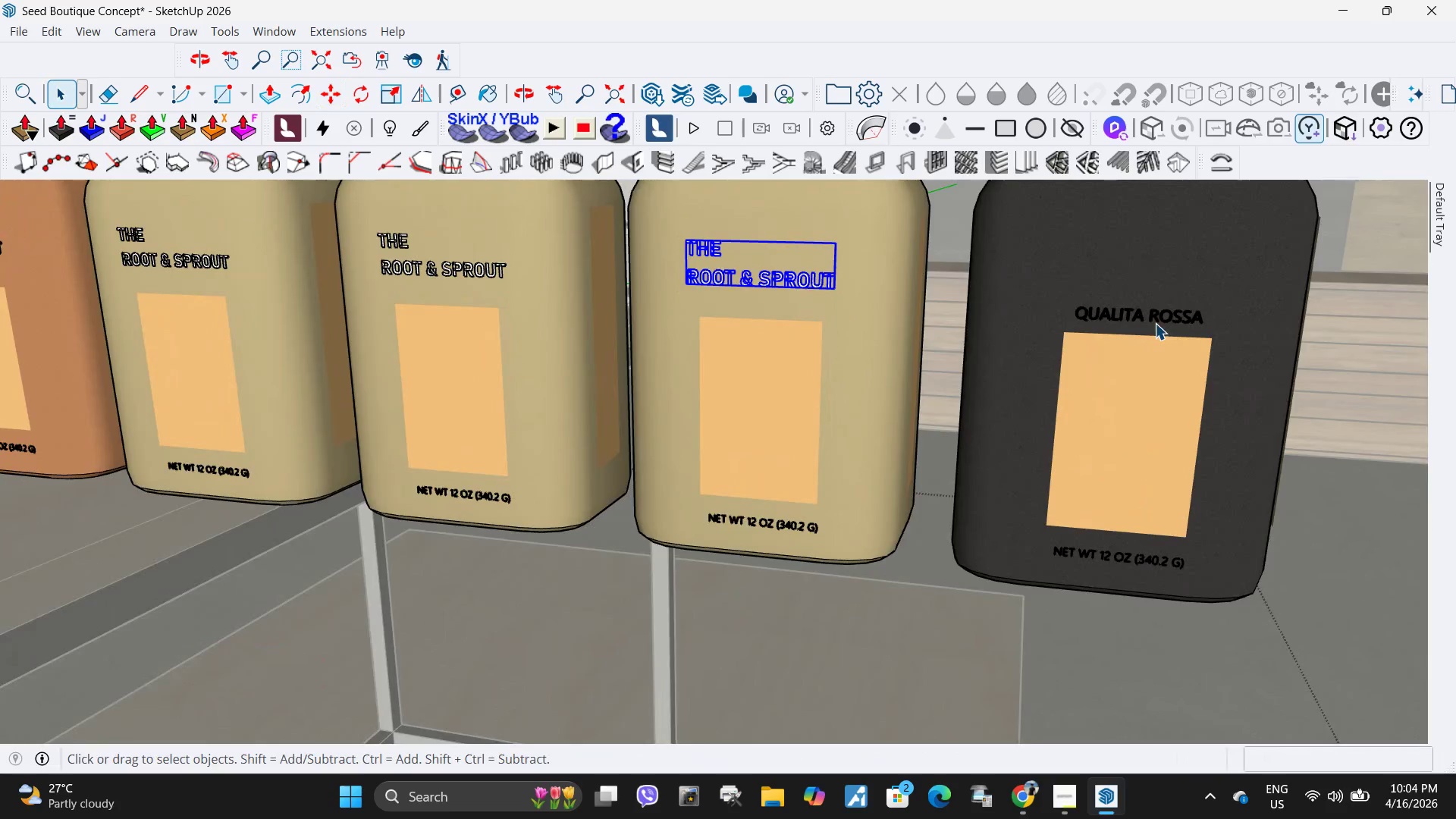 
key(Escape)
 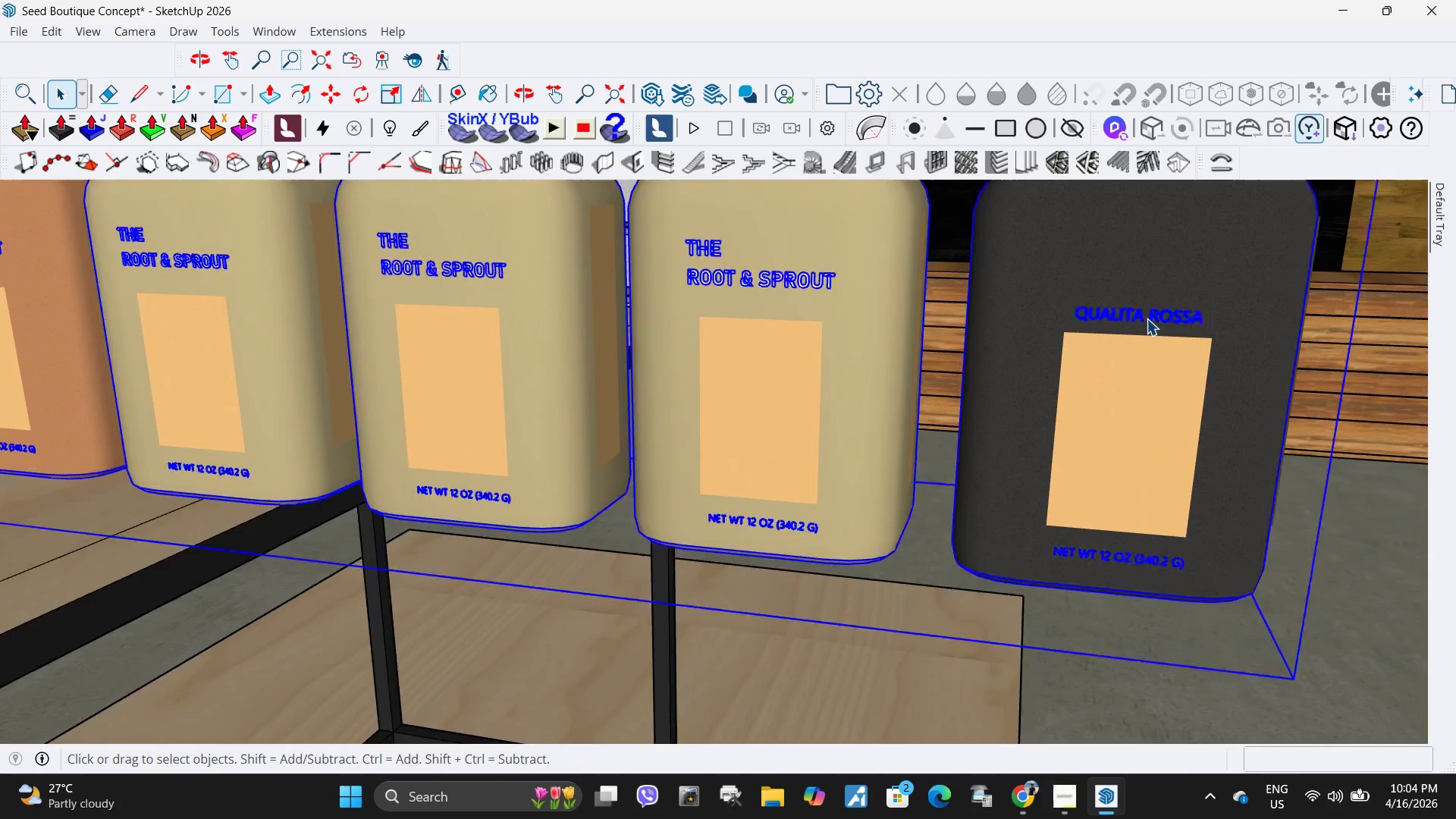 
double_click([1147, 318])
 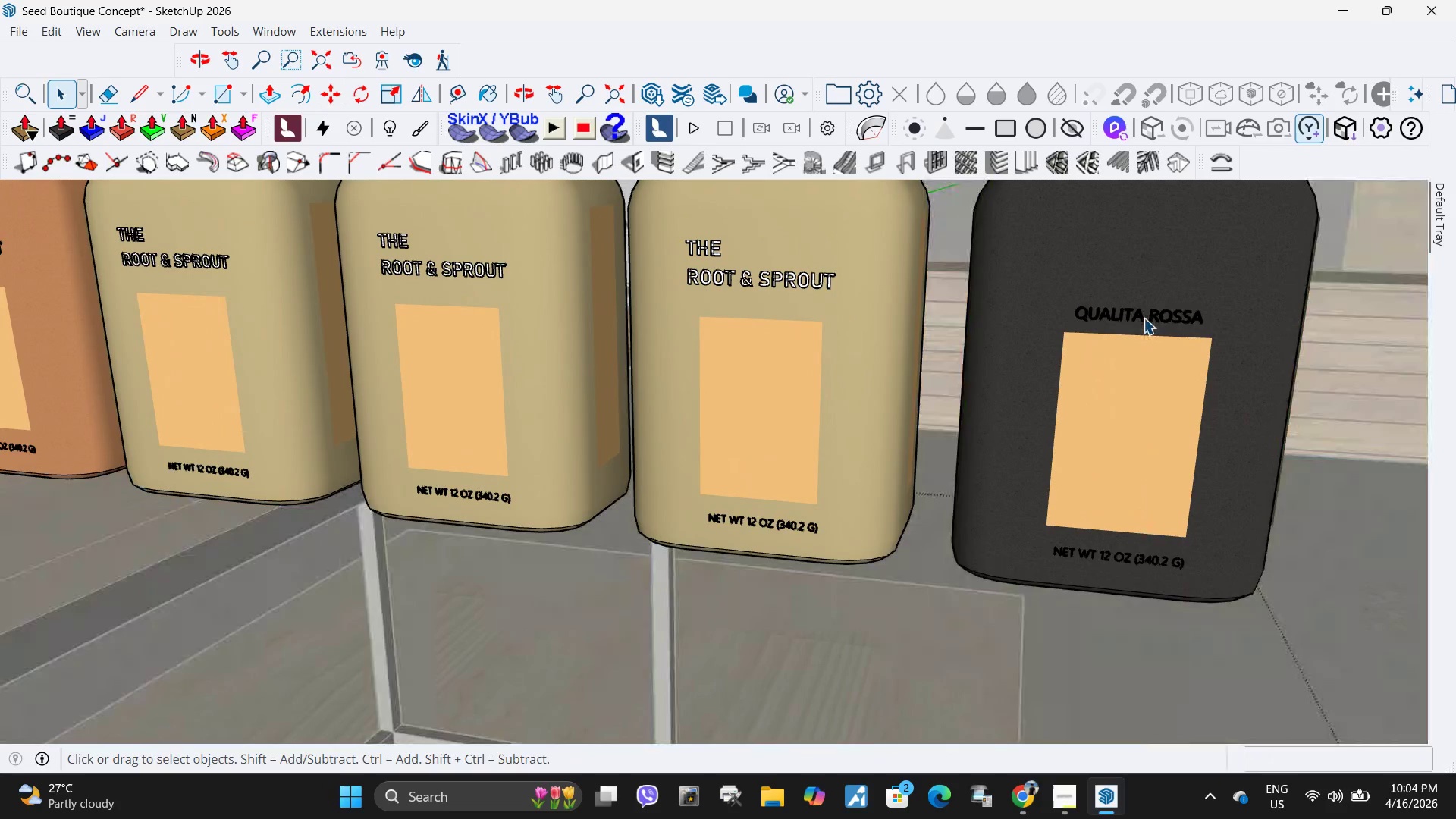 
triple_click([1144, 318])
 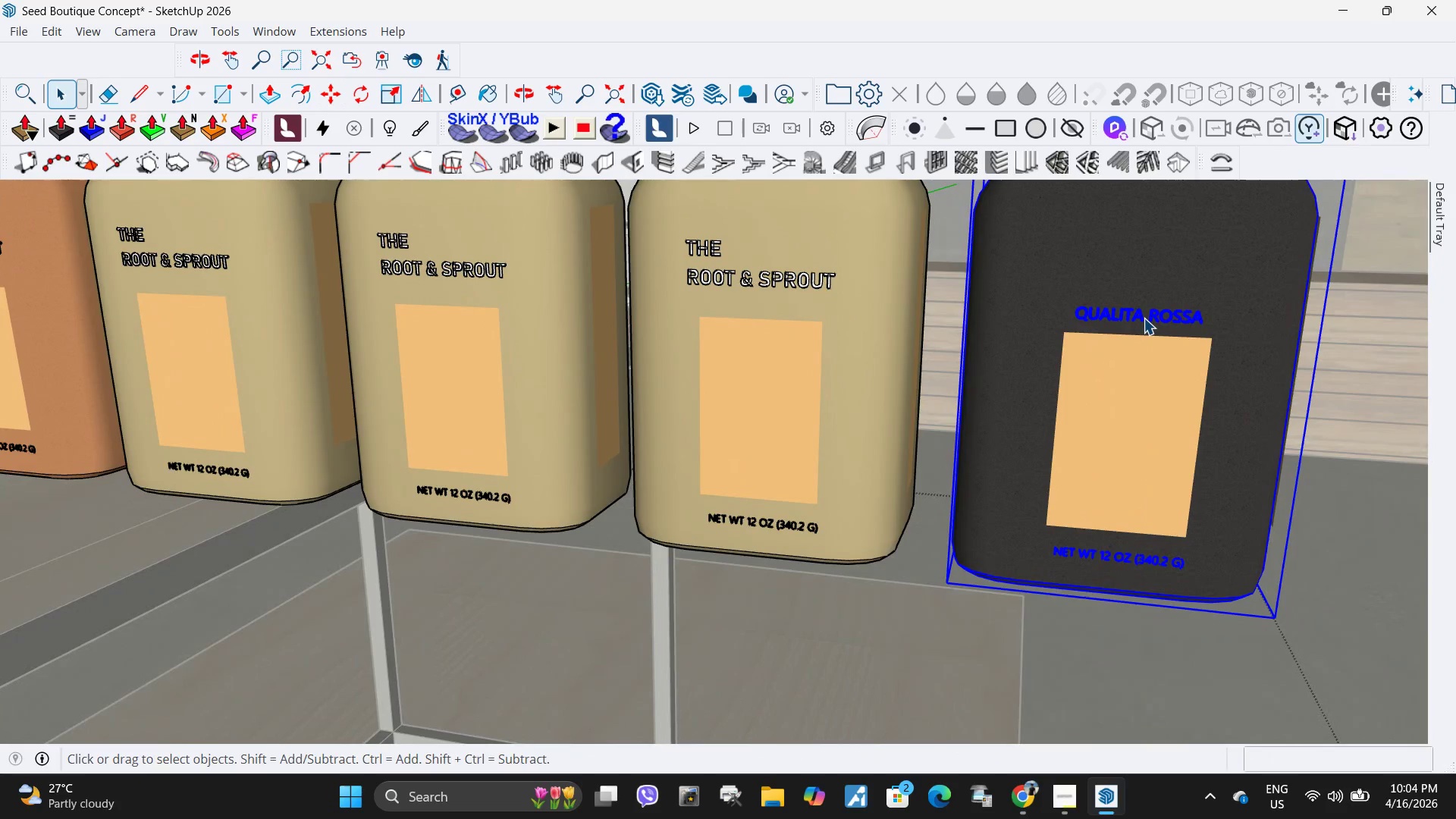 
double_click([1144, 318])
 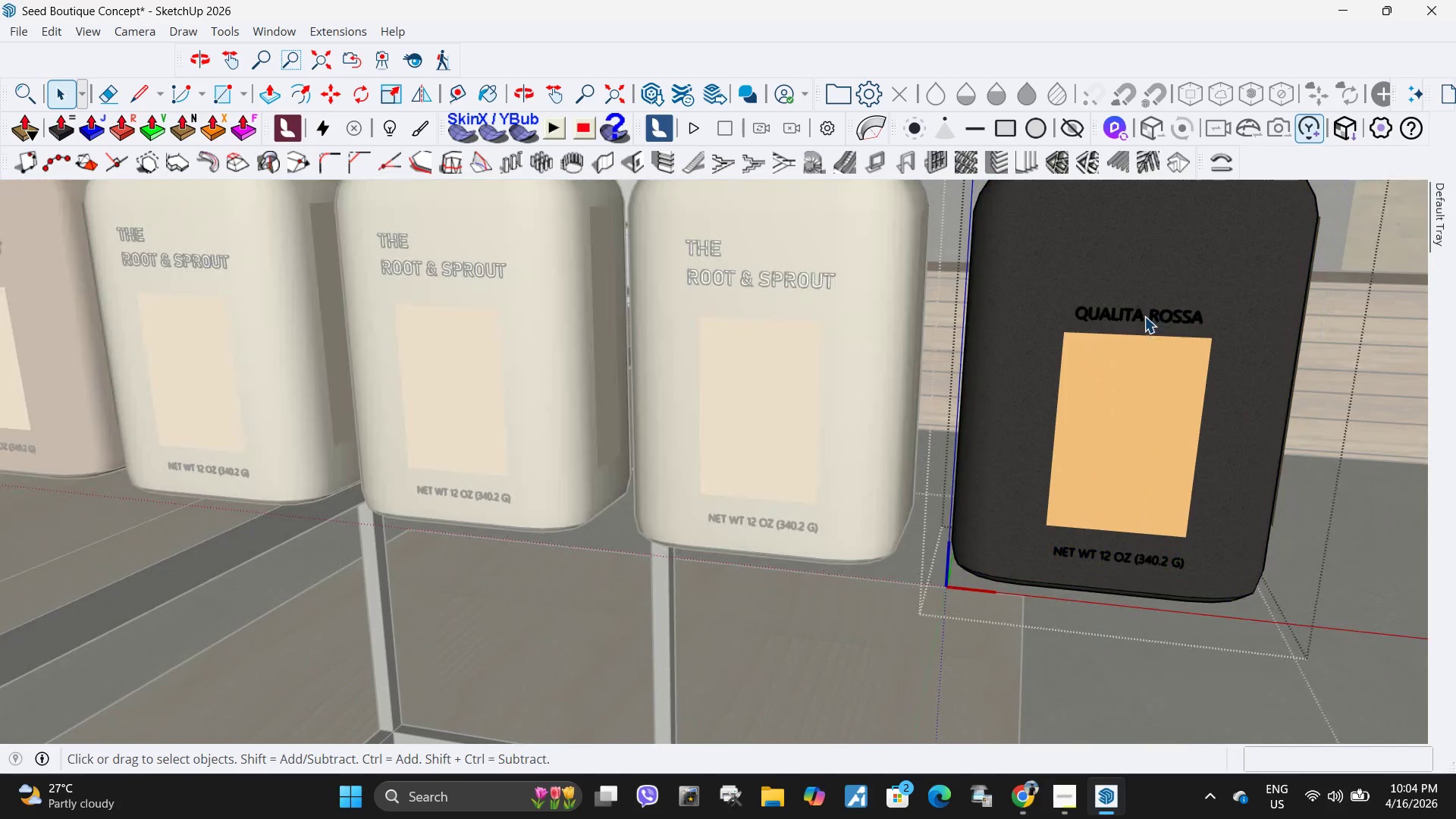 
triple_click([1144, 316])
 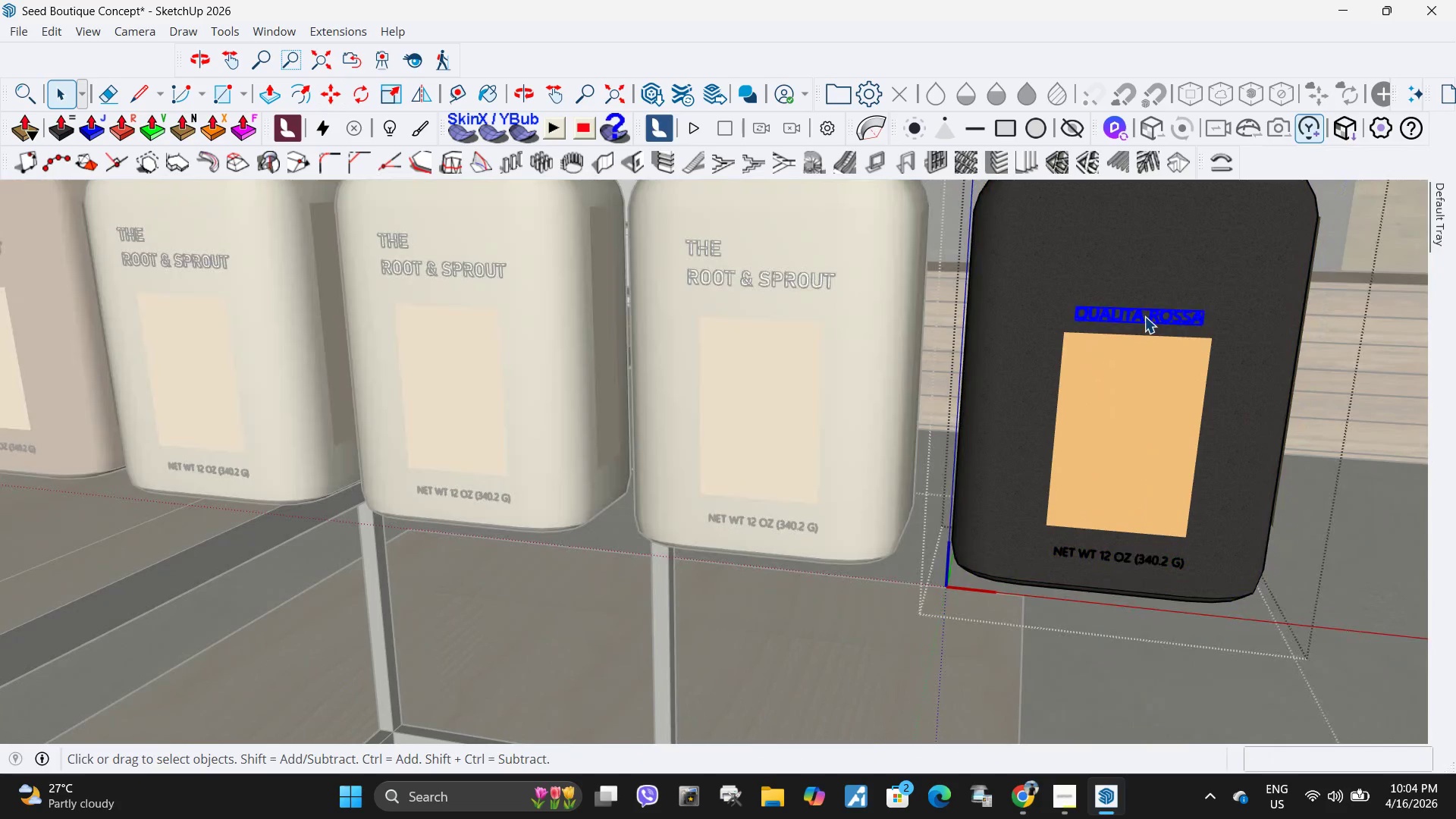 
key(Delete)
 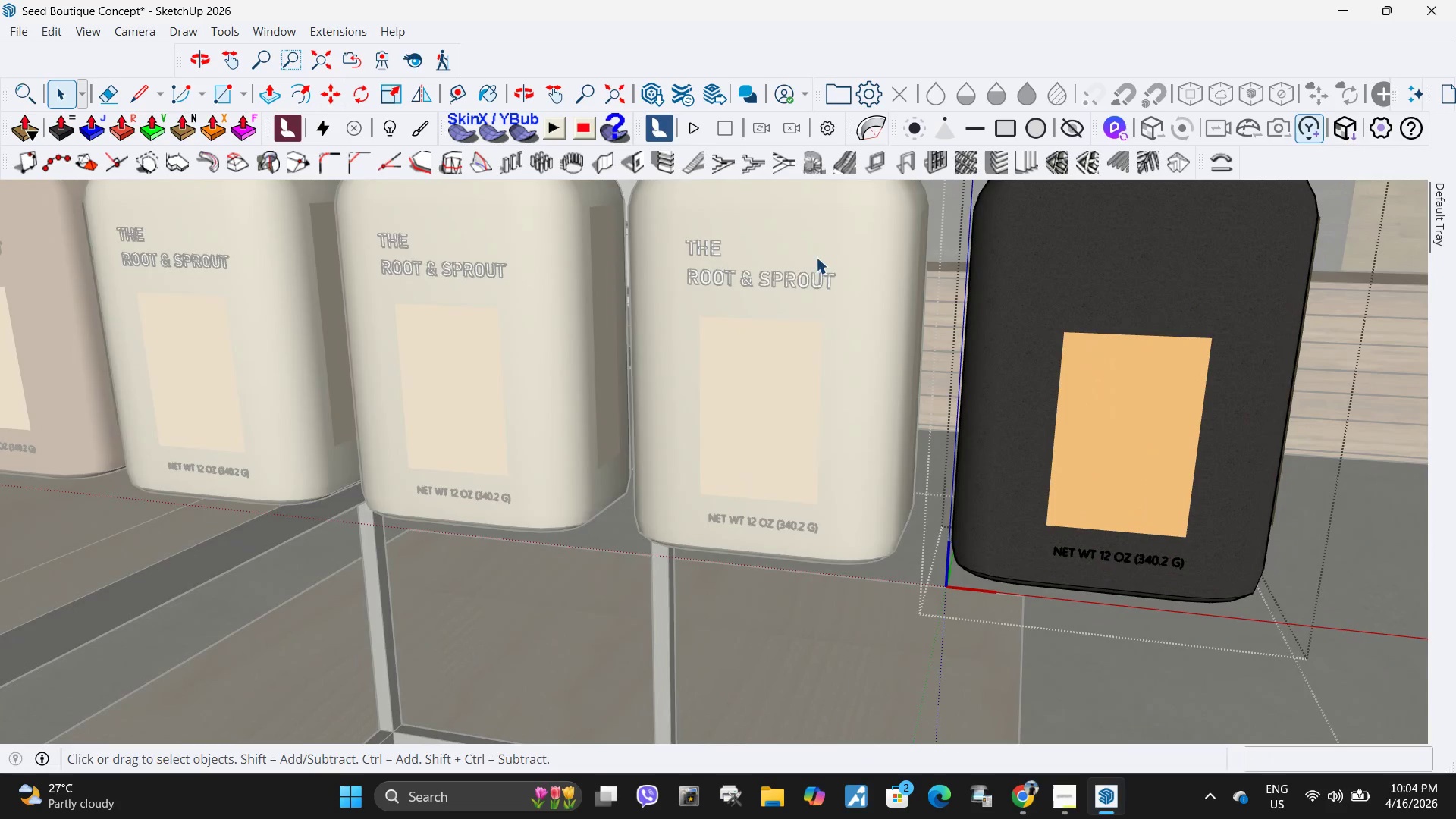 
key(Escape)
 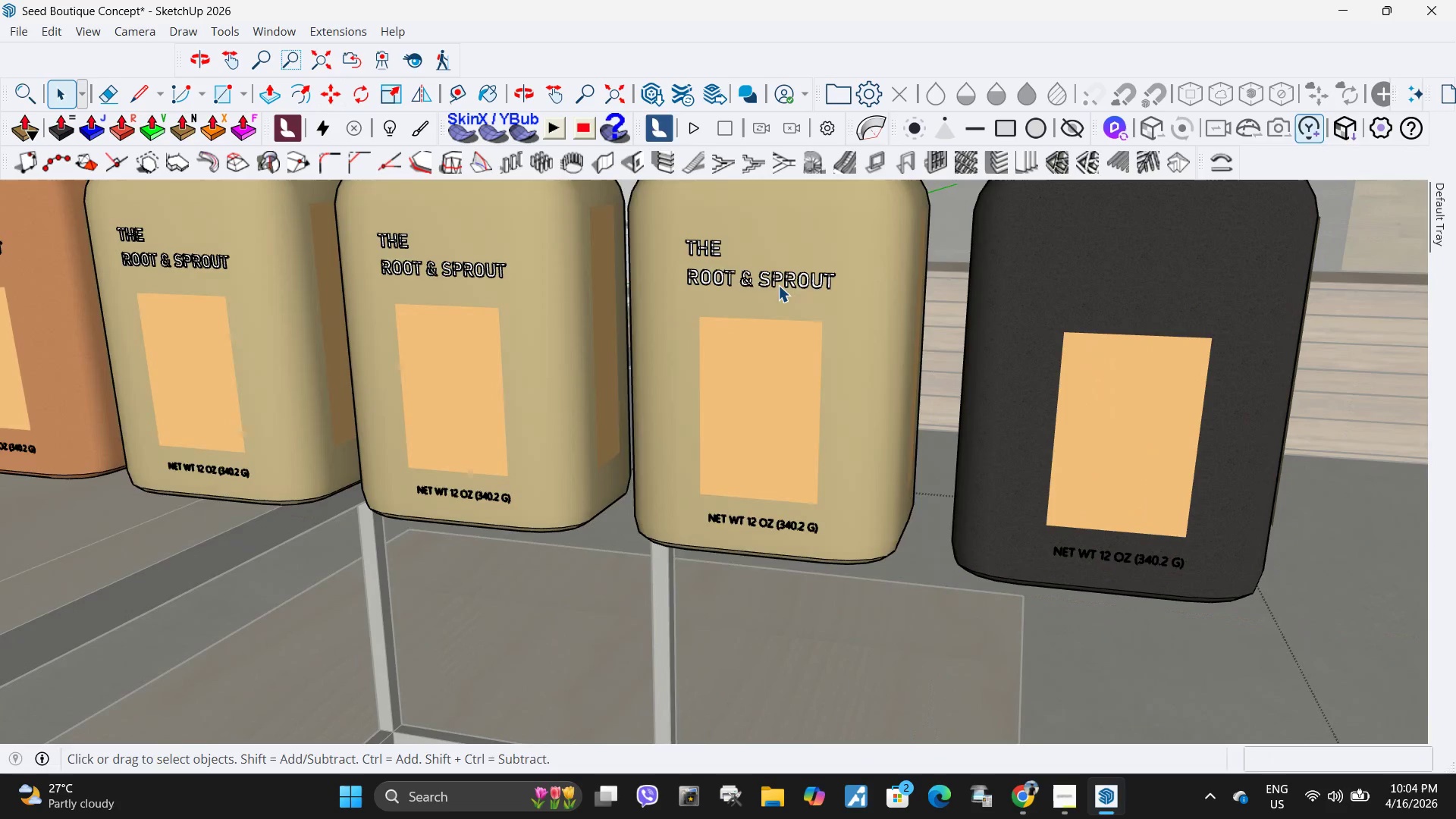 
left_click([778, 285])
 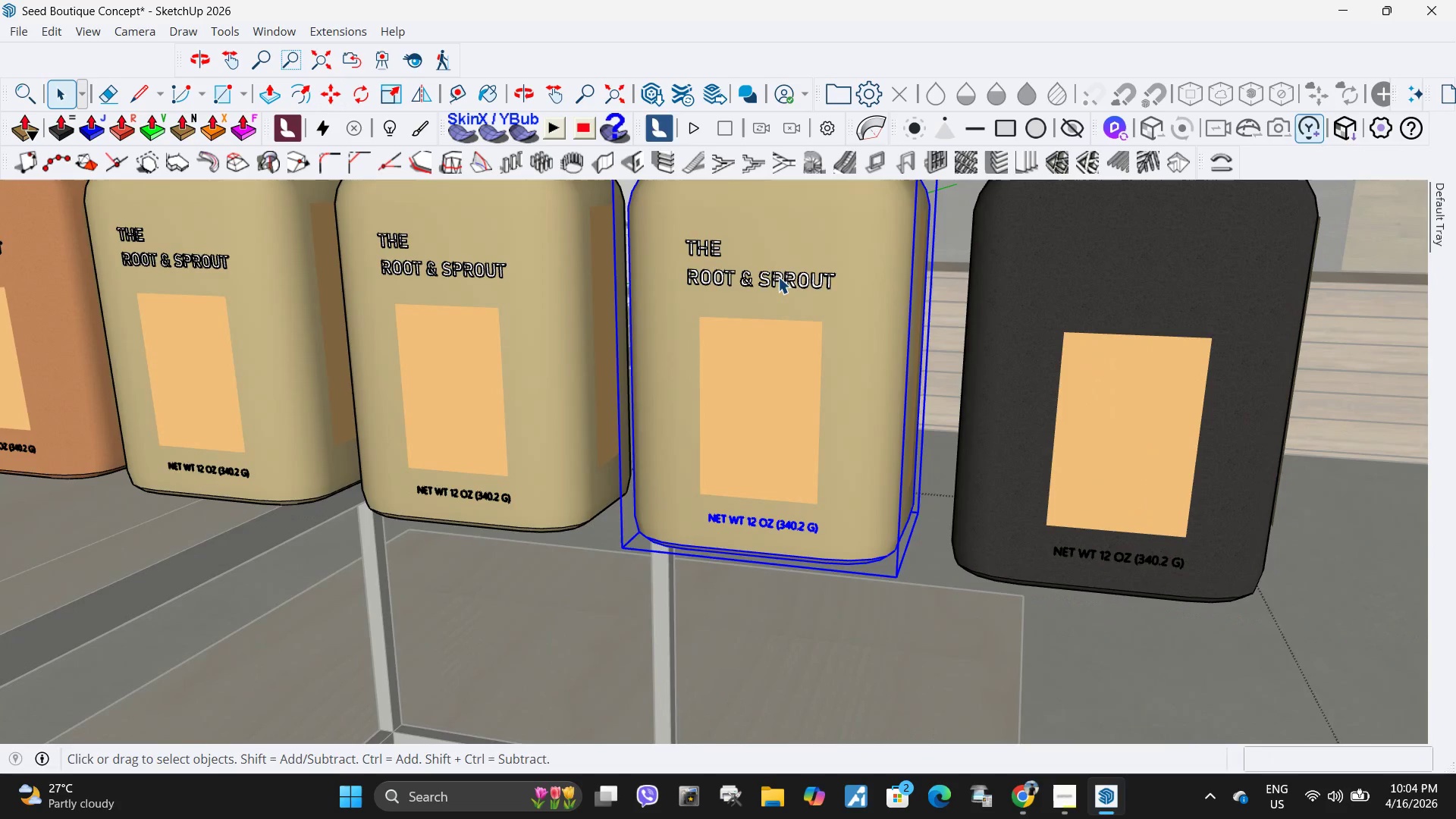 
left_click([778, 277])
 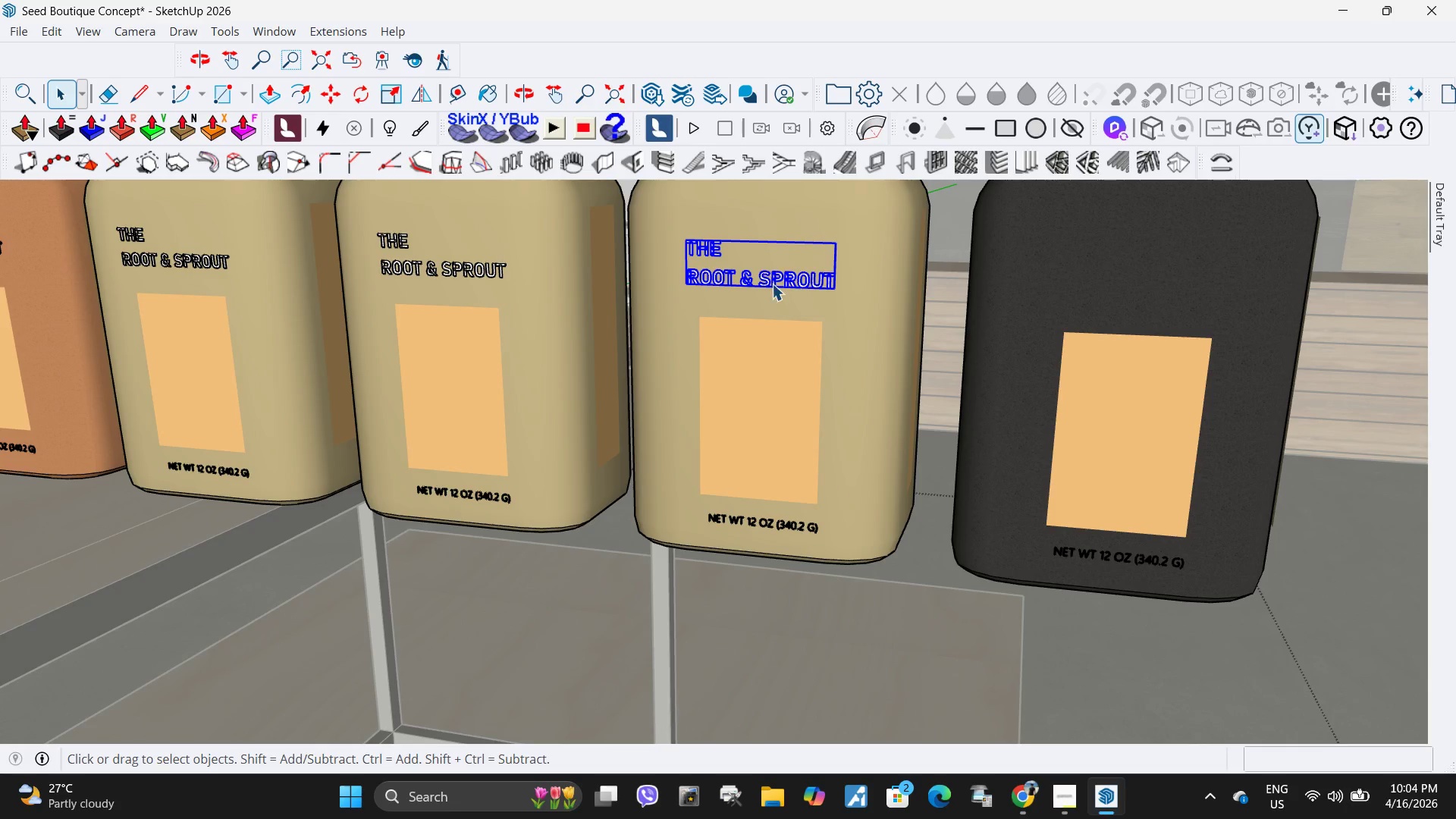 
key(M)
 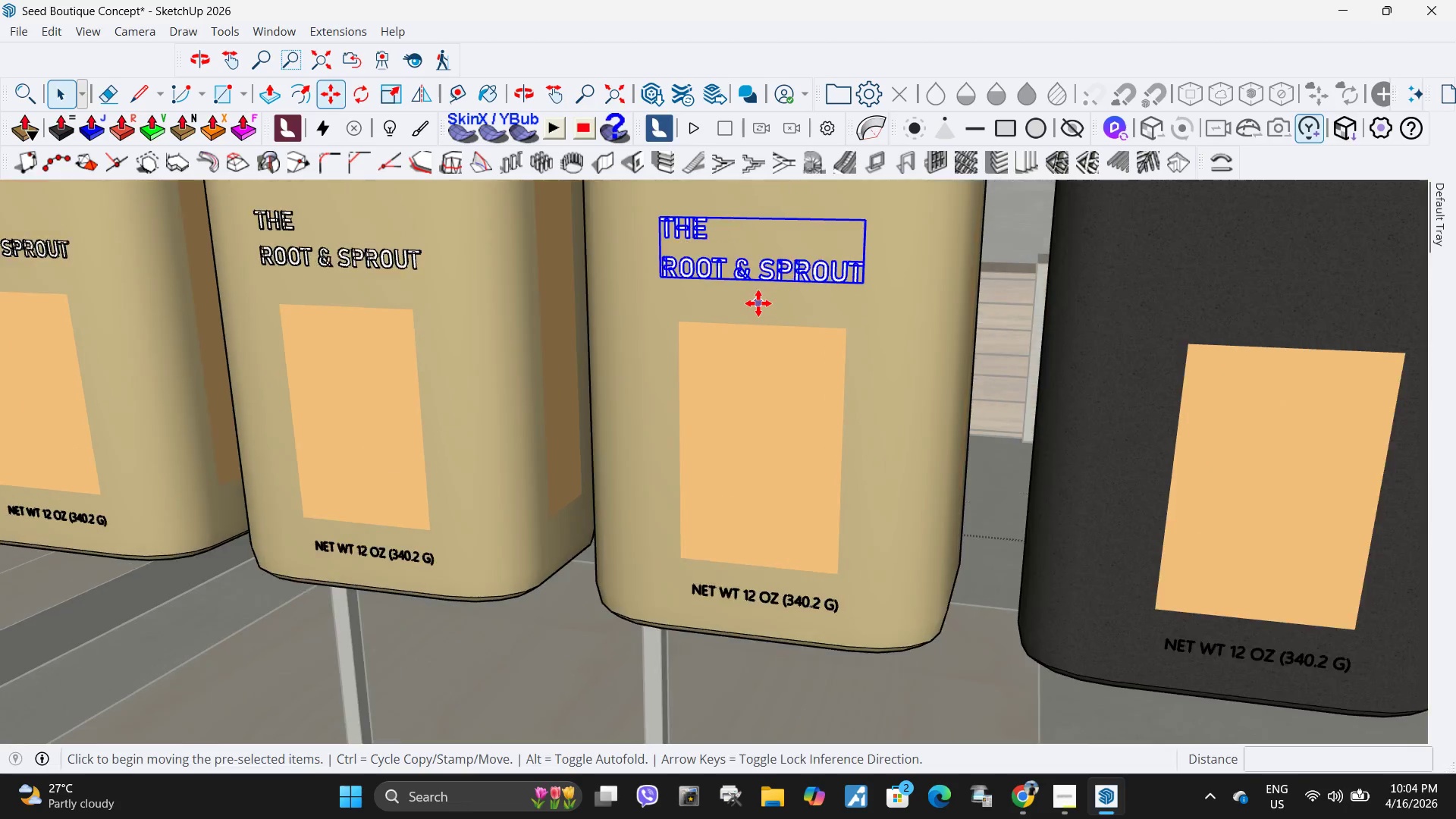 
key(Control+ControlLeft)
 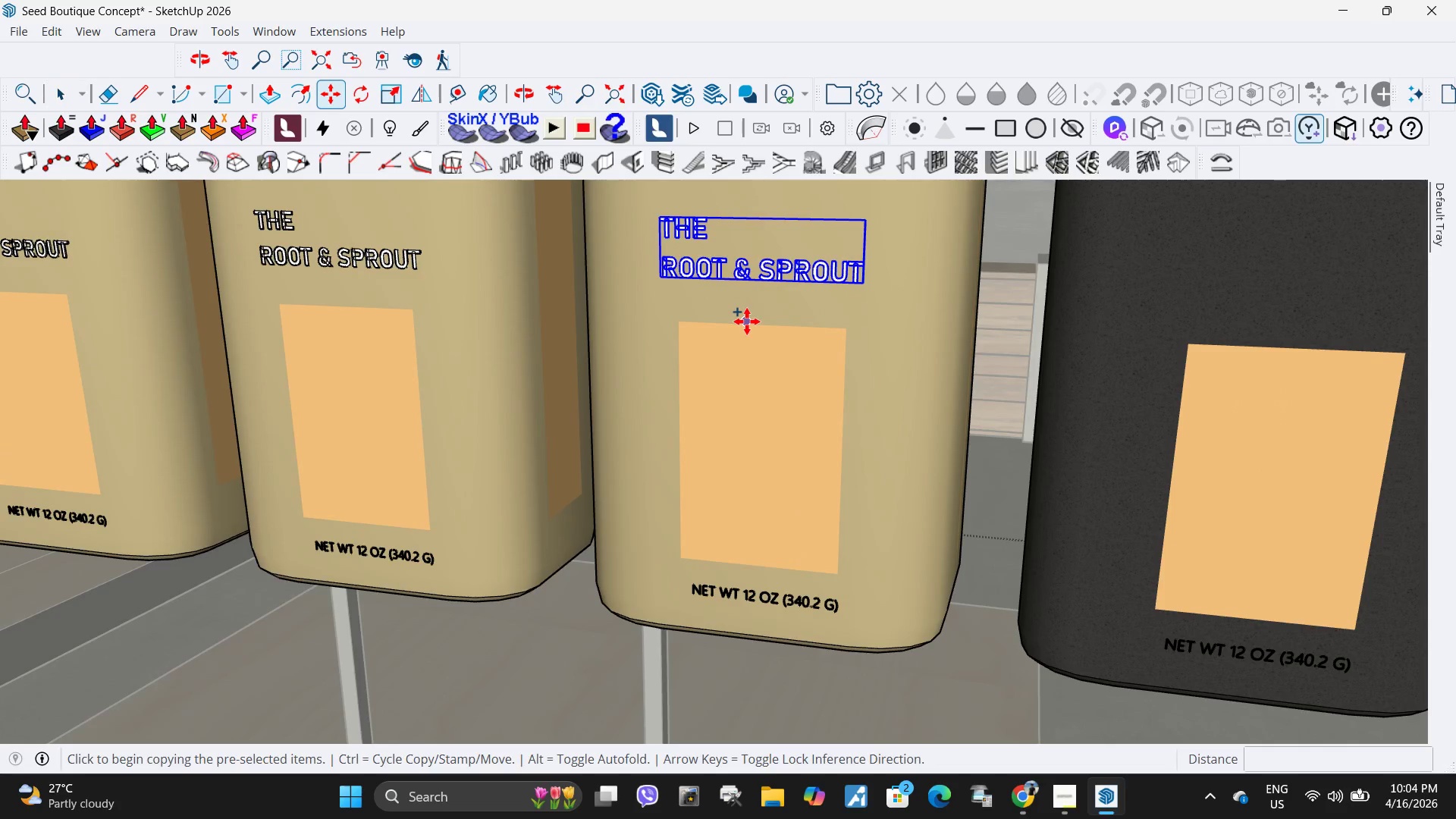 
scroll: coordinate [758, 303], scroll_direction: up, amount: 3.0
 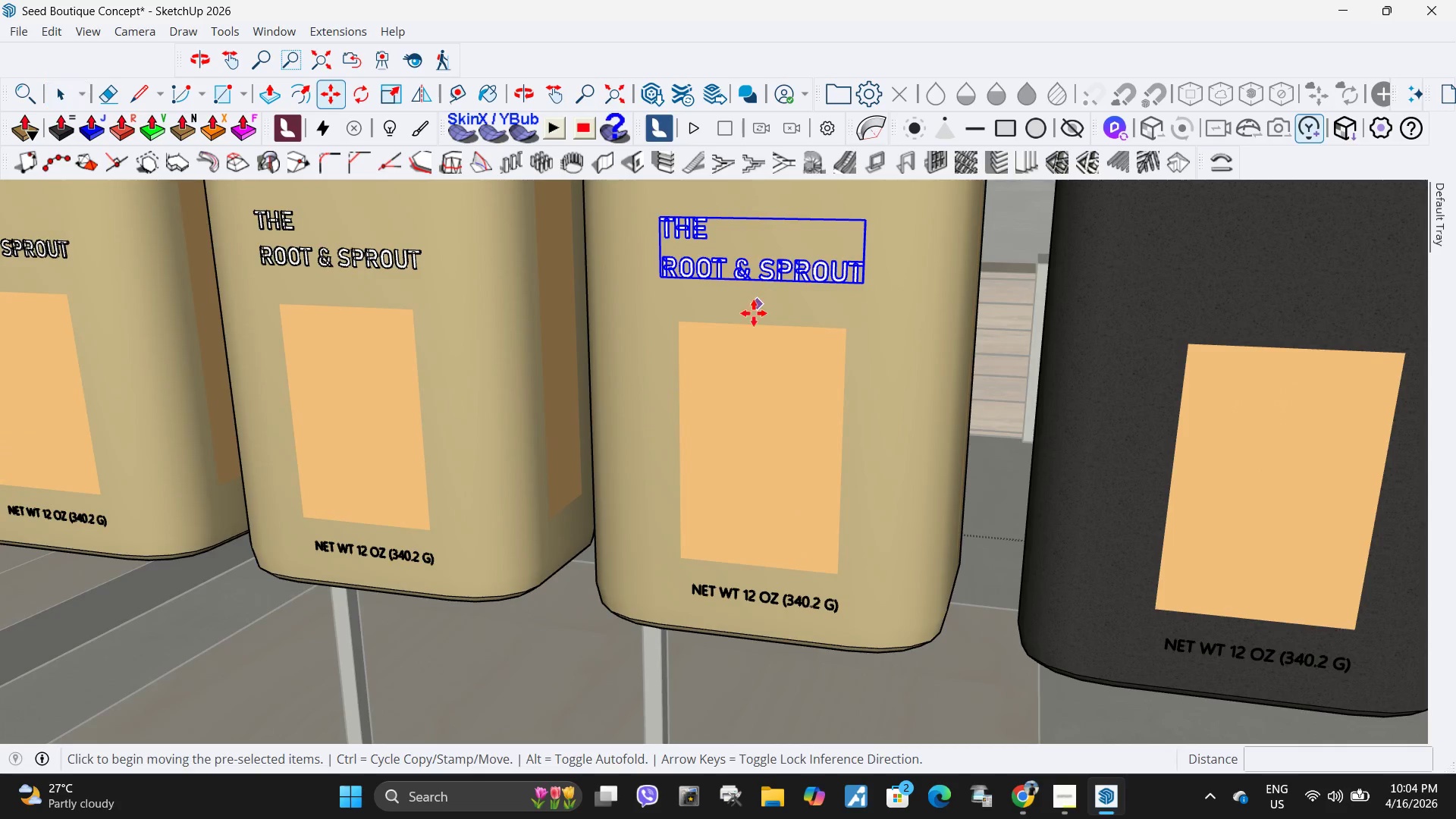 
left_click([747, 322])
 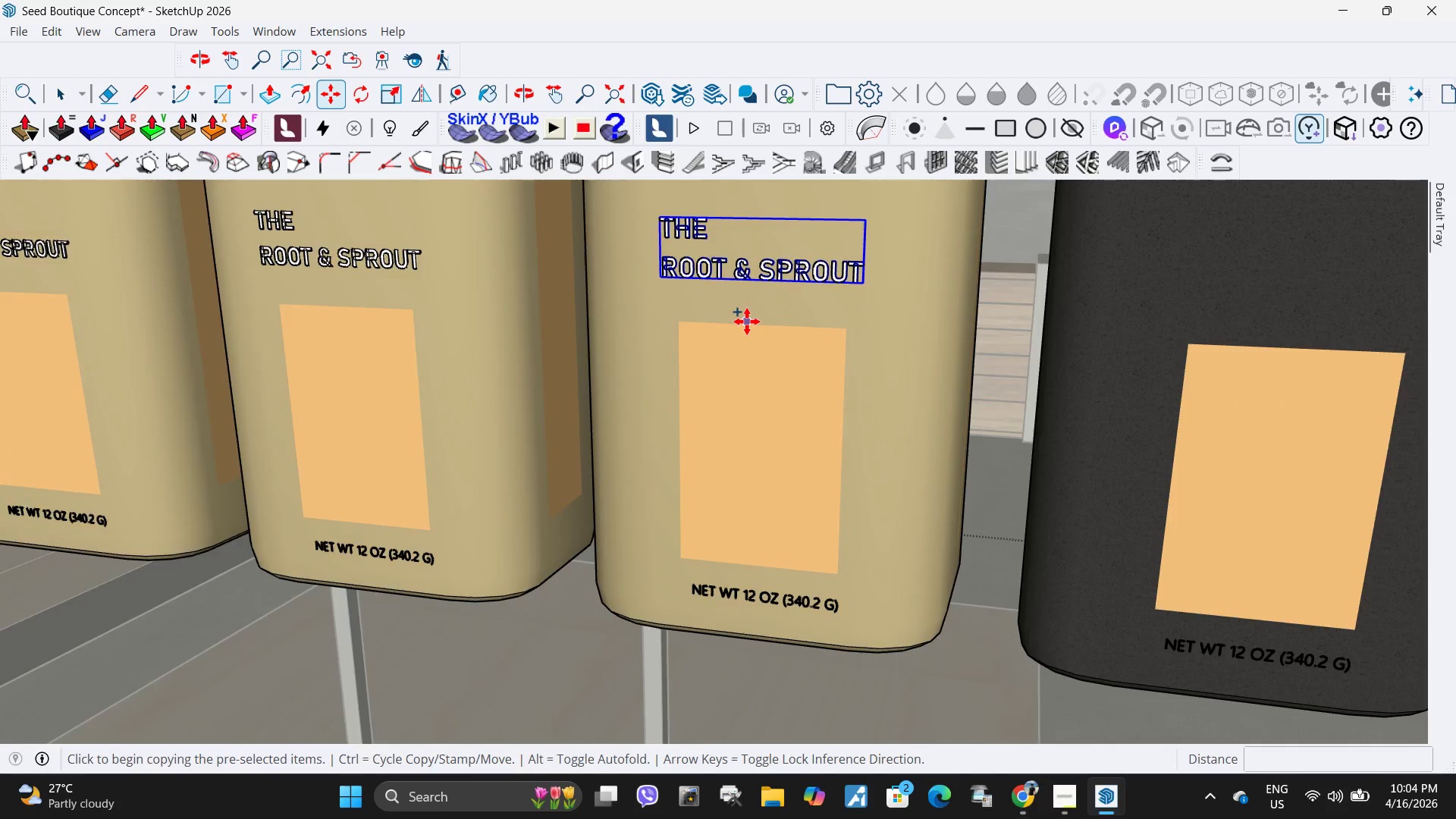 
scroll: coordinate [747, 322], scroll_direction: down, amount: 4.0
 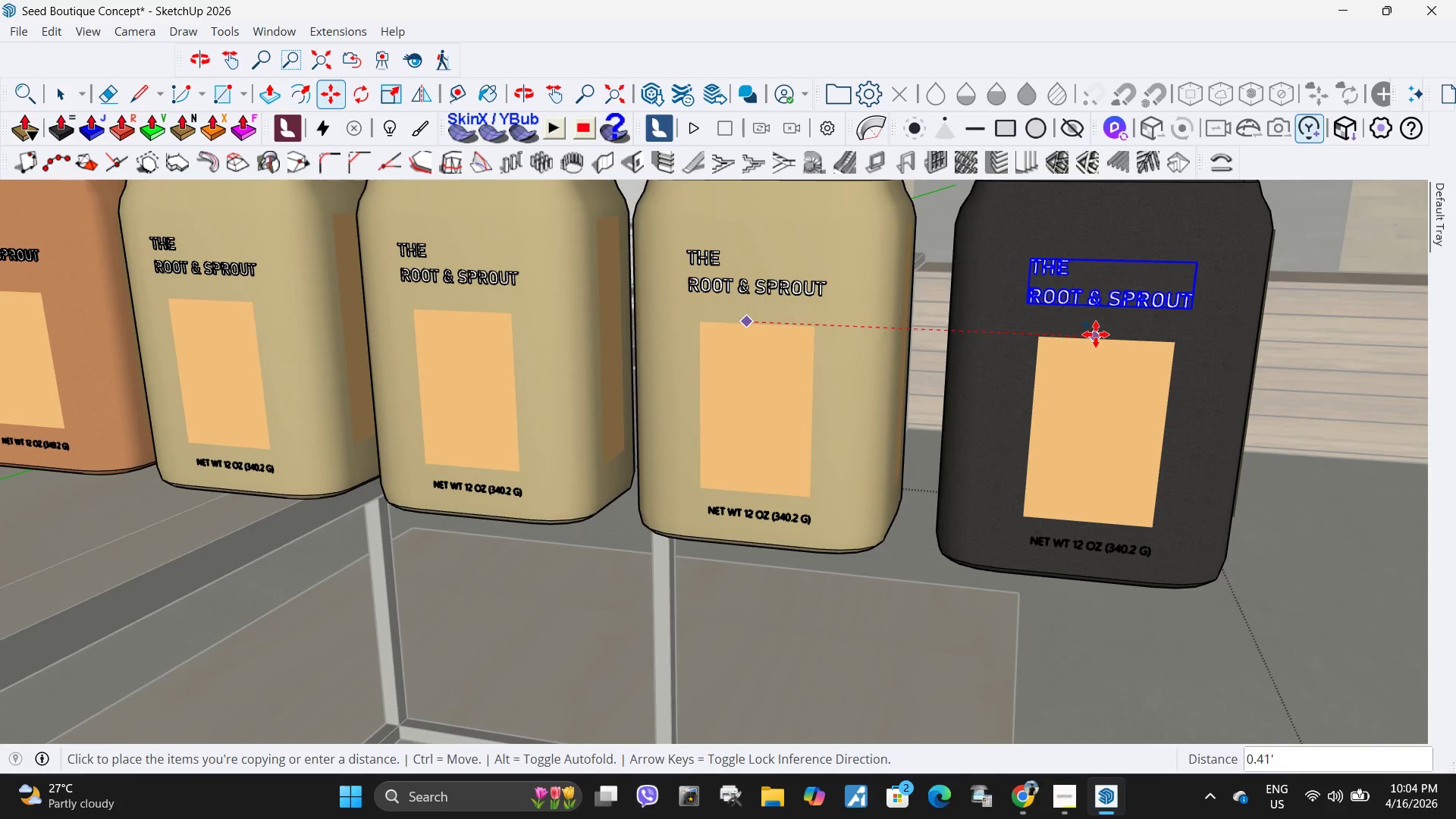 
left_click([1096, 334])
 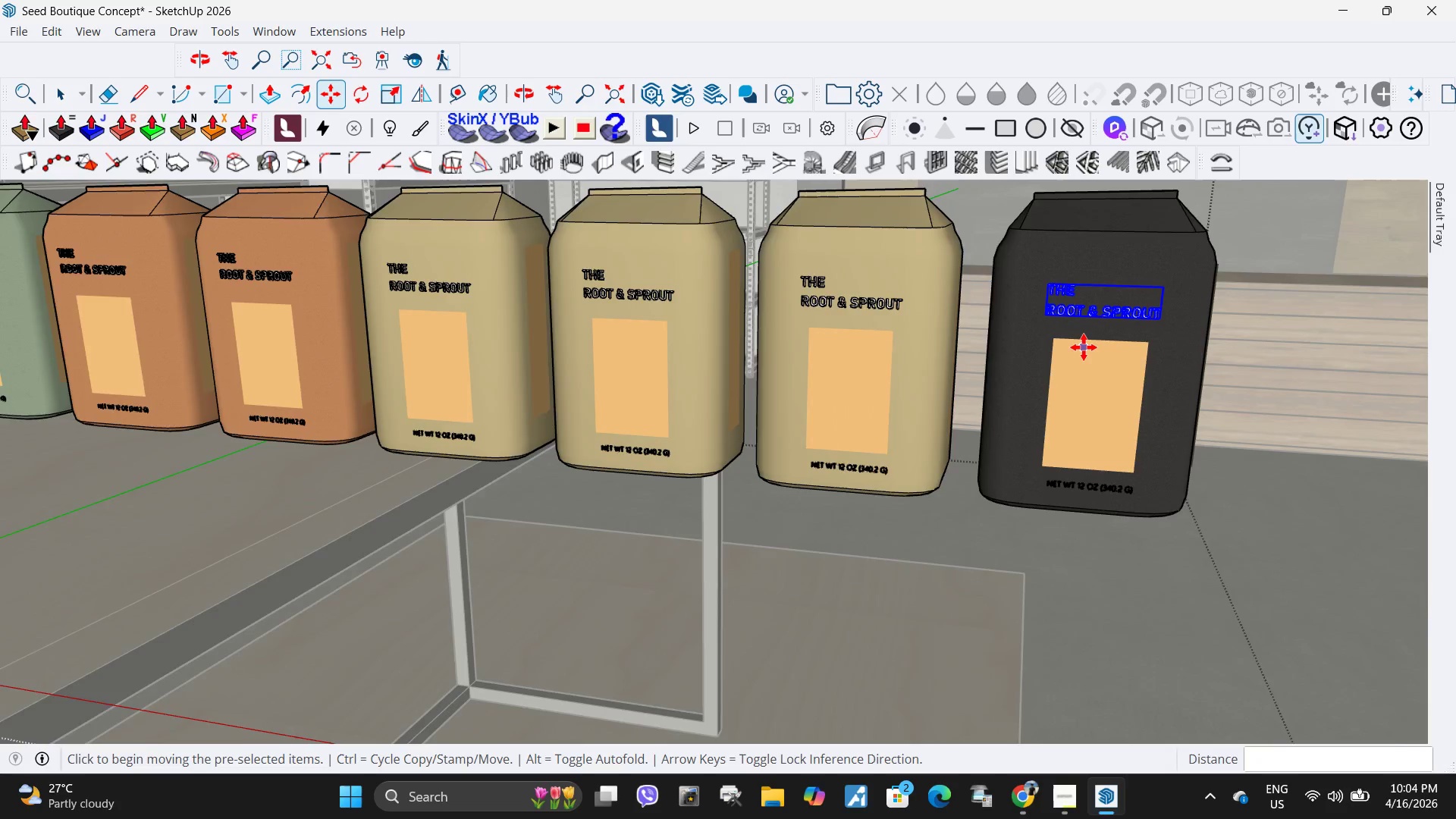 
key(Space)
 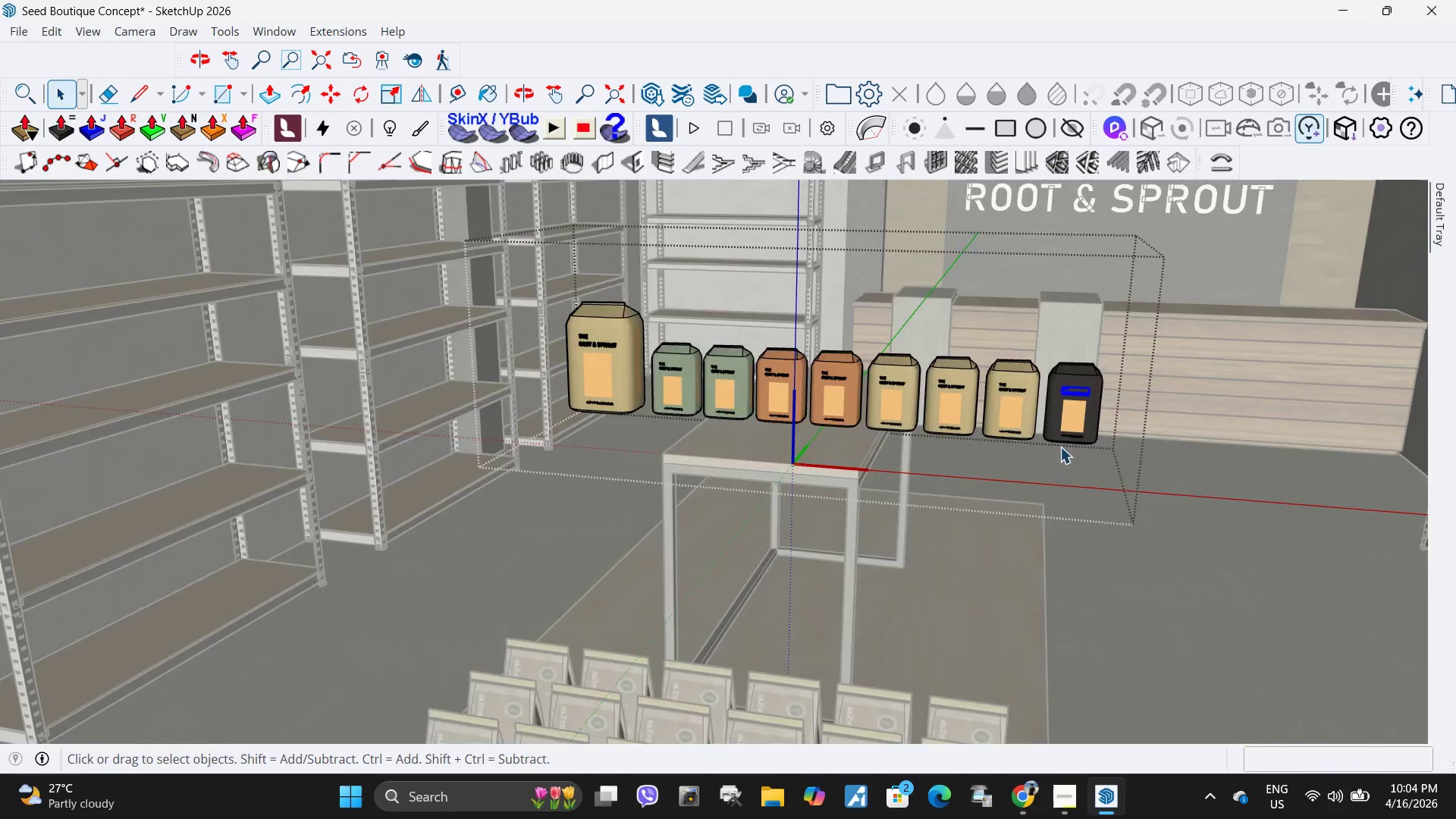 
scroll: coordinate [1084, 347], scroll_direction: down, amount: 11.0
 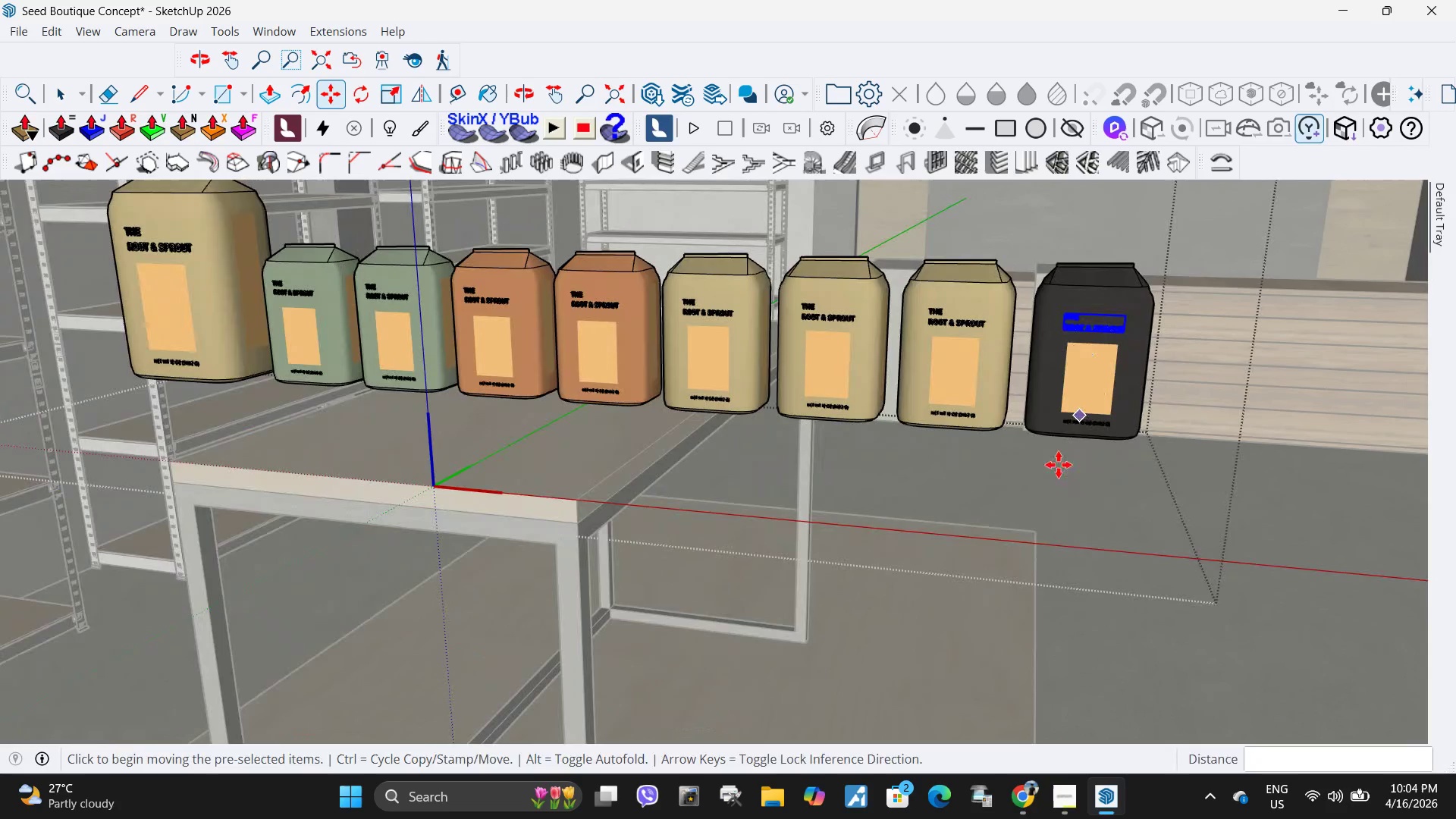 
key(Escape)
 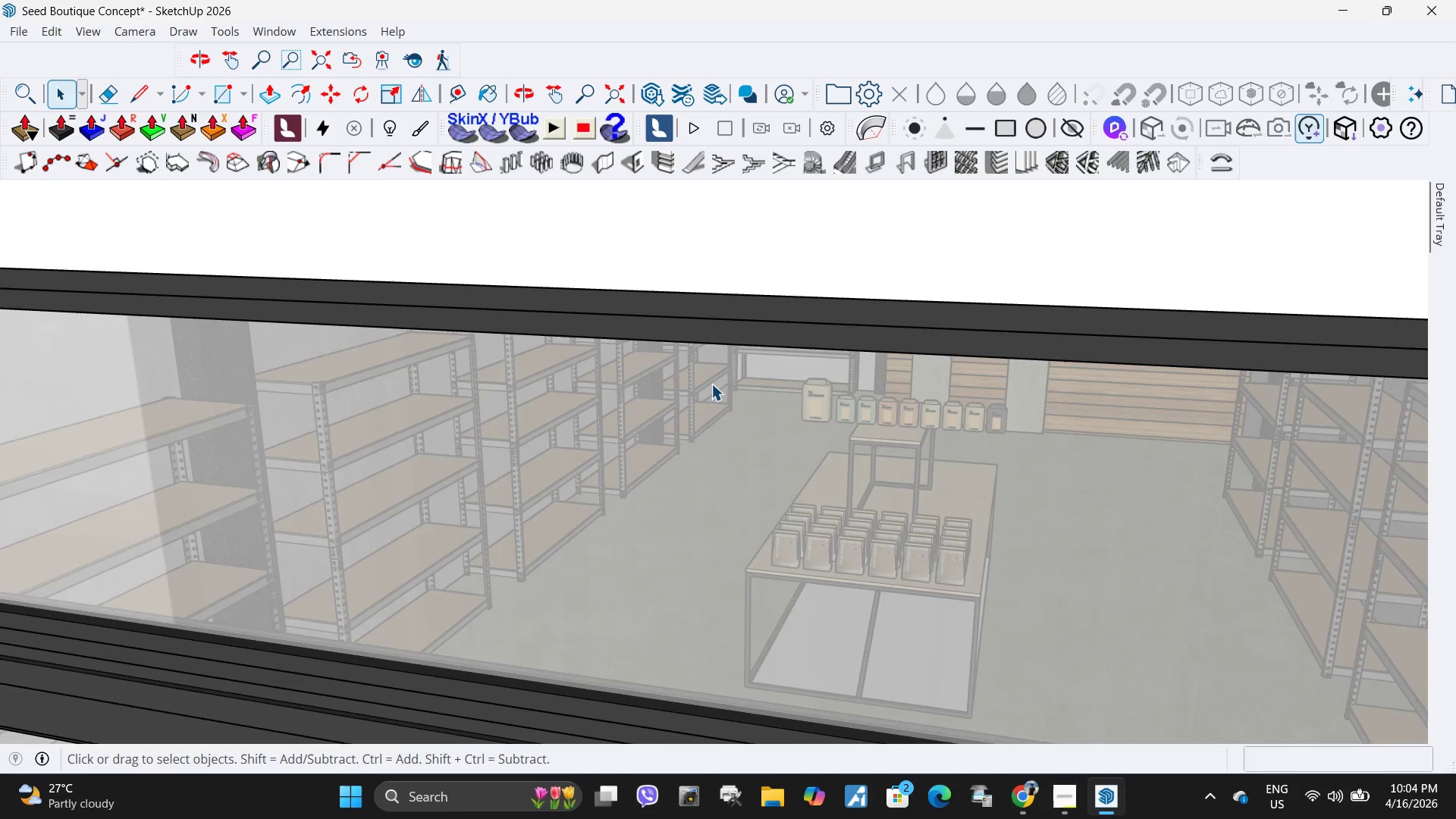 
scroll: coordinate [848, 302], scroll_direction: down, amount: 24.0
 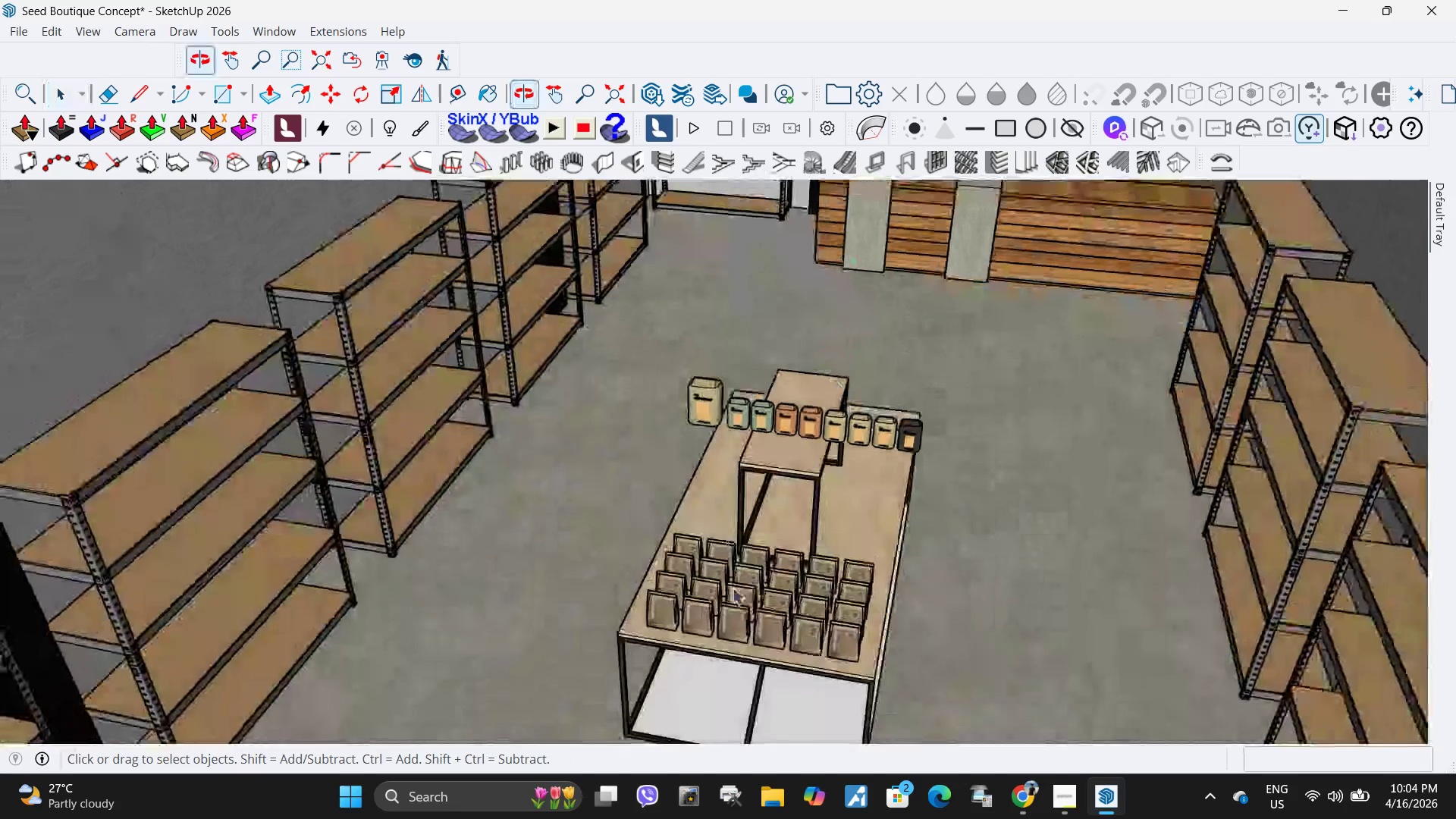 
scroll: coordinate [713, 610], scroll_direction: up, amount: 9.0
 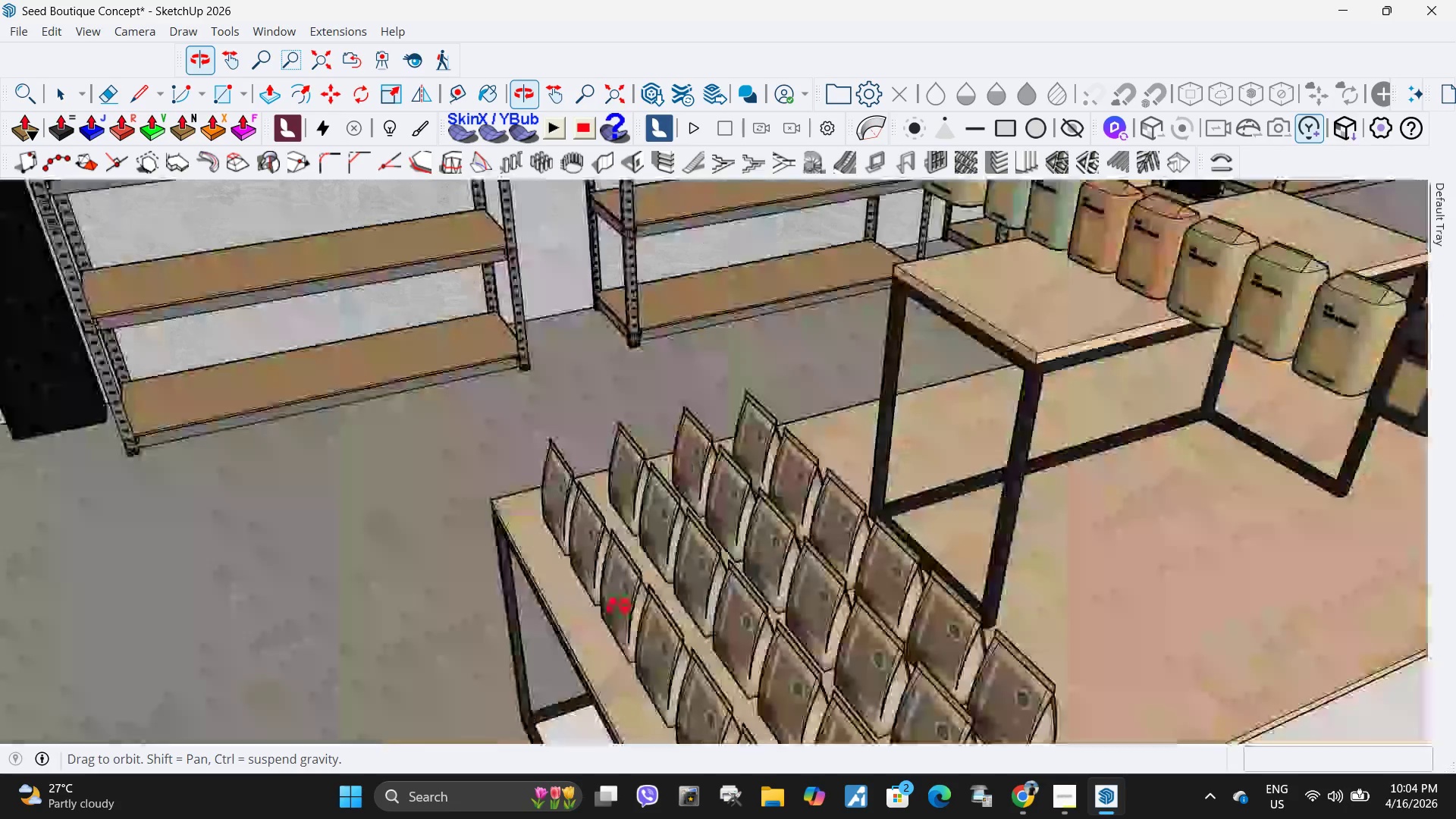 
scroll: coordinate [506, 491], scroll_direction: down, amount: 5.0
 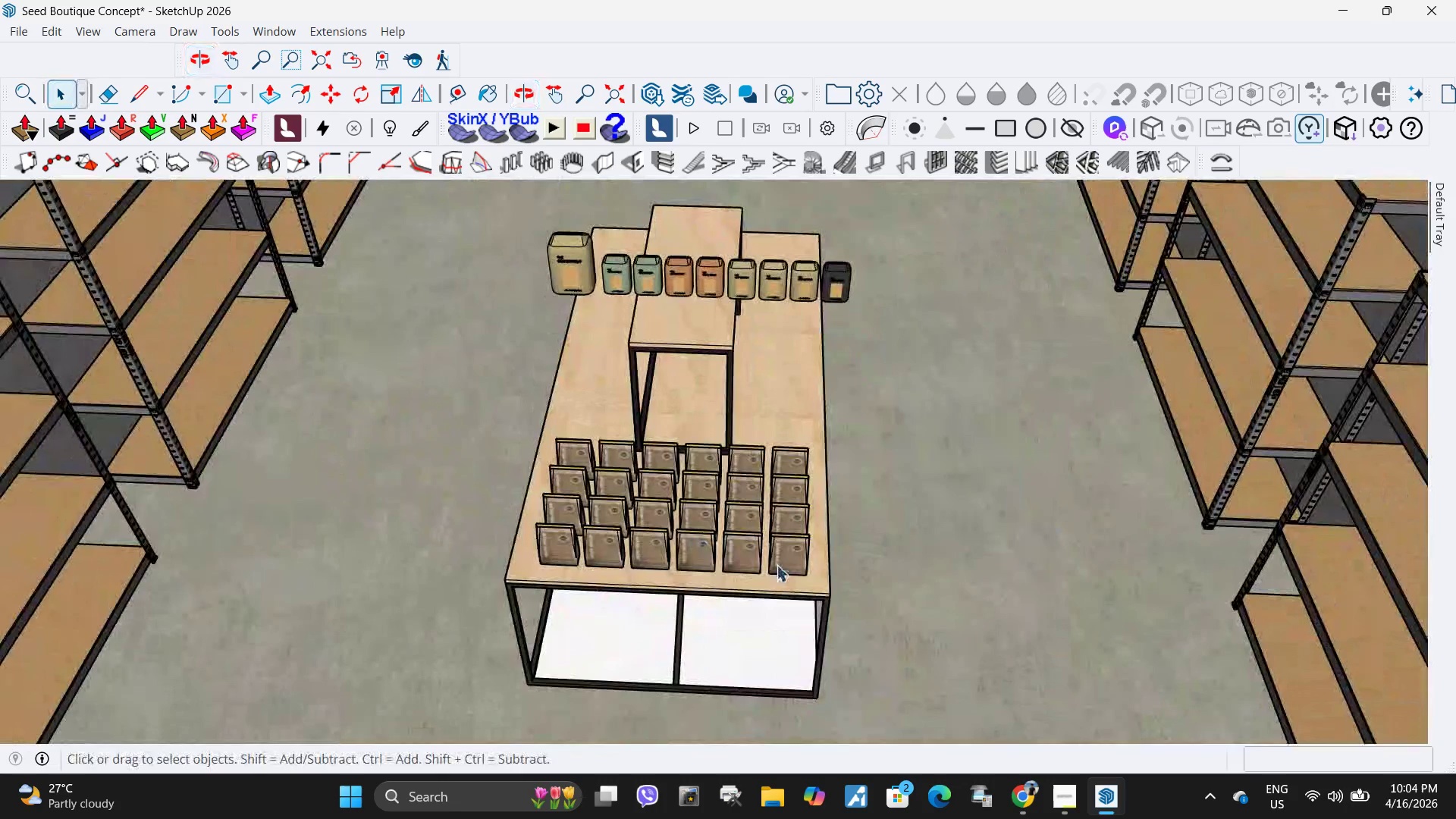 
hold_key(key=ControlLeft, duration=1.51)
left_click([790, 562])
 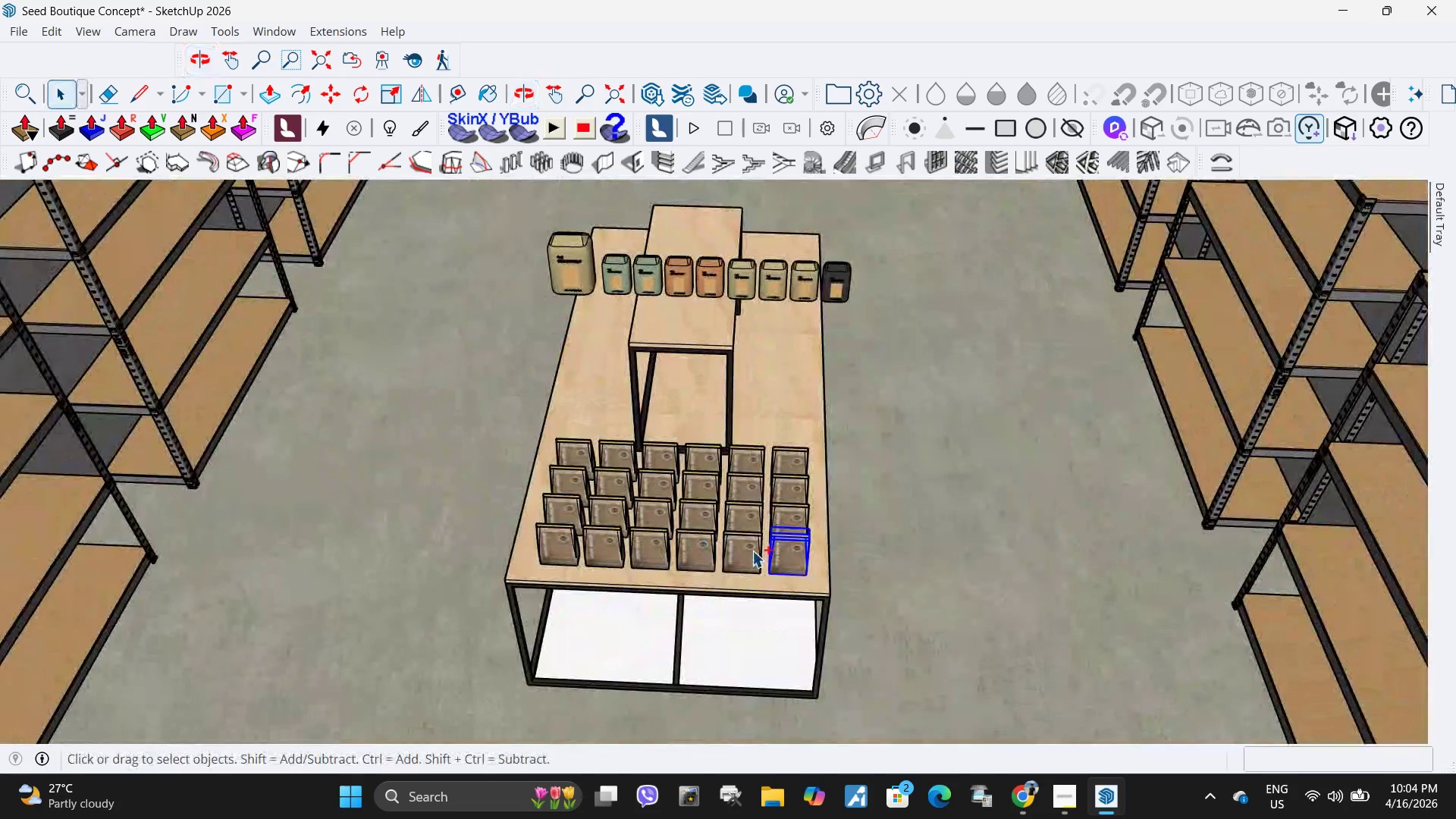 
double_click([752, 551])
 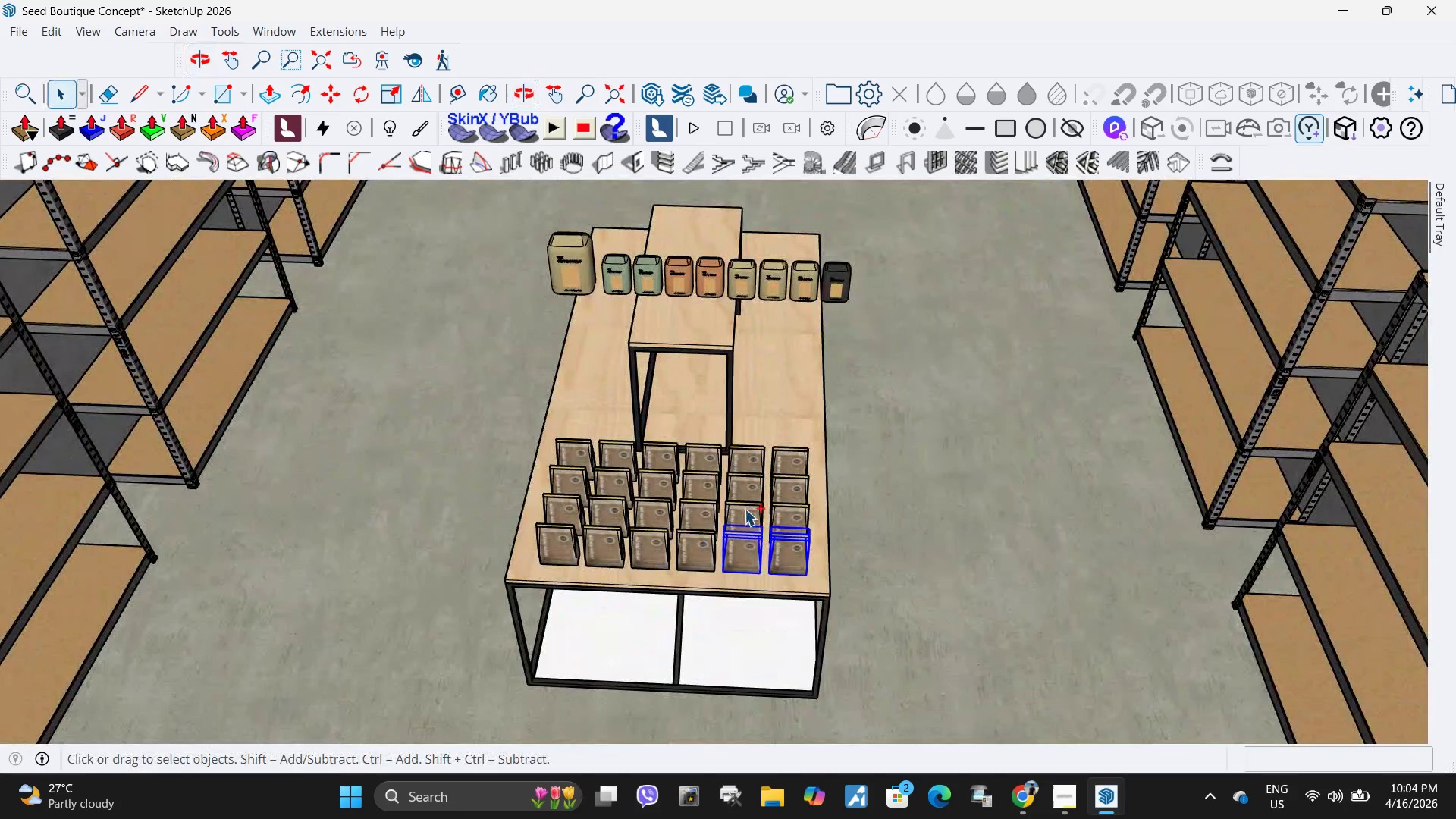 
triple_click([745, 509])
 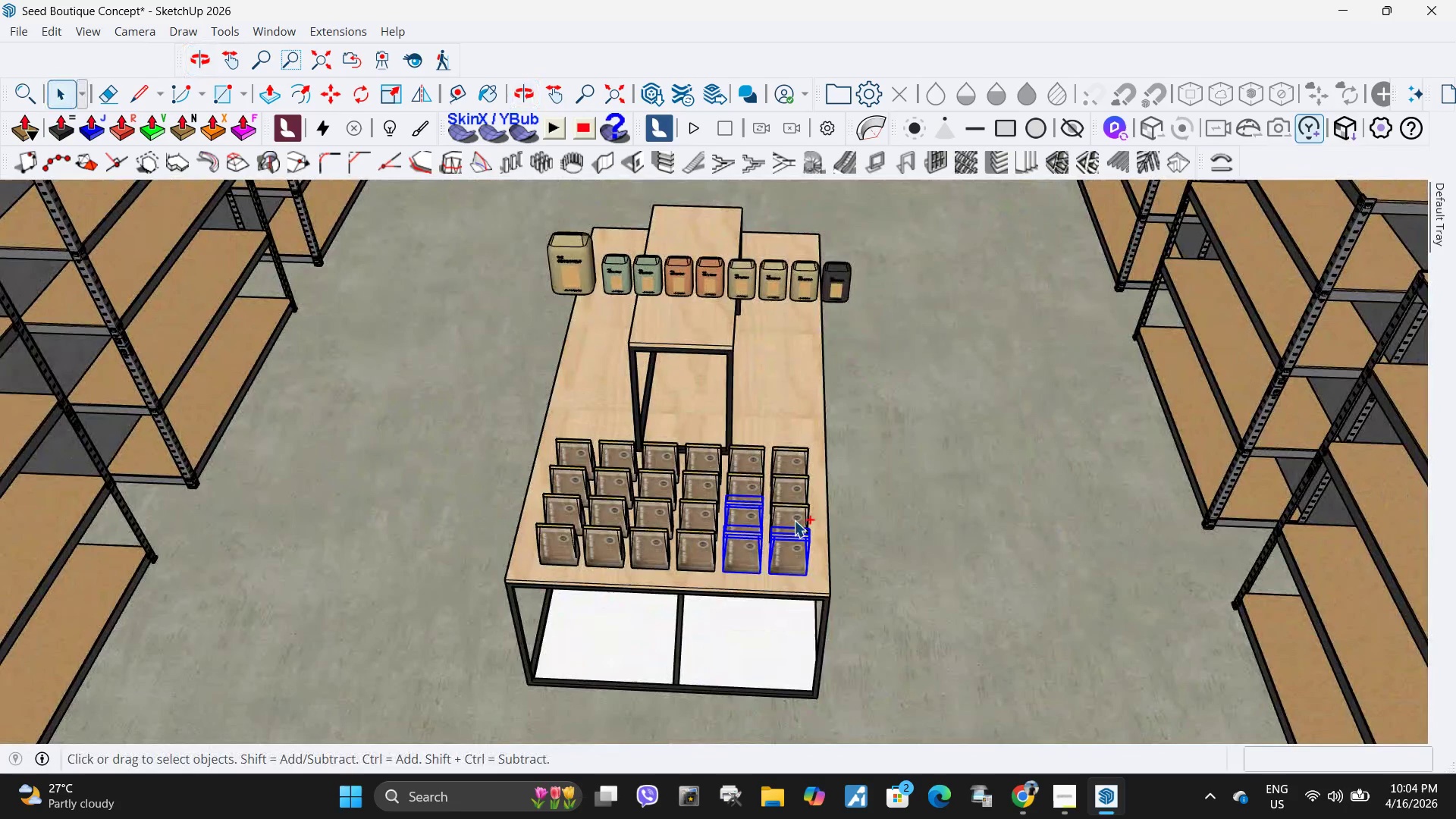 
triple_click([794, 520])
 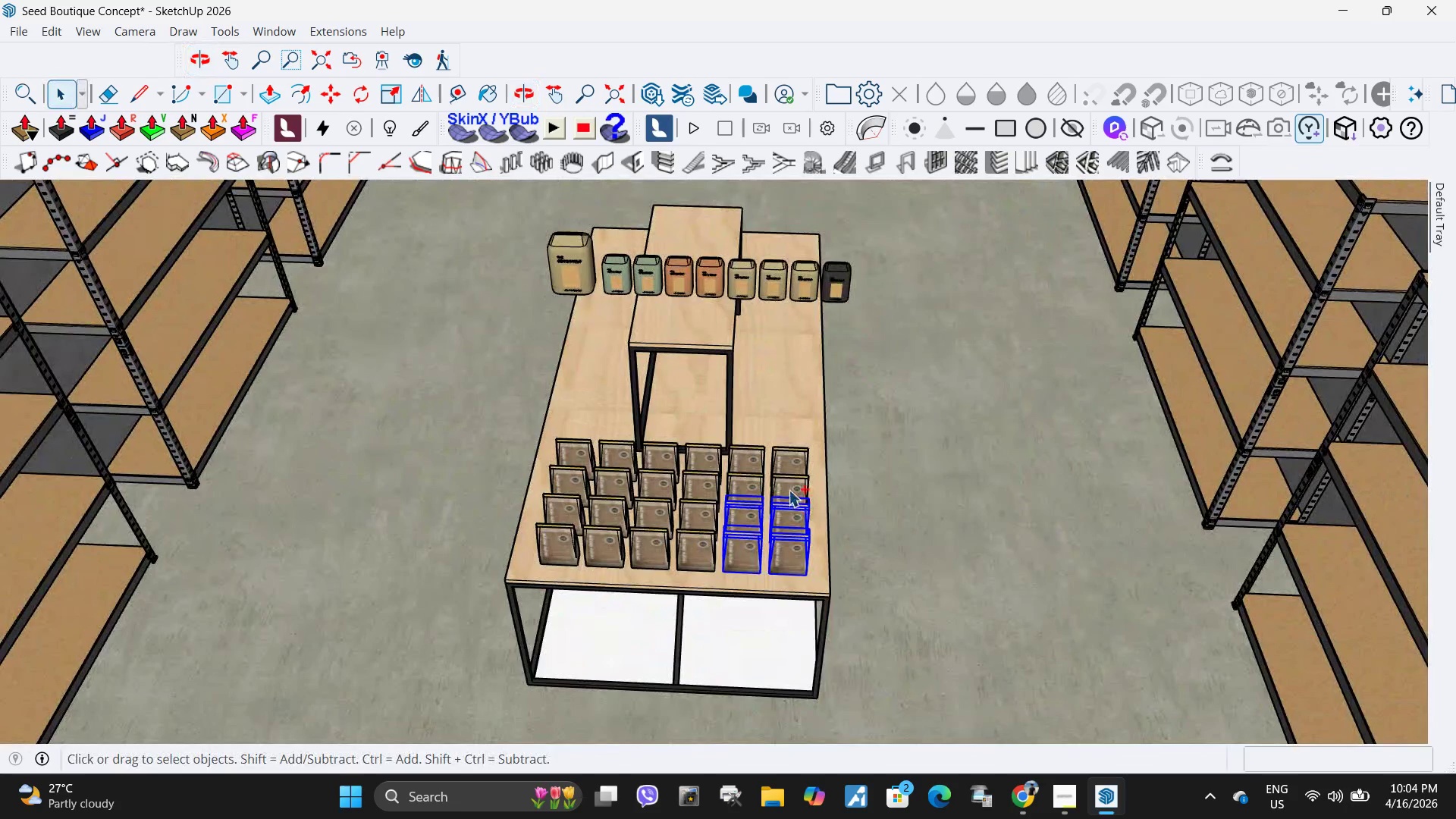 
hold_key(key=ControlLeft, duration=1.5)
triple_click([789, 489])
 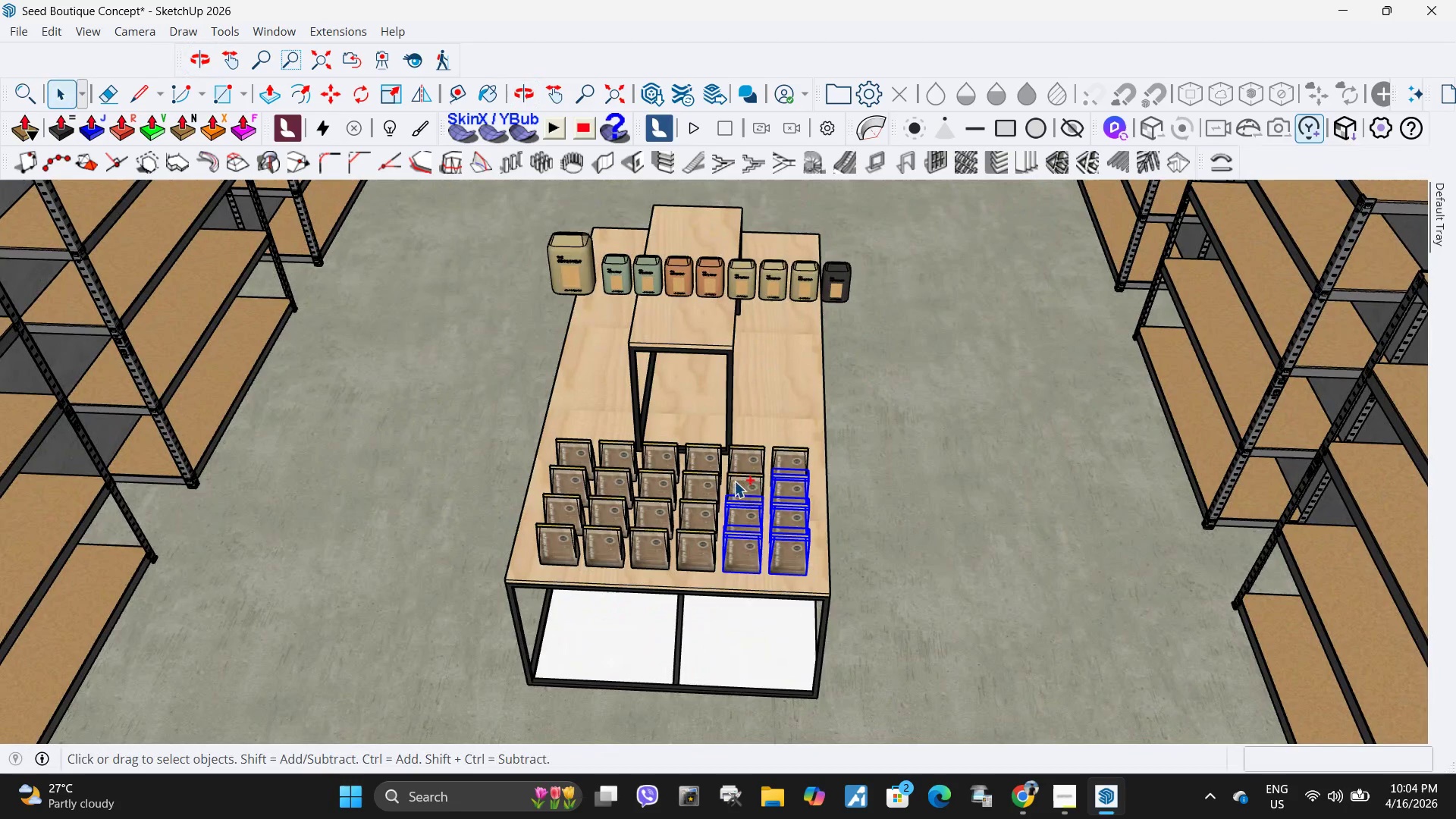 
triple_click([734, 481])
 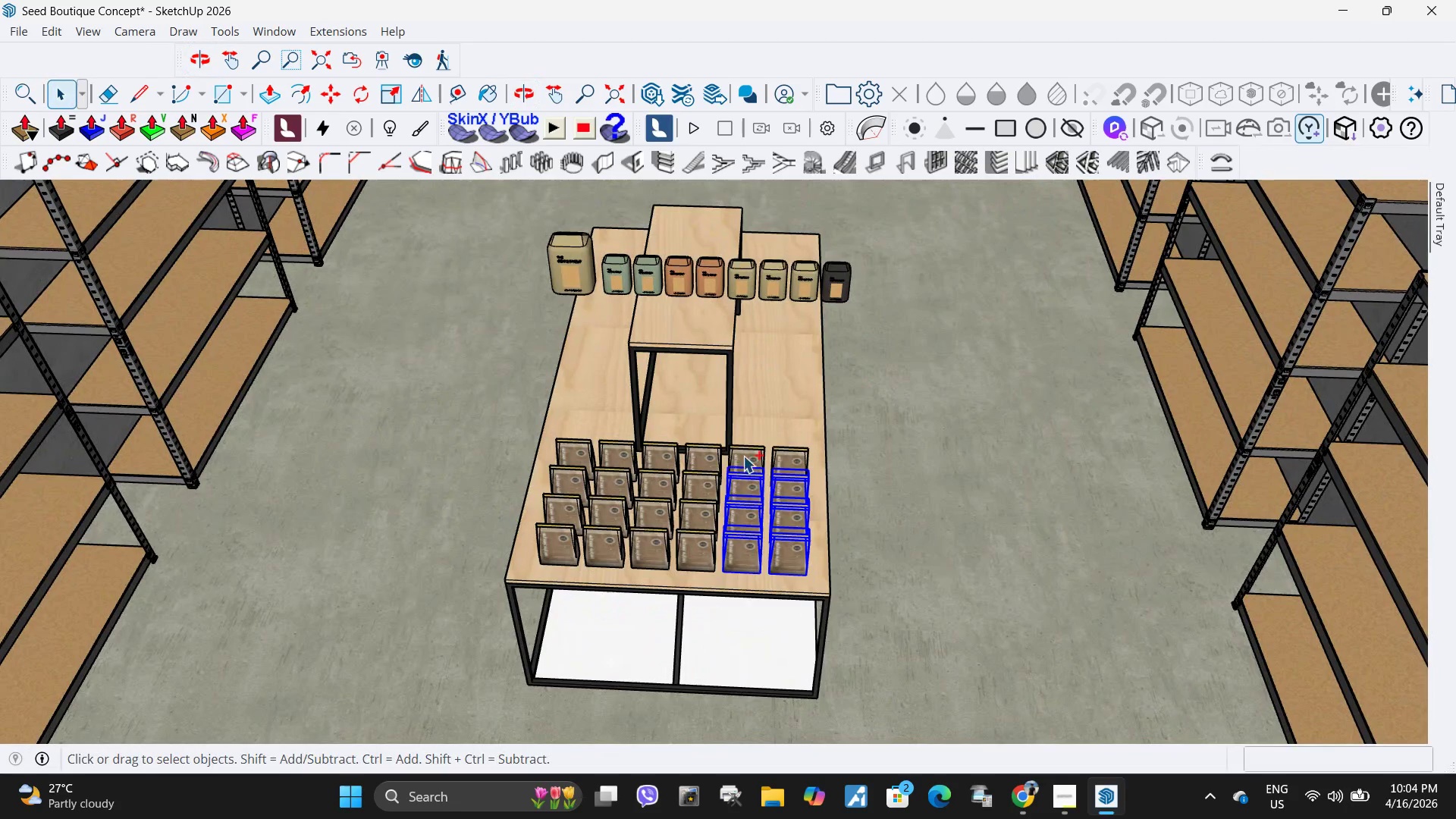 
triple_click([743, 456])
 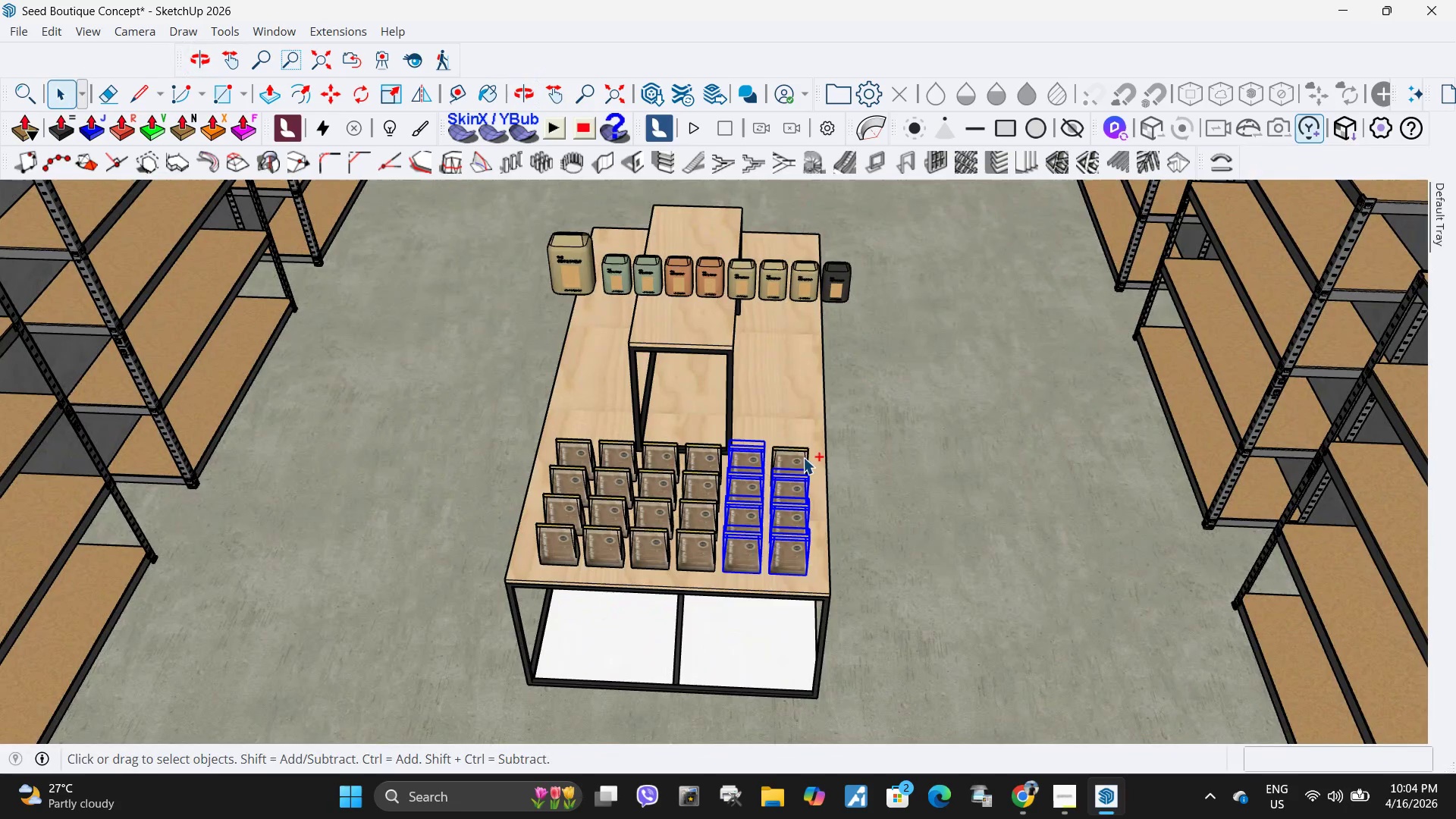 
triple_click([797, 457])
 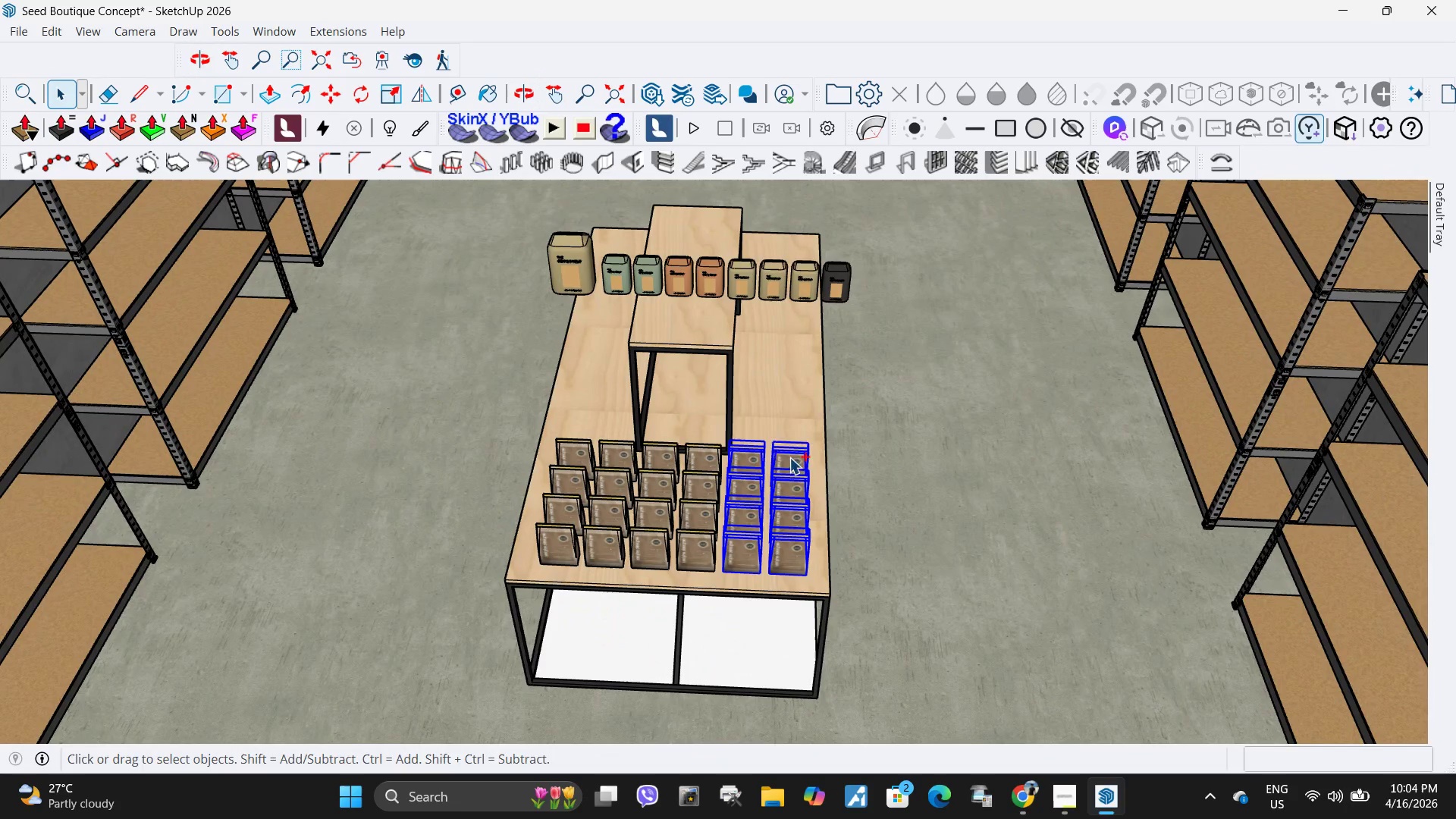 
hold_key(key=ControlLeft, duration=1.52)
triple_click([703, 456])
 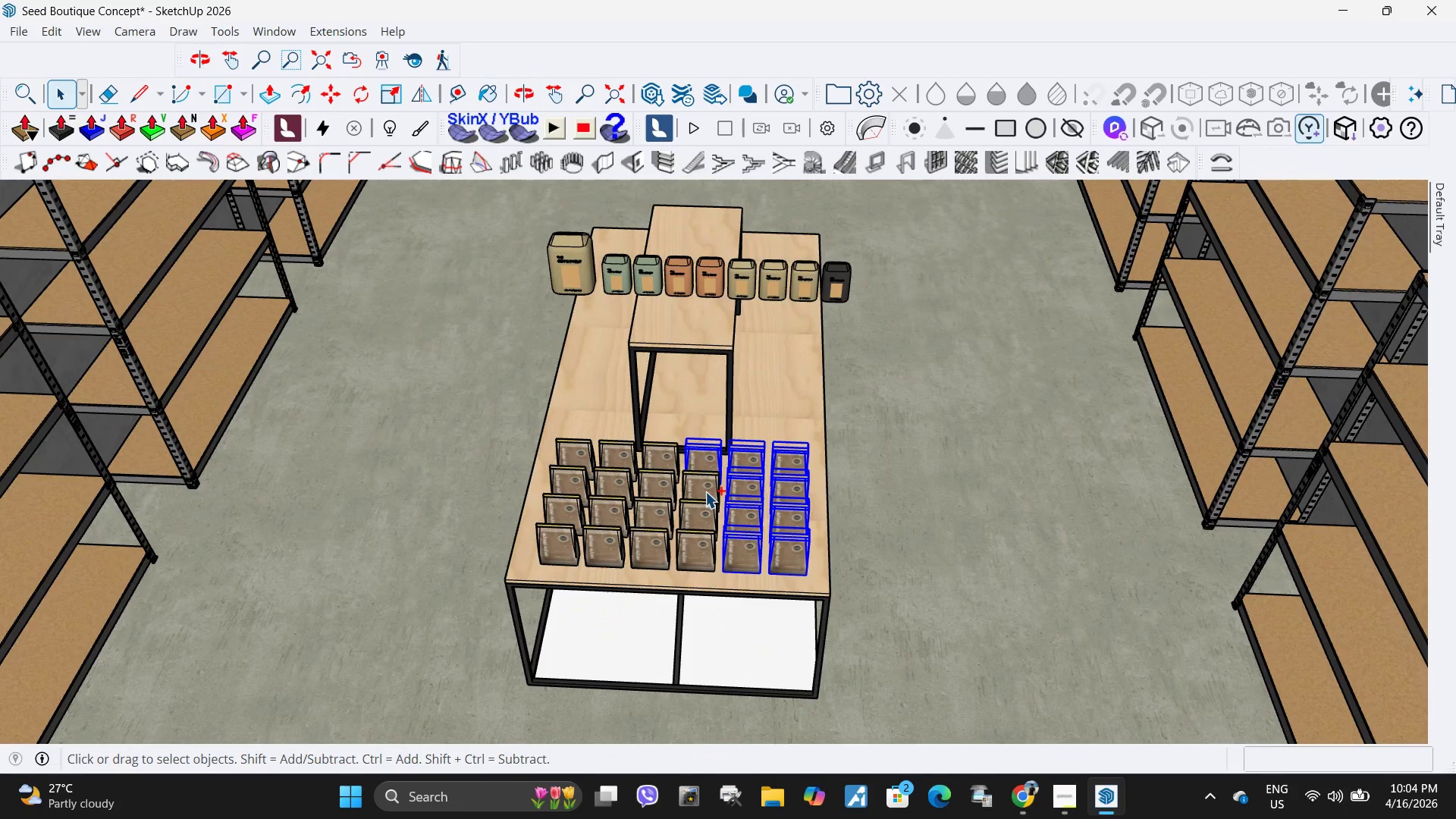 
triple_click([705, 491])
 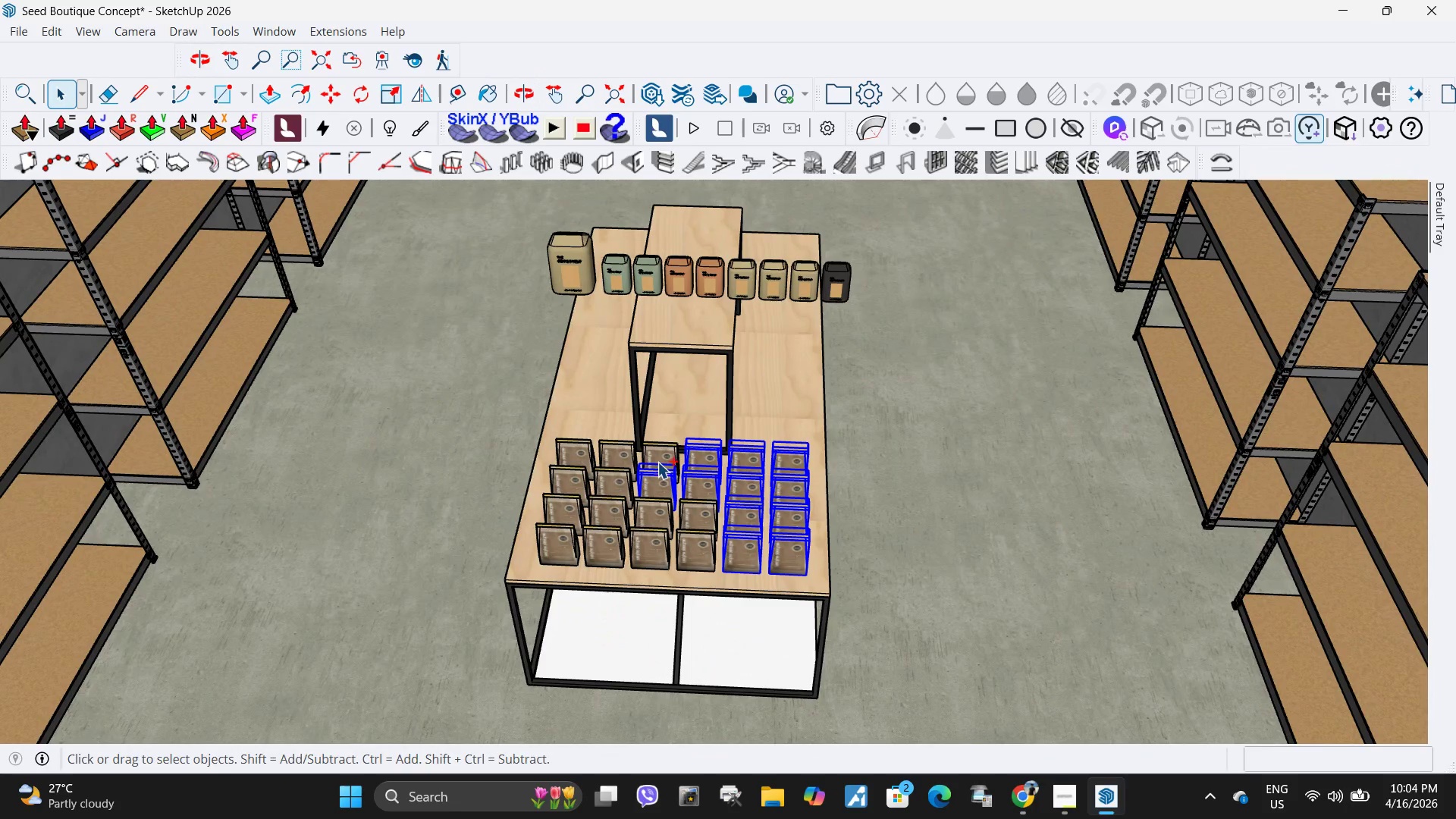 
triple_click([657, 462])
 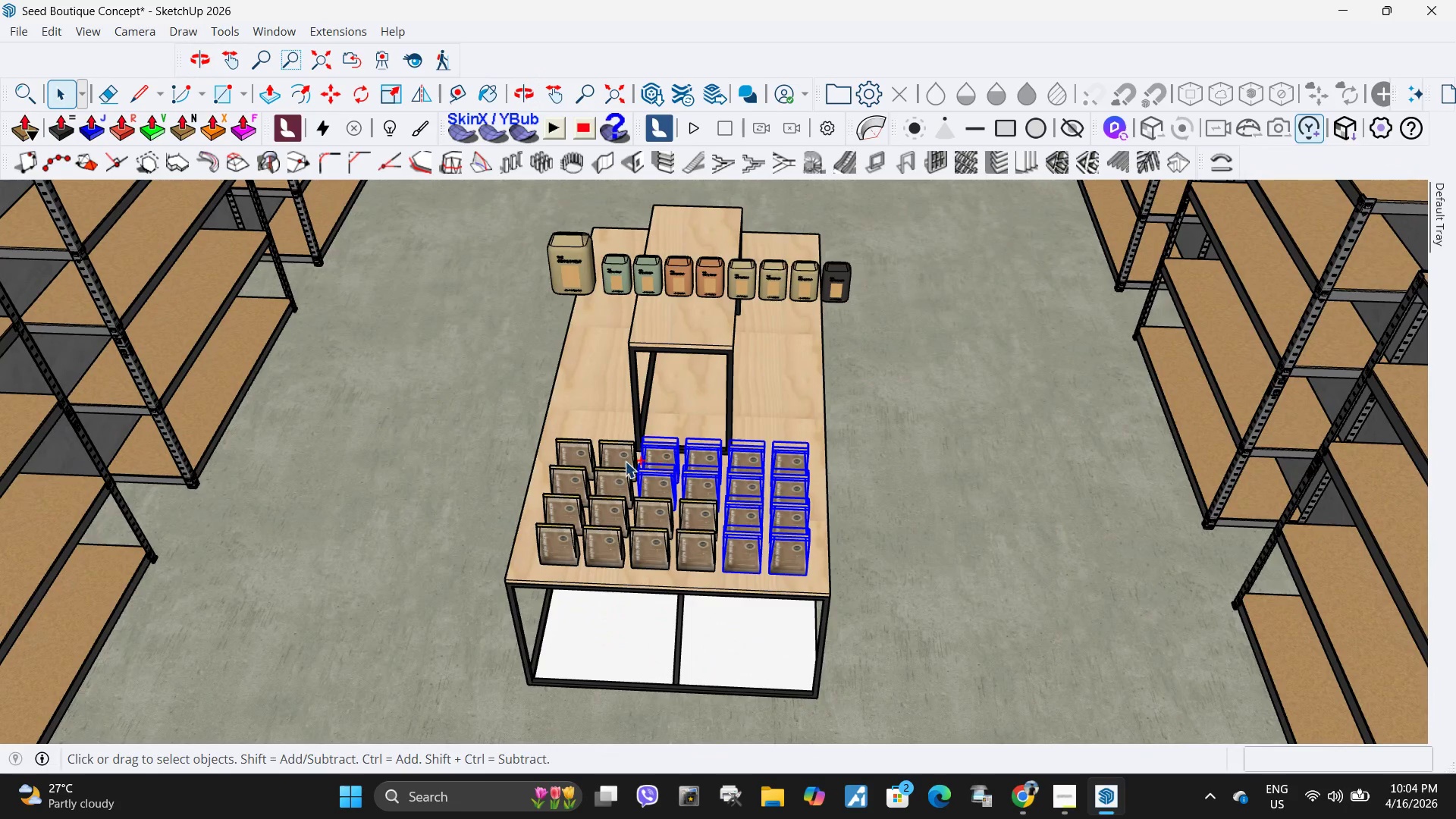 
hold_key(key=ControlLeft, duration=1.52)
triple_click([615, 459])
 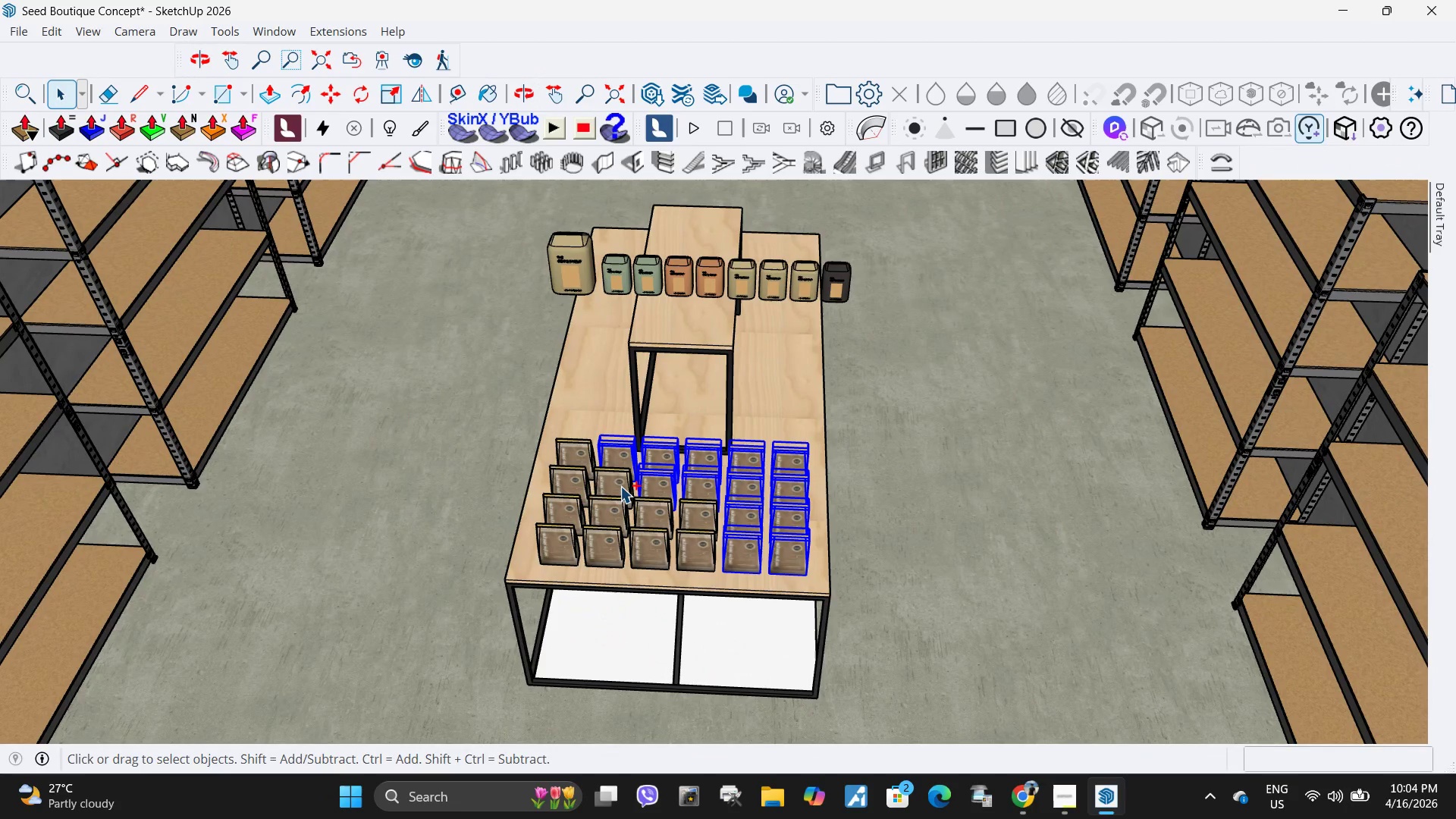 
triple_click([619, 482])
 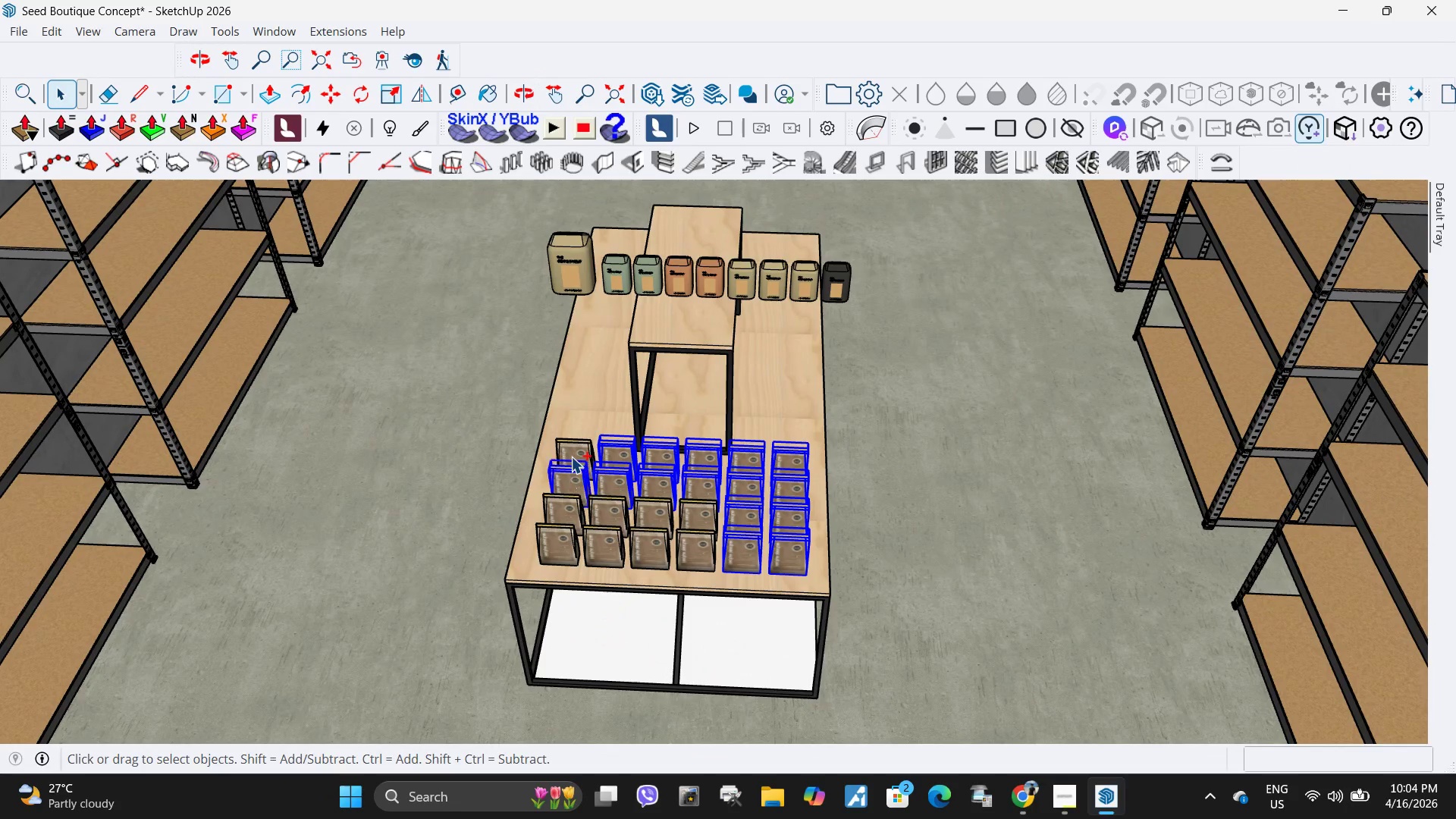 
hold_key(key=ControlLeft, duration=1.51)
triple_click([571, 457])
 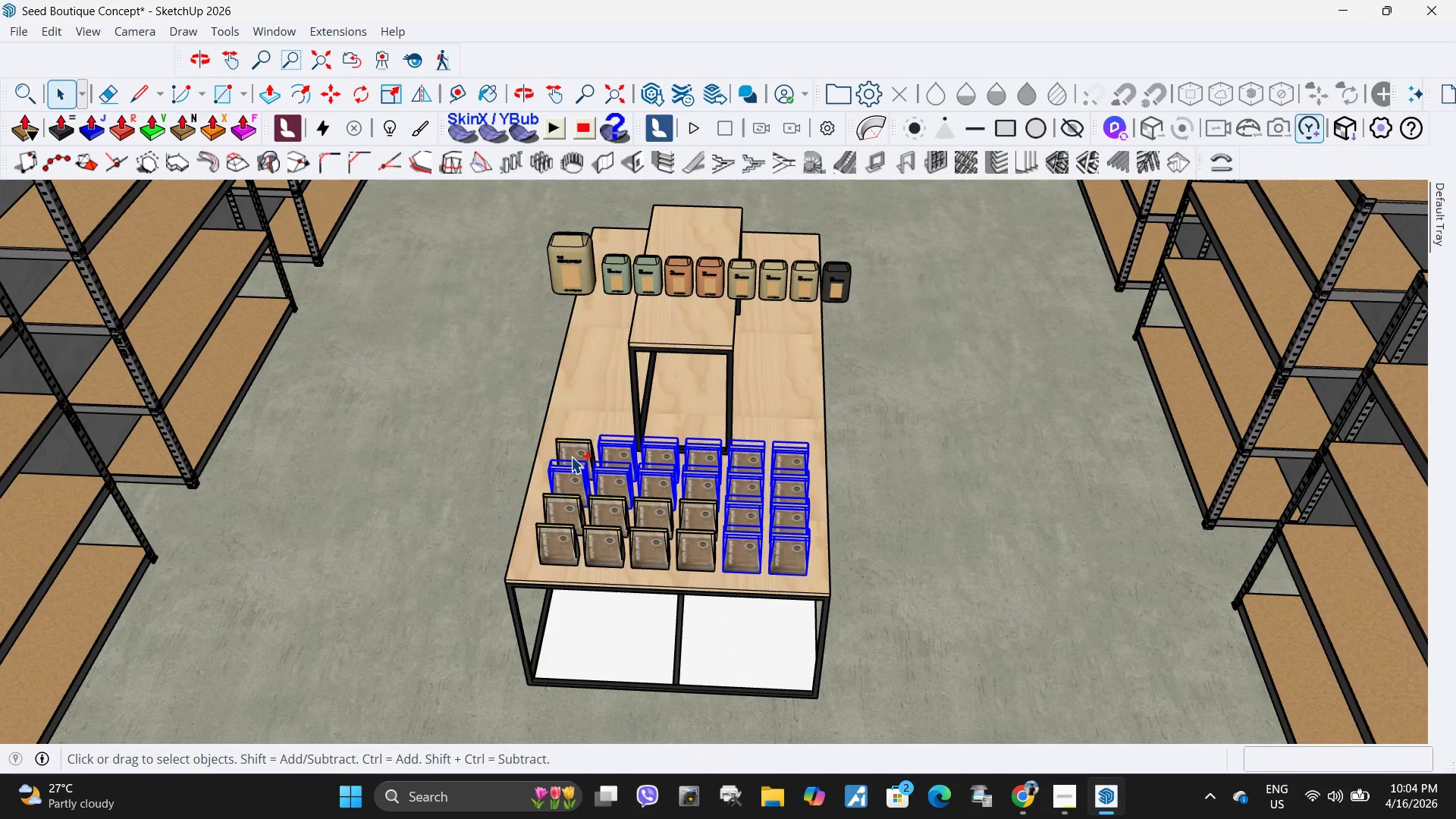 
double_click([616, 512])
 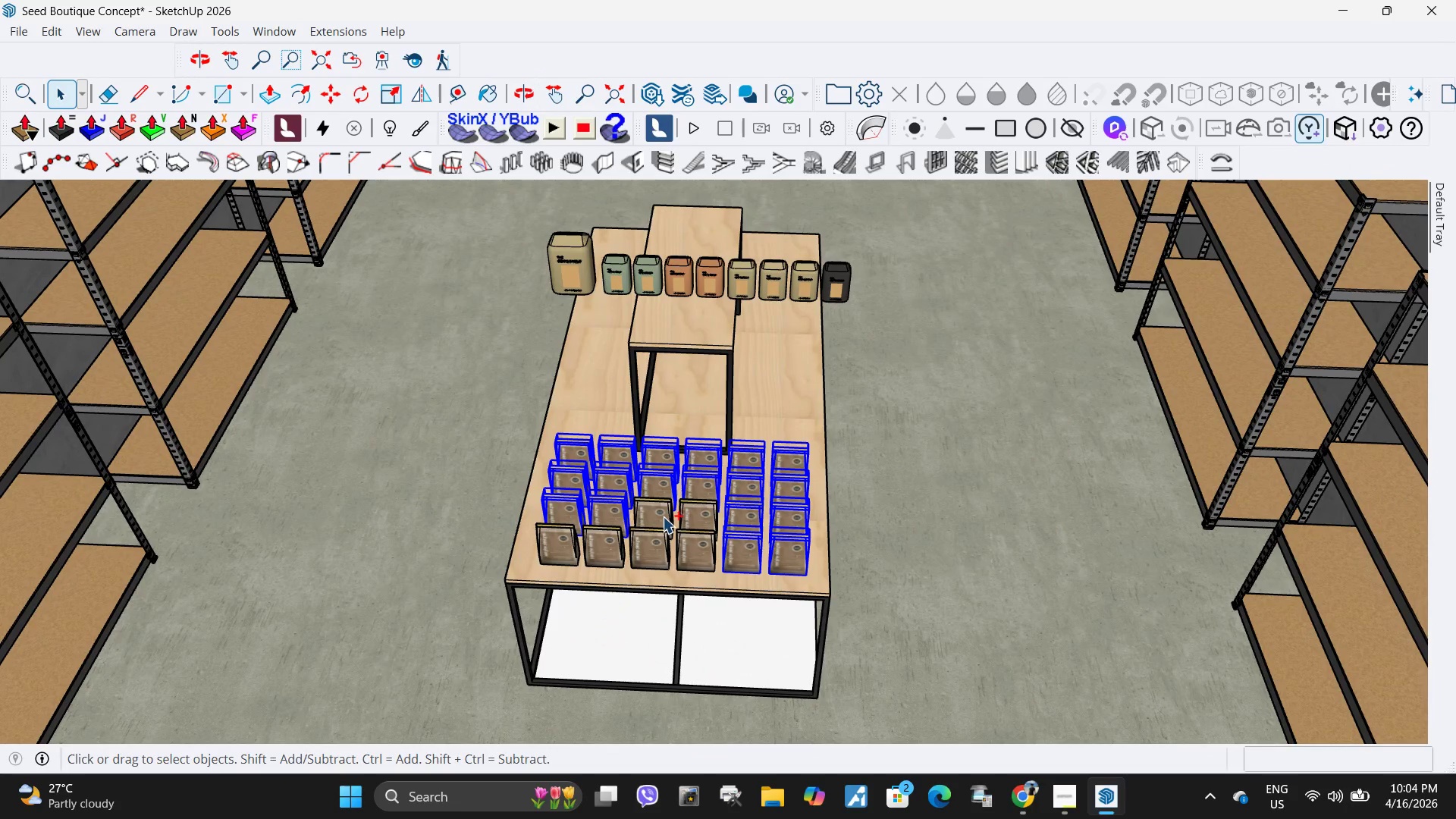 
triple_click([663, 516])
 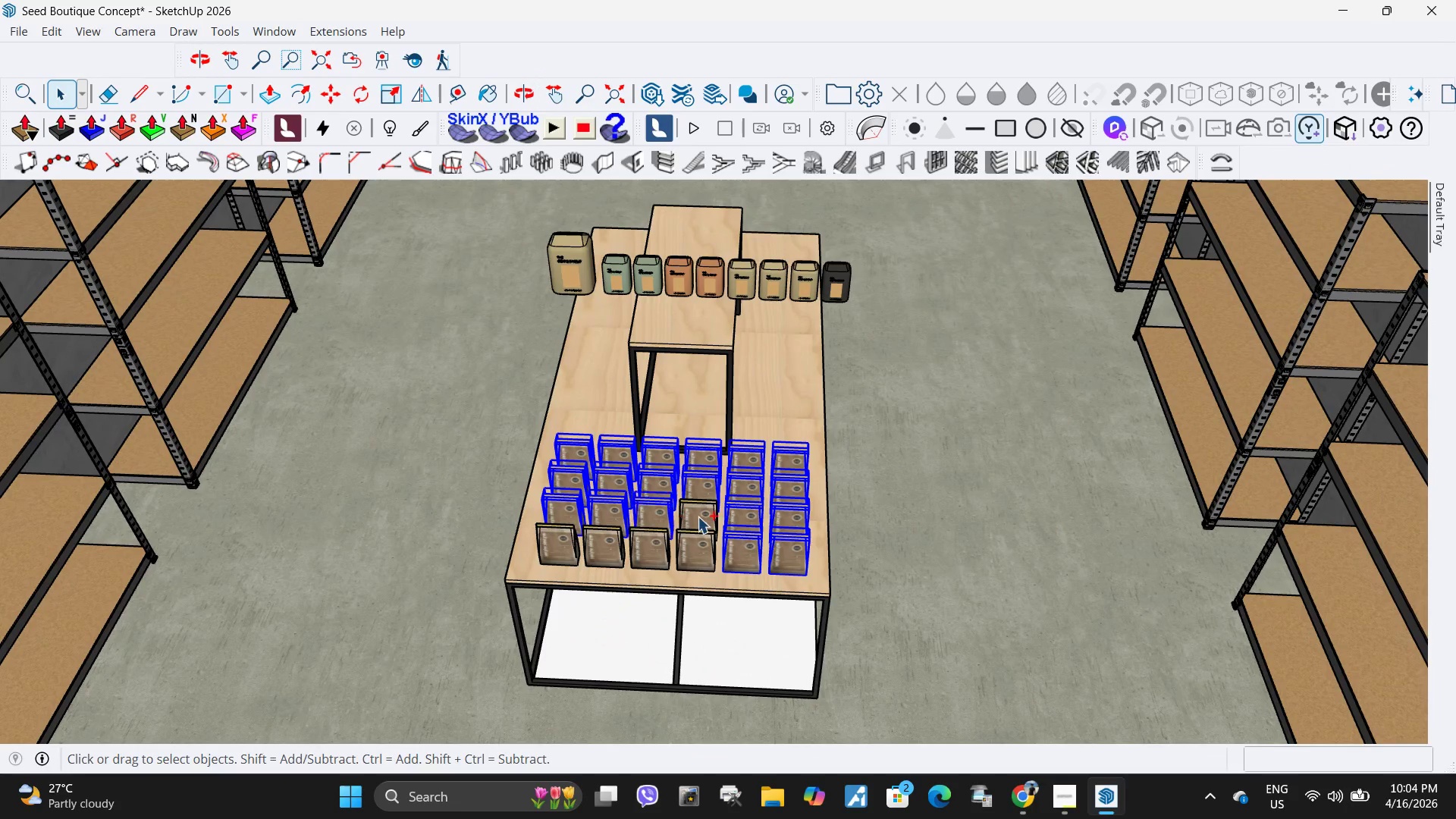 
hold_key(key=ControlLeft, duration=1.52)
triple_click([648, 551])
 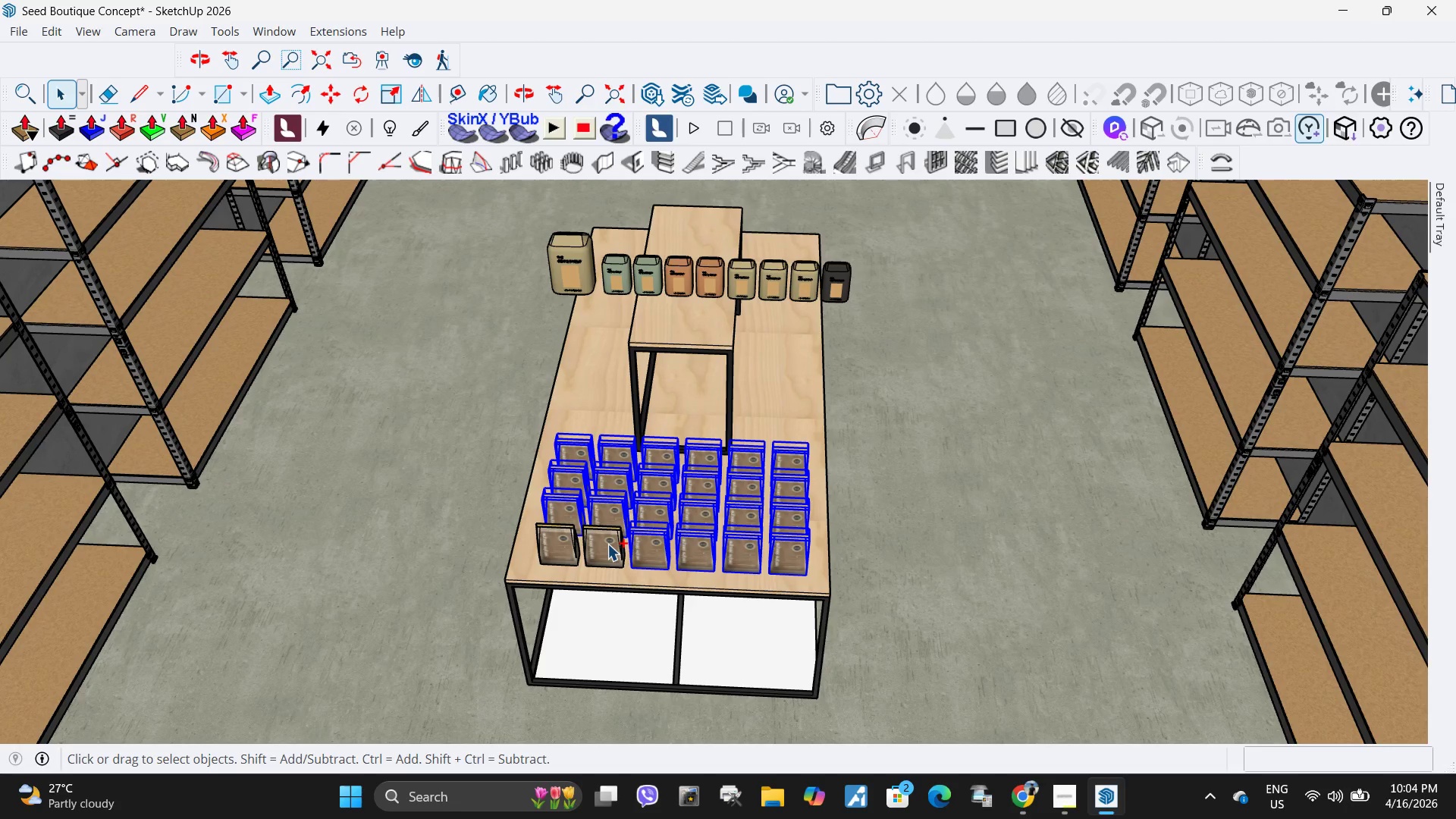 
triple_click([607, 544])
 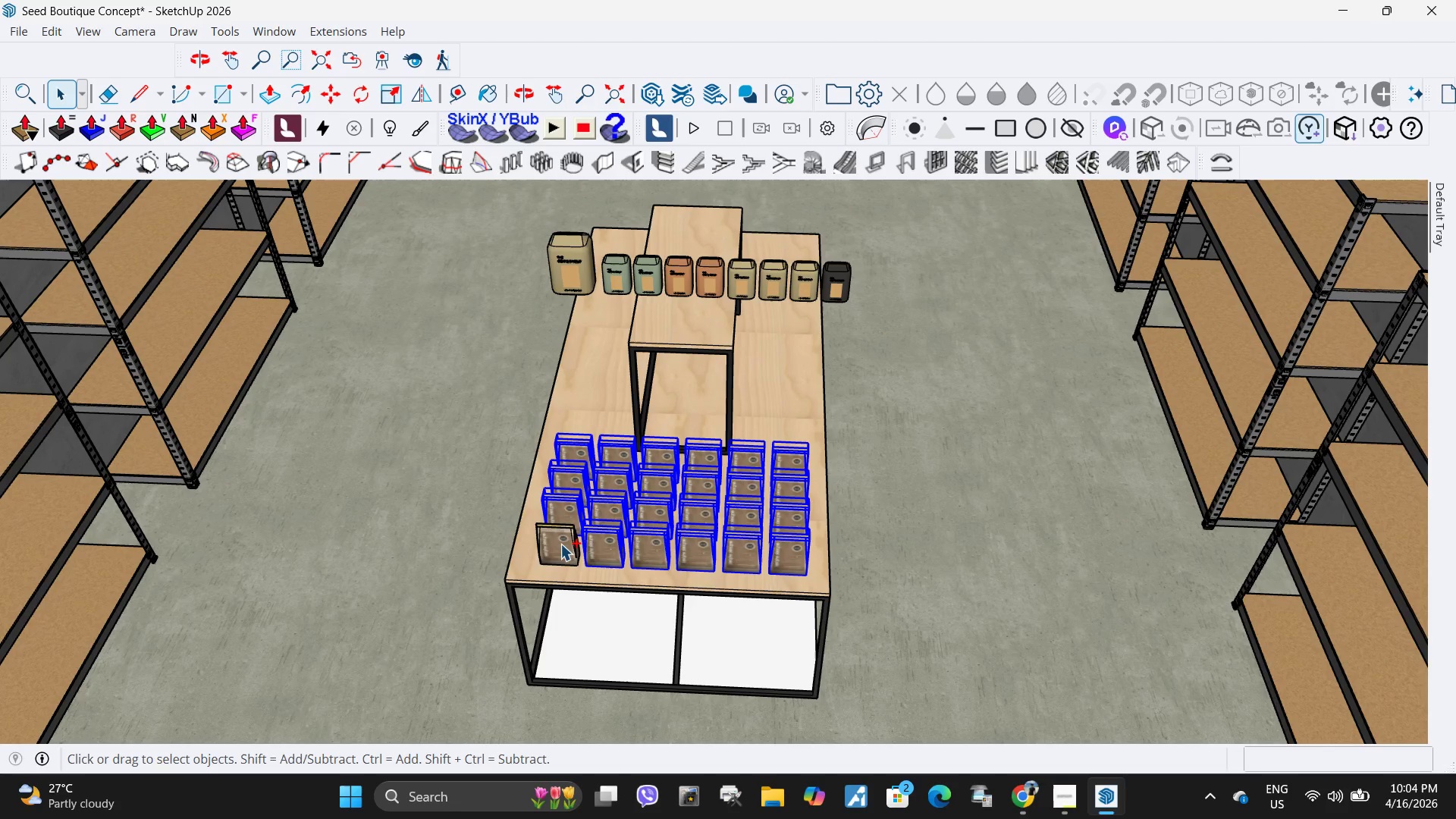 
hold_key(key=ControlLeft, duration=0.58)
triple_click([560, 544])
 